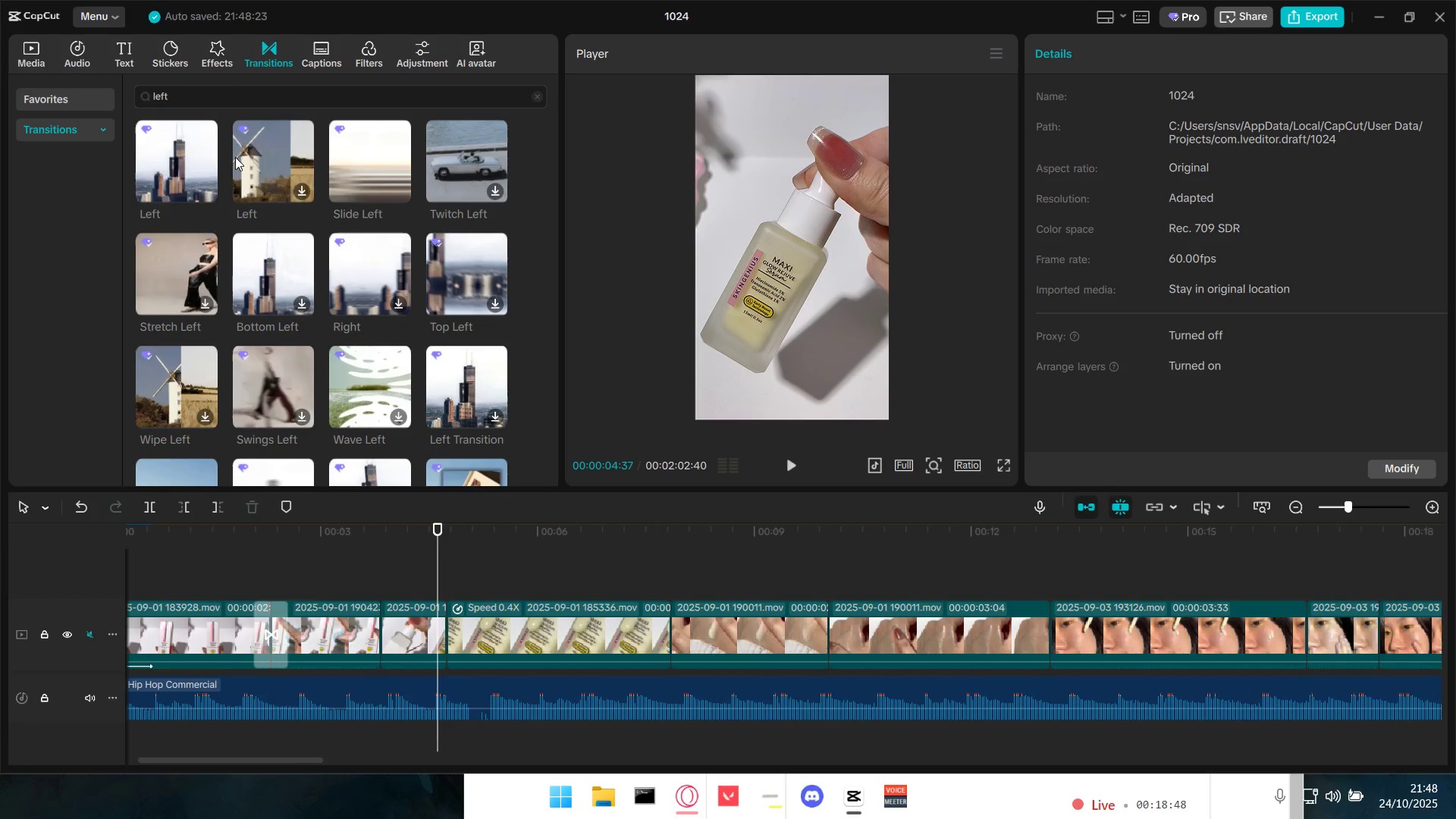 
left_click_drag(start_coordinate=[171, 158], to_coordinate=[358, 623])
 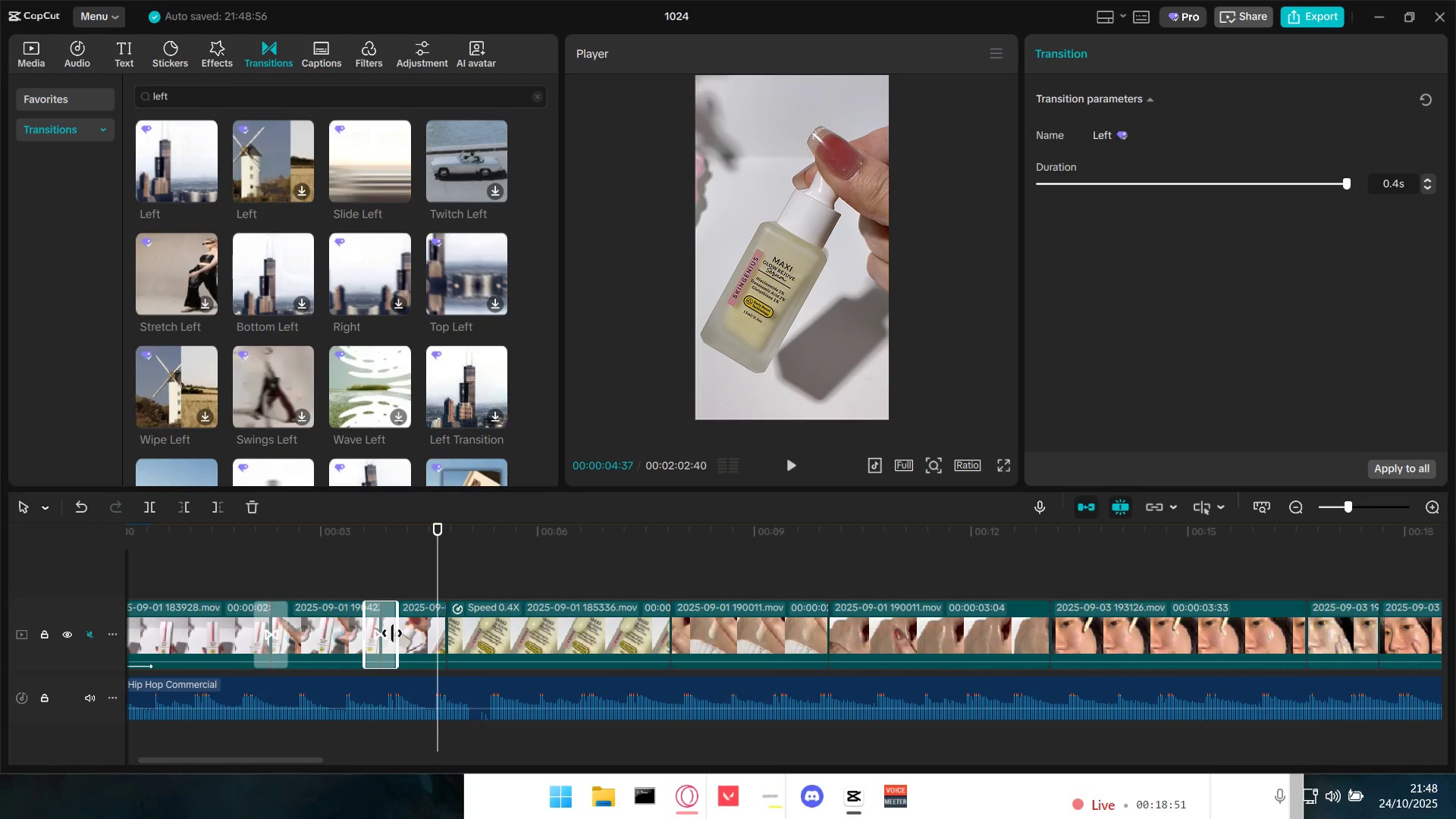 
left_click_drag(start_coordinate=[397, 632], to_coordinate=[385, 629])
 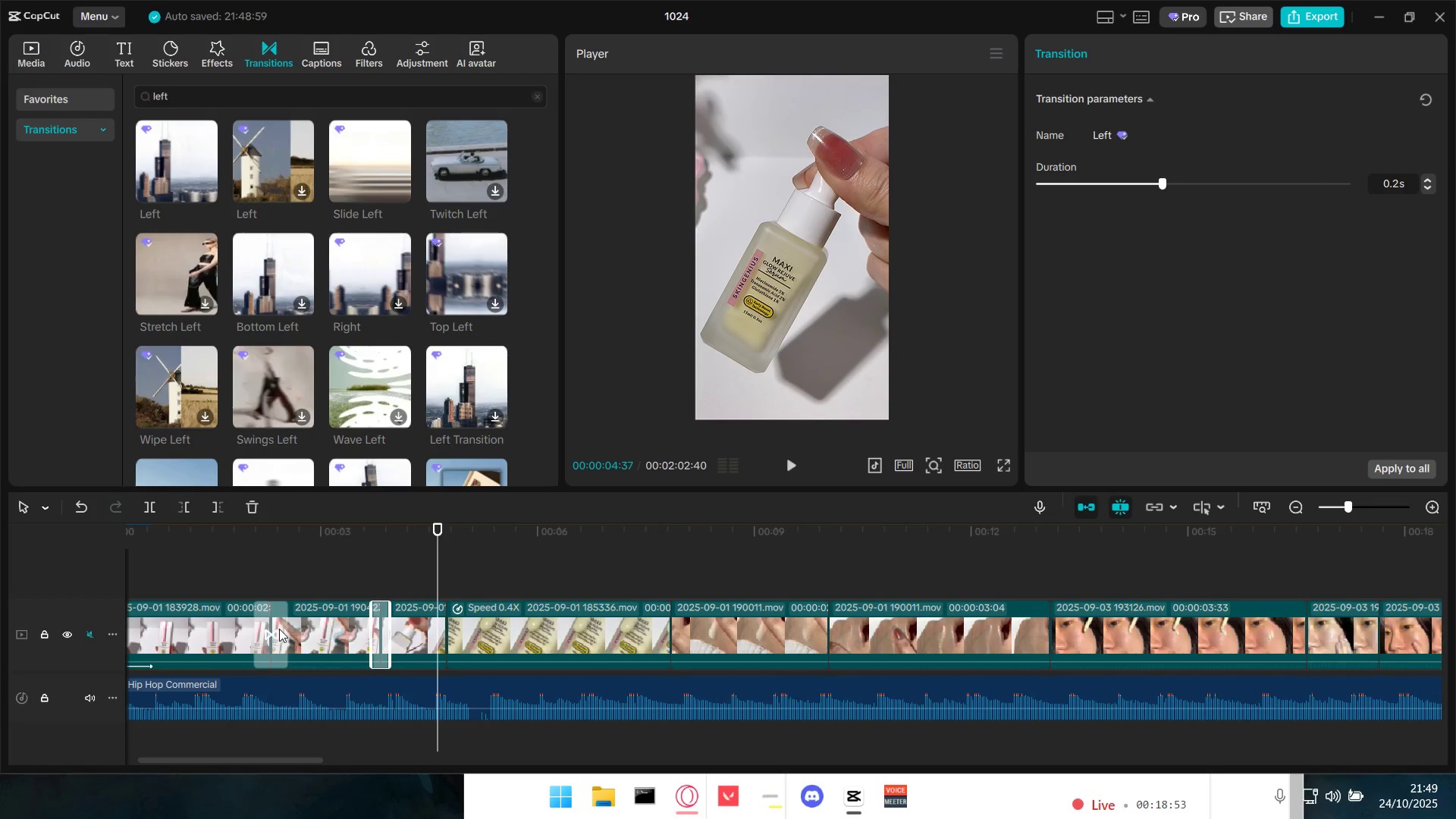 
left_click([283, 629])
 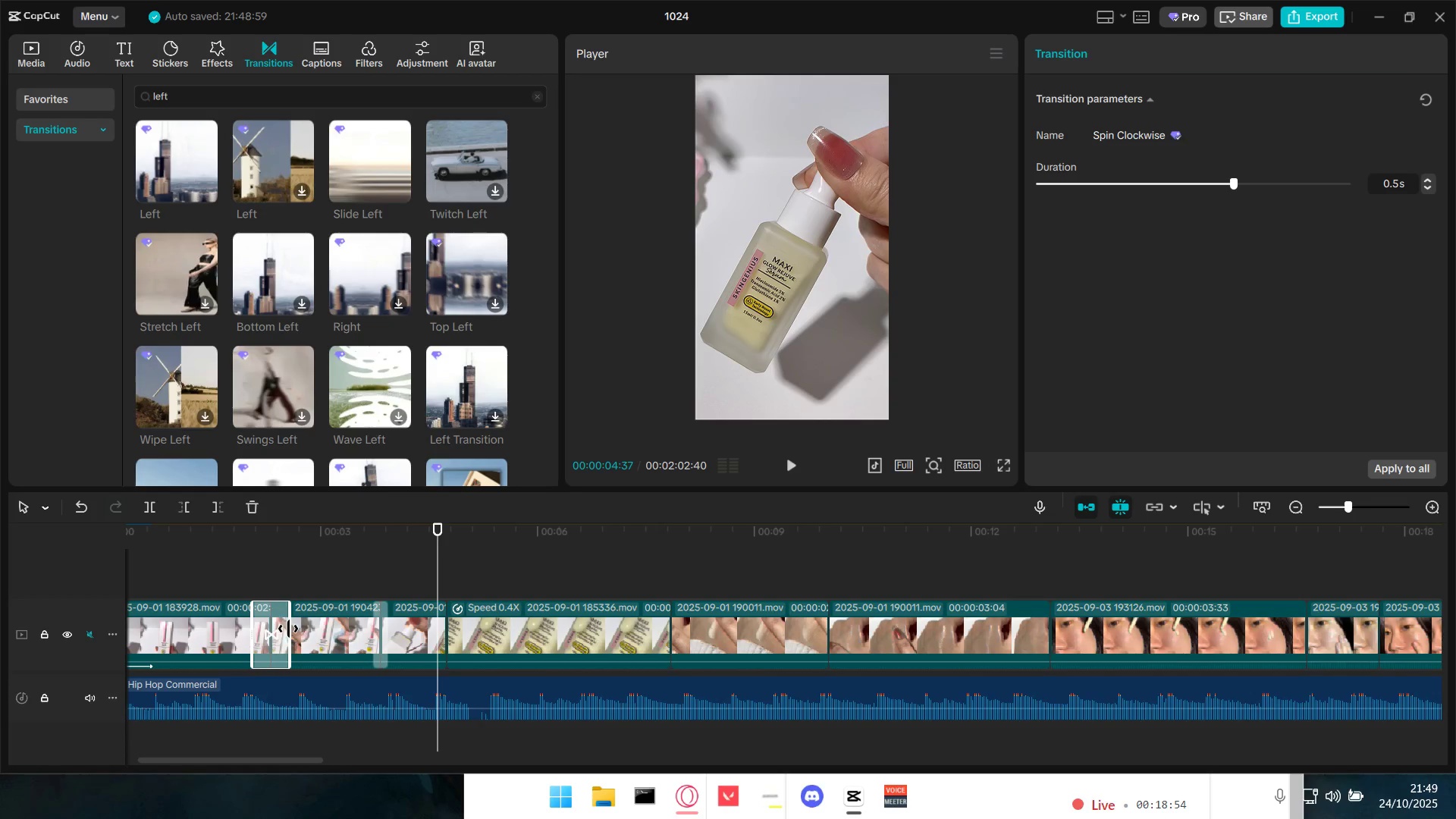 
left_click_drag(start_coordinate=[288, 629], to_coordinate=[284, 629])
 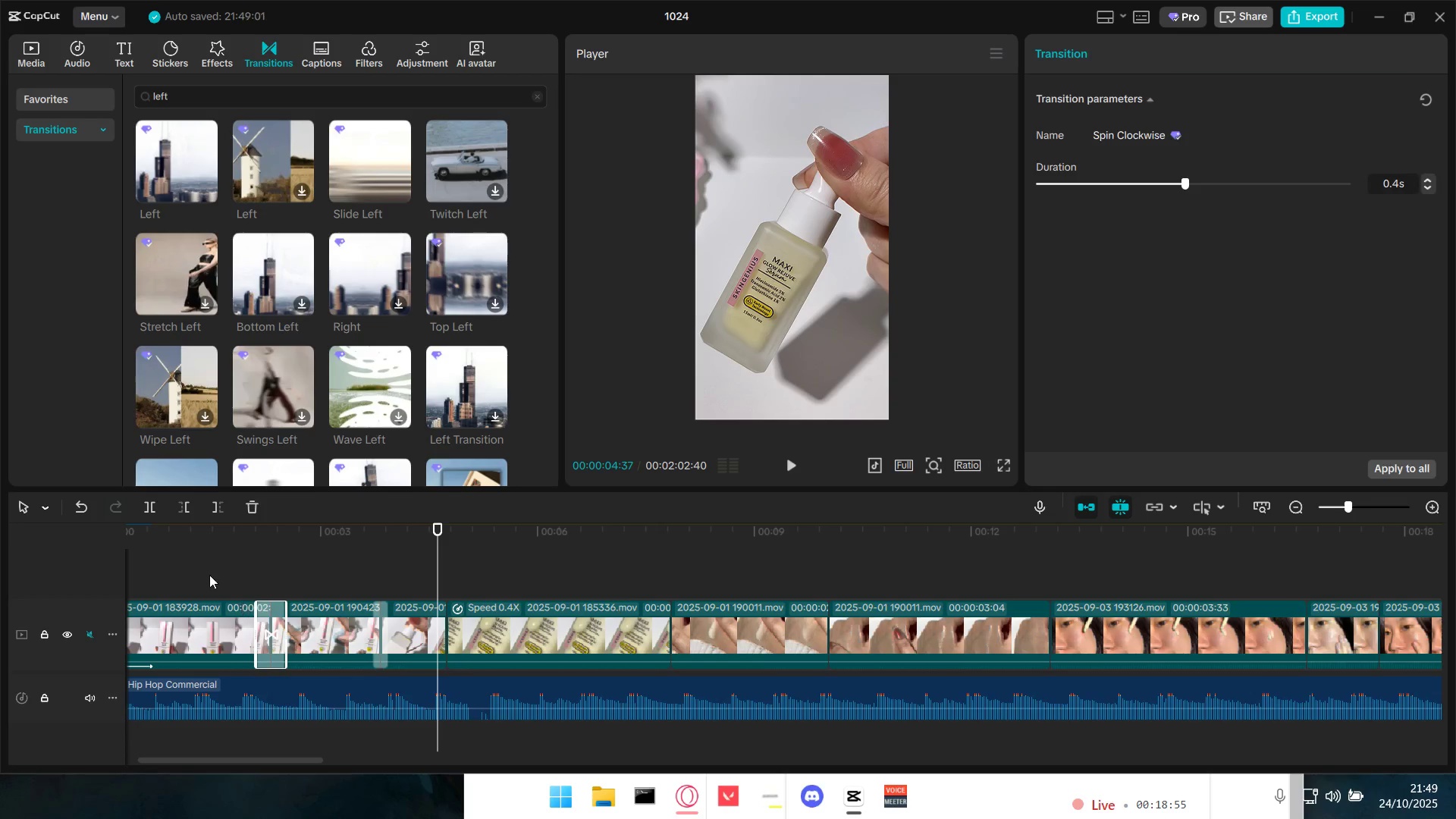 
triple_click([200, 567])
 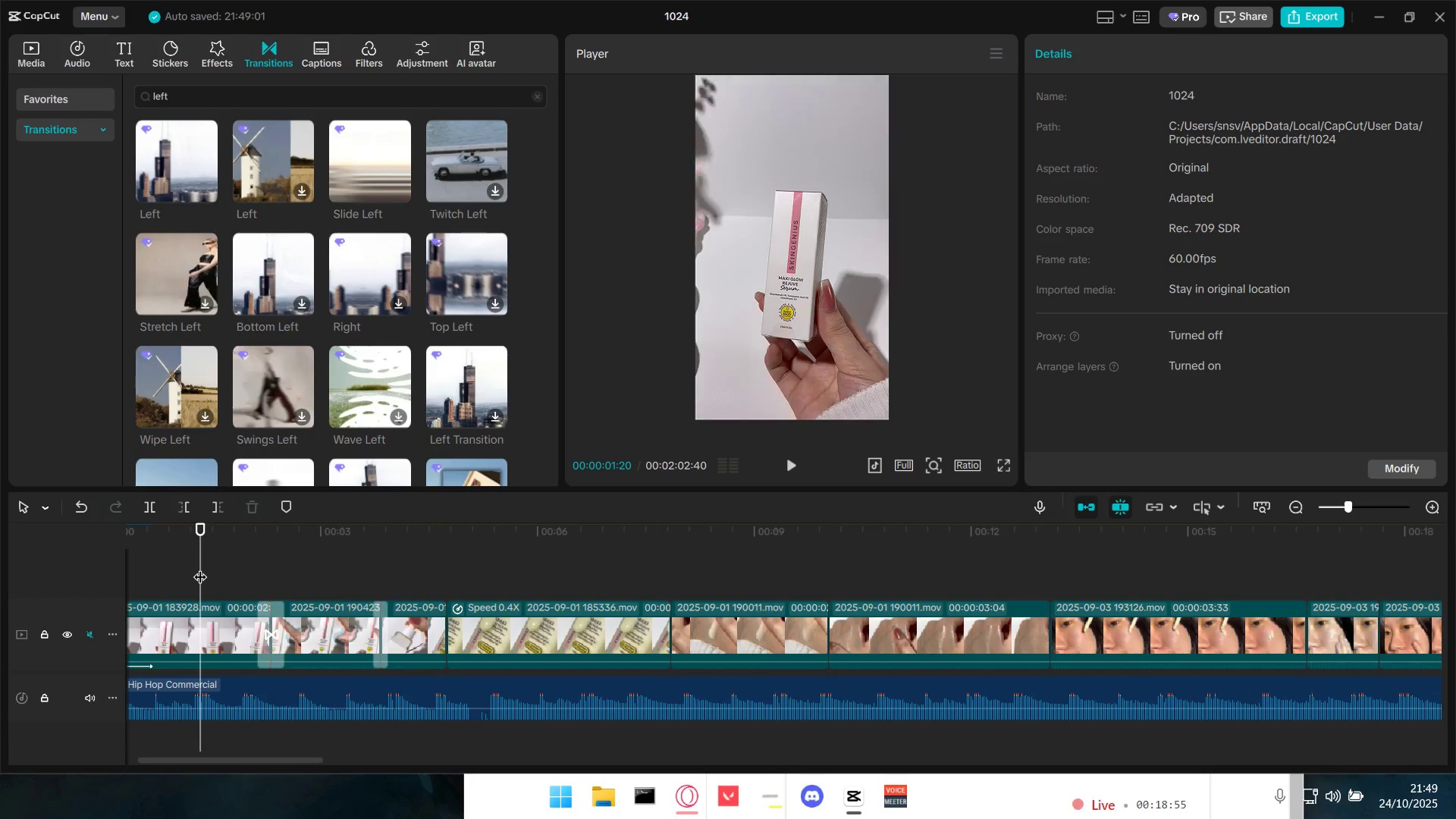 
left_click_drag(start_coordinate=[199, 567], to_coordinate=[5, 559])
 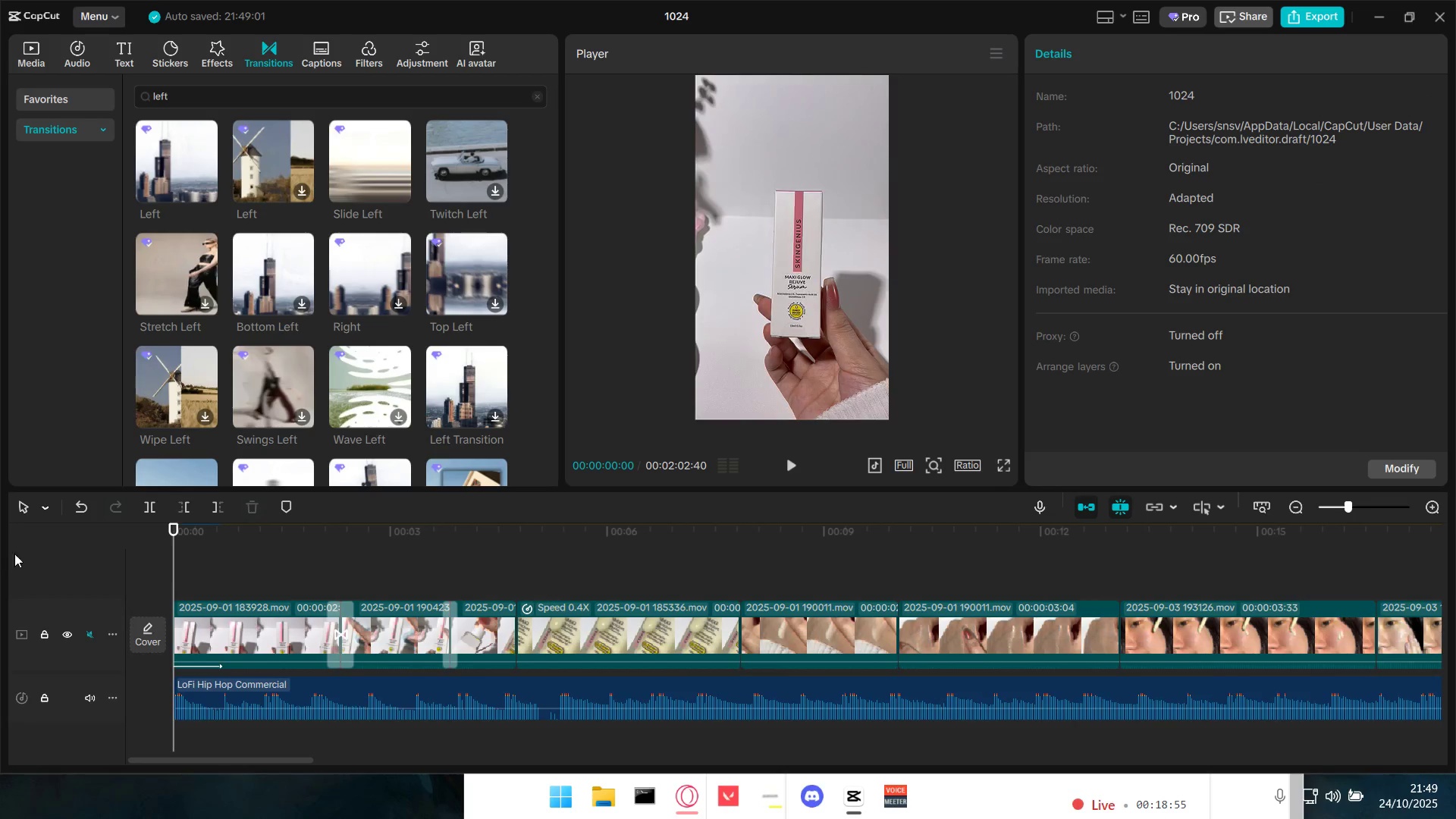 
key(Space)
 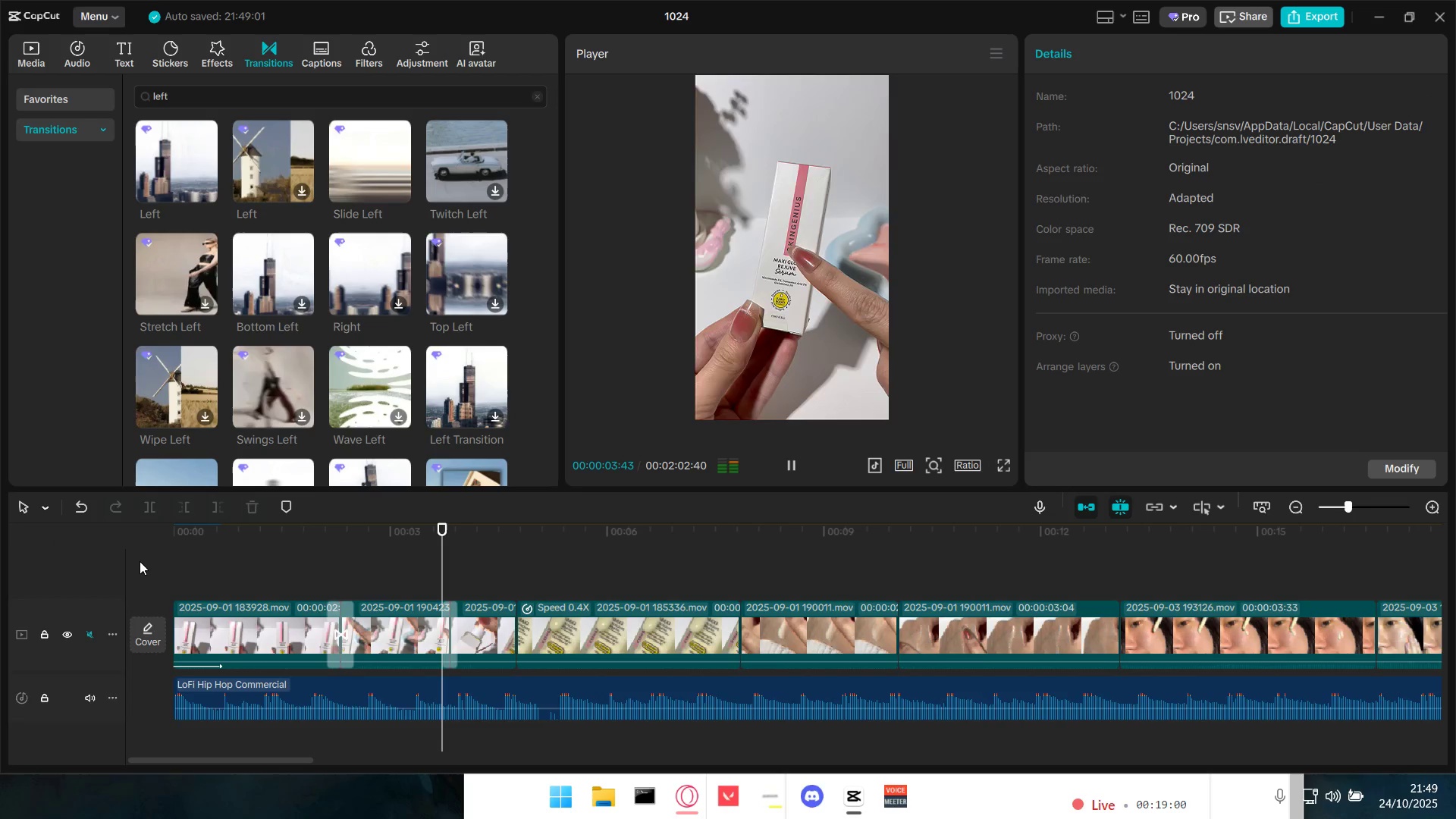 
wait(5.88)
 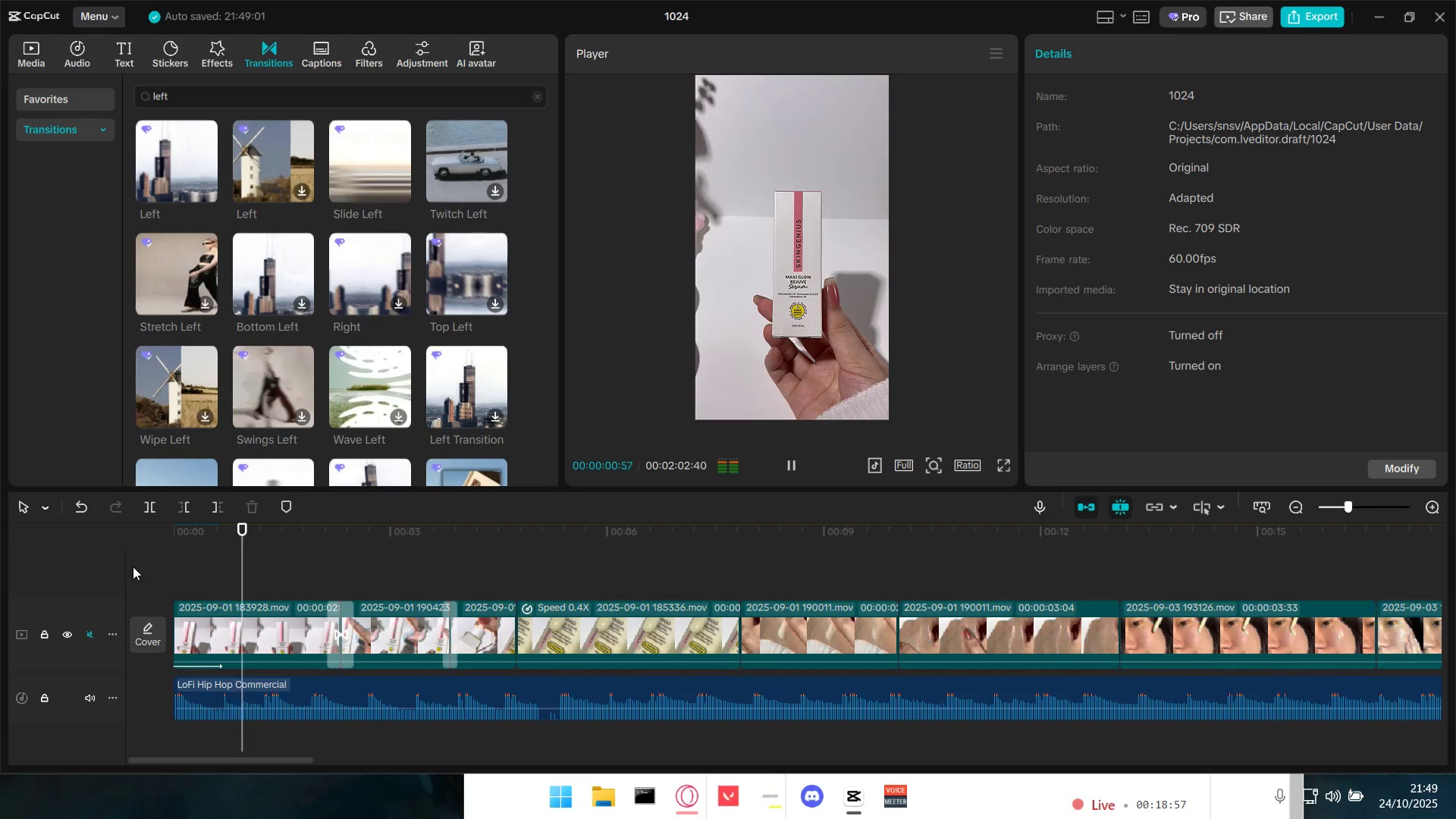 
key(Space)
 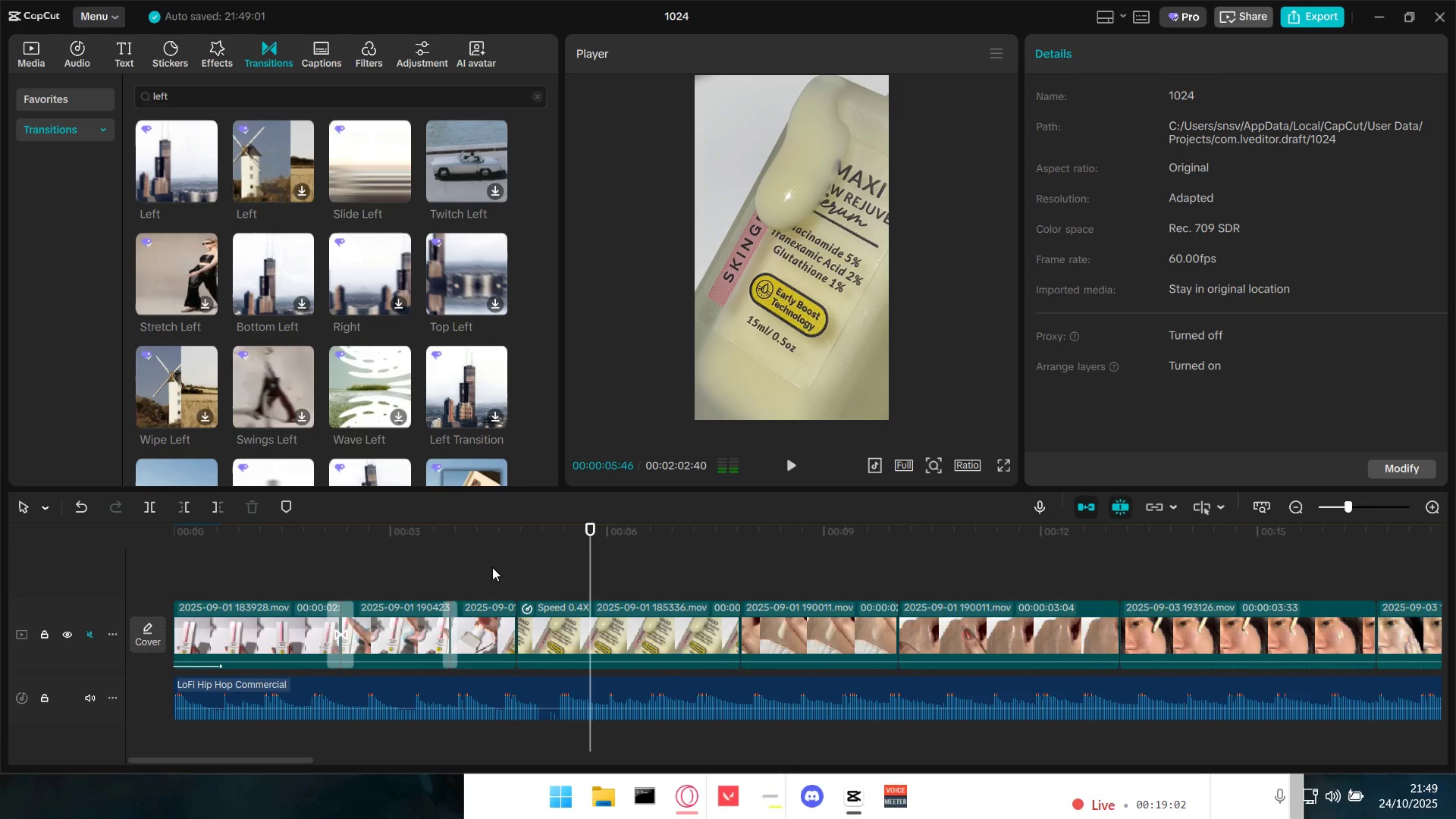 
left_click([492, 567])
 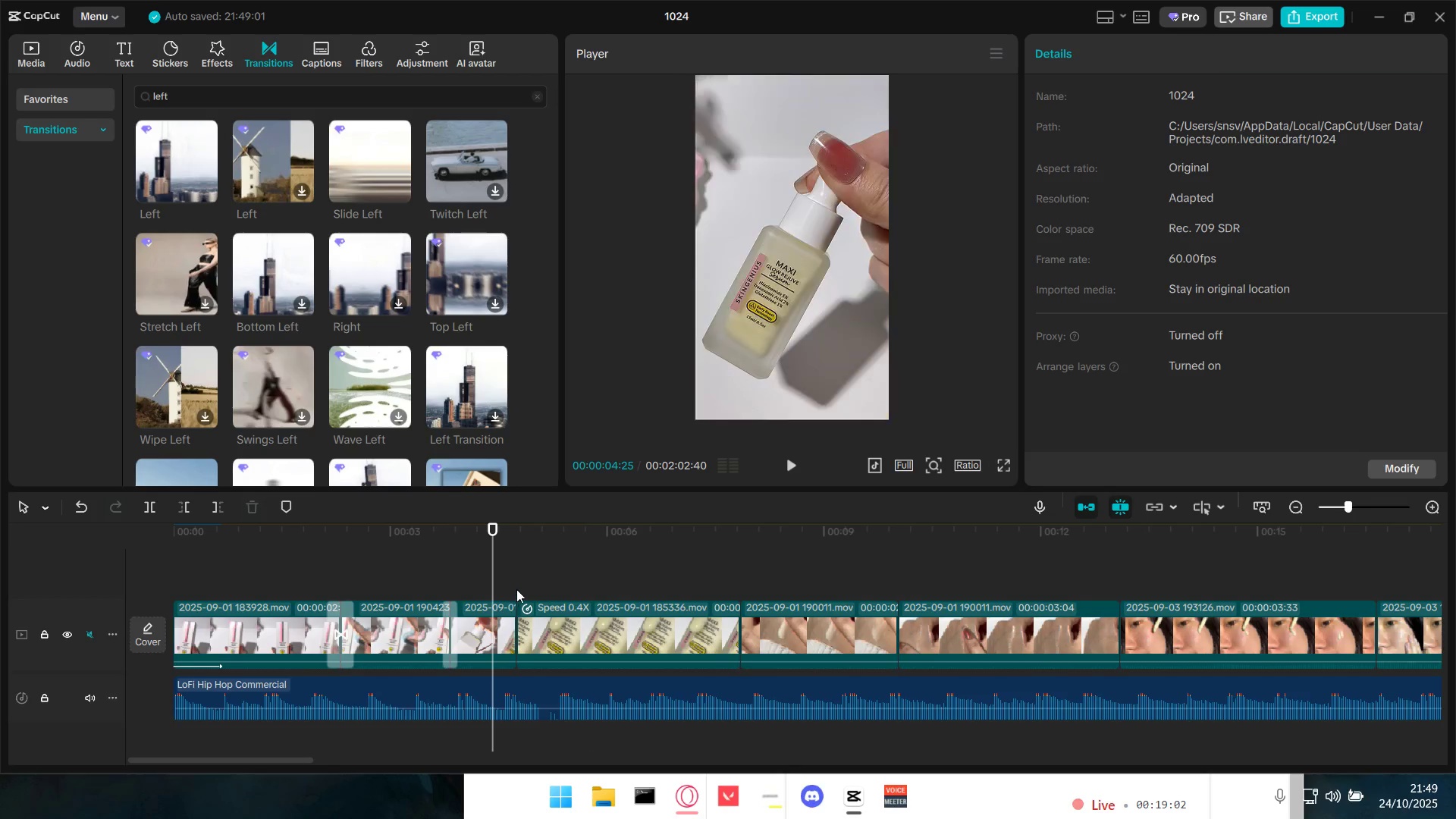 
double_click([517, 588])
 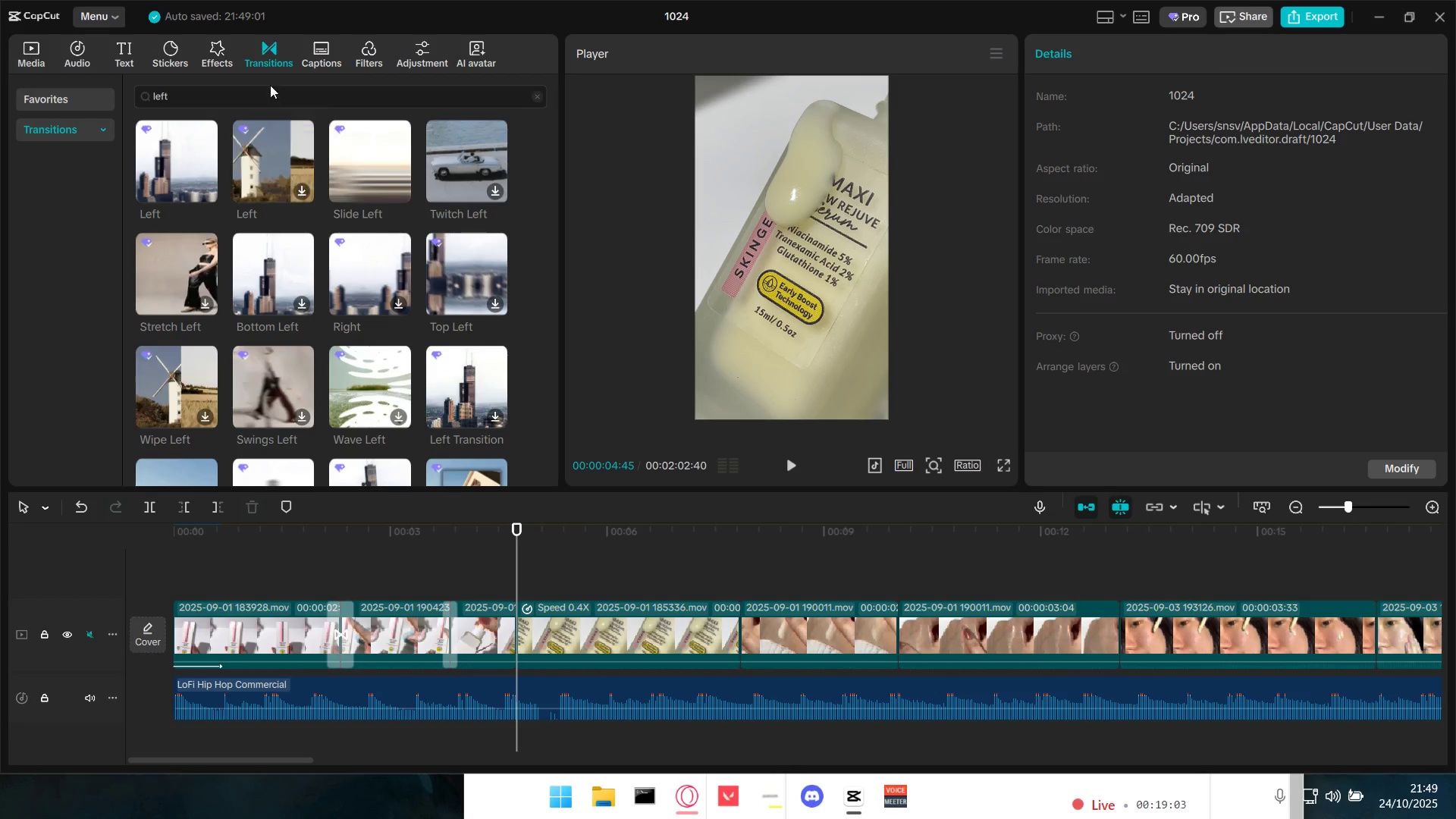 
left_click([268, 96])
 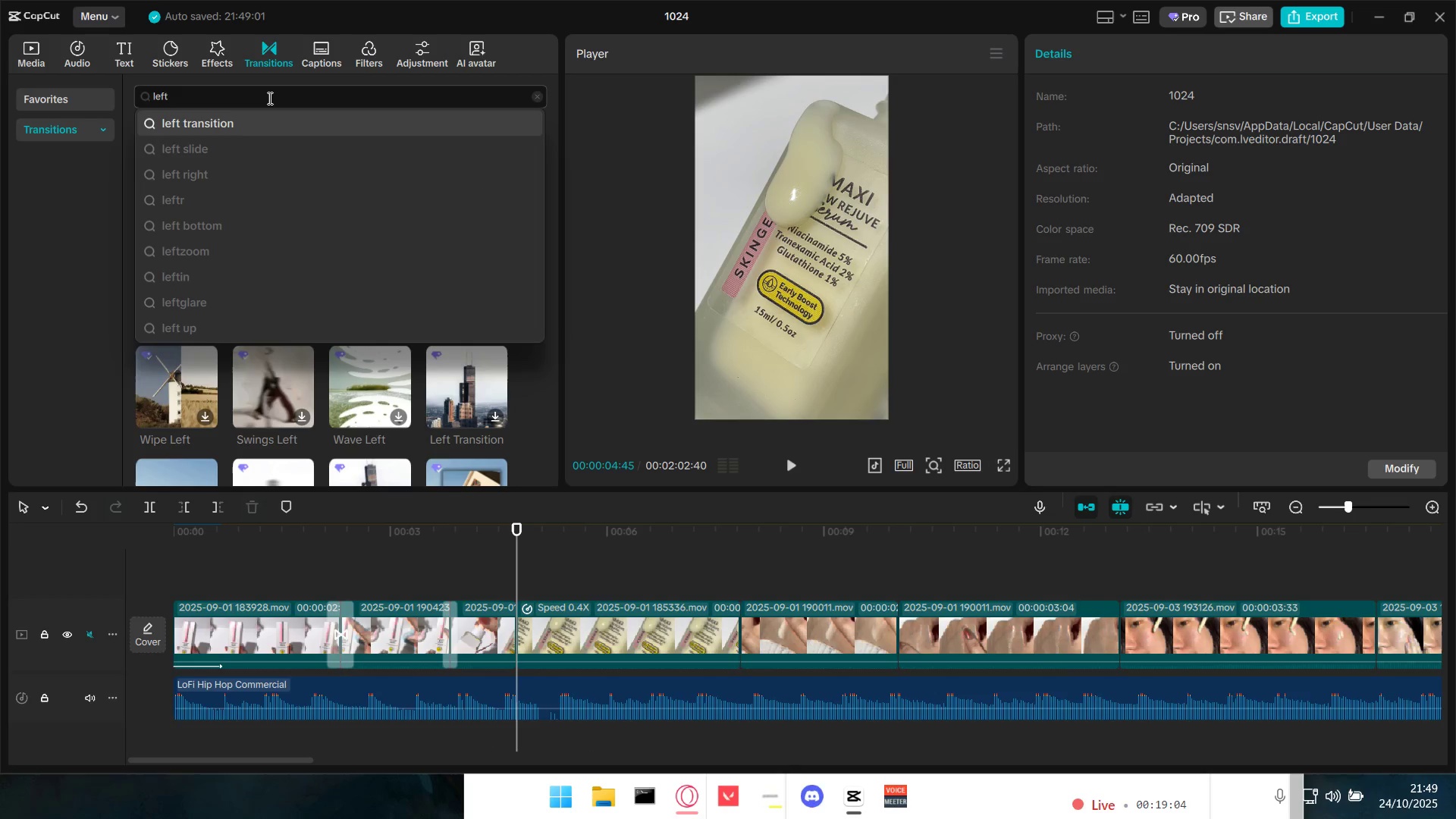 
key(Backspace)
key(Backspace)
key(Backspace)
key(Backspace)
key(Backspace)
type(blip)
 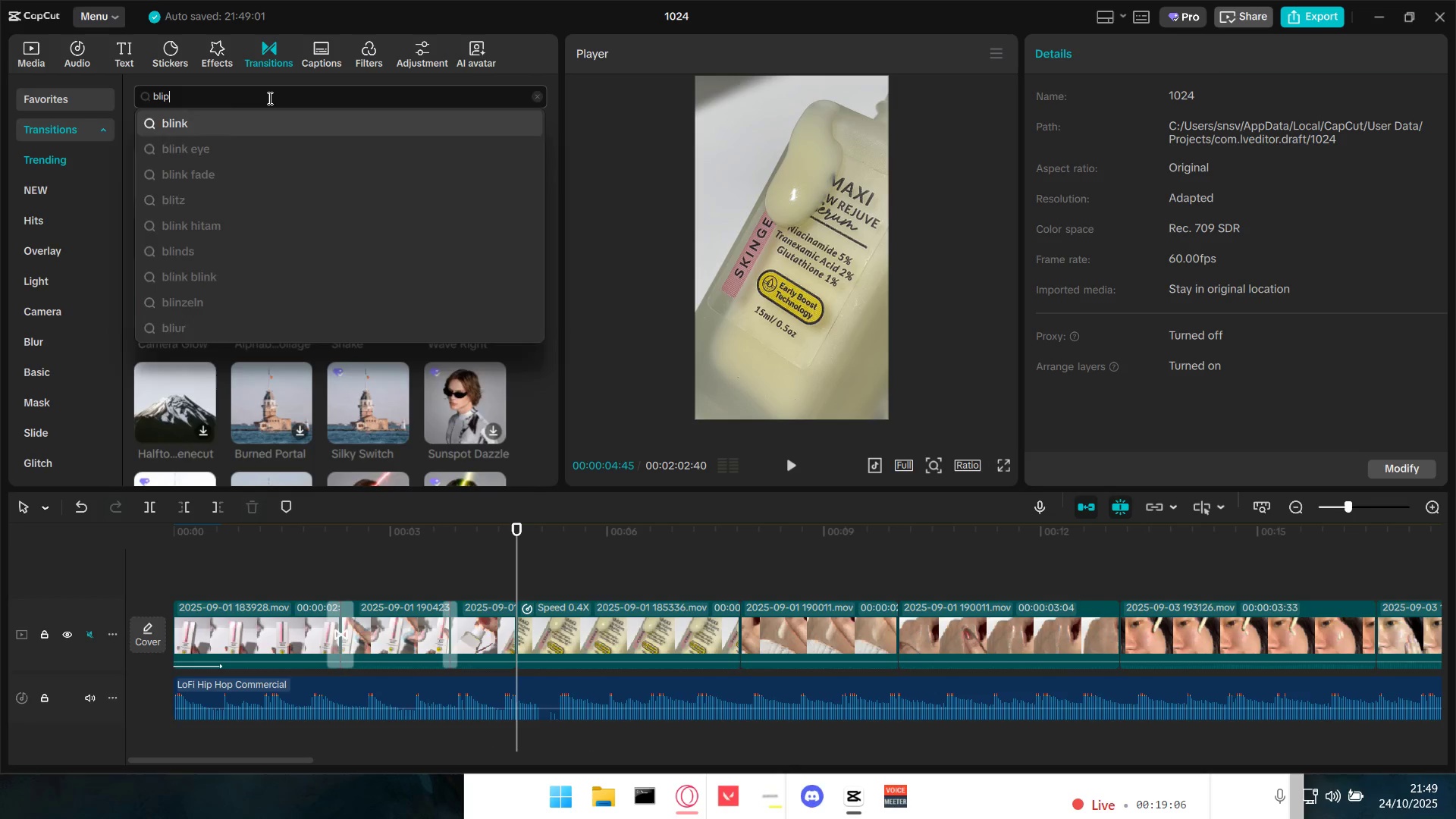 
key(Enter)
 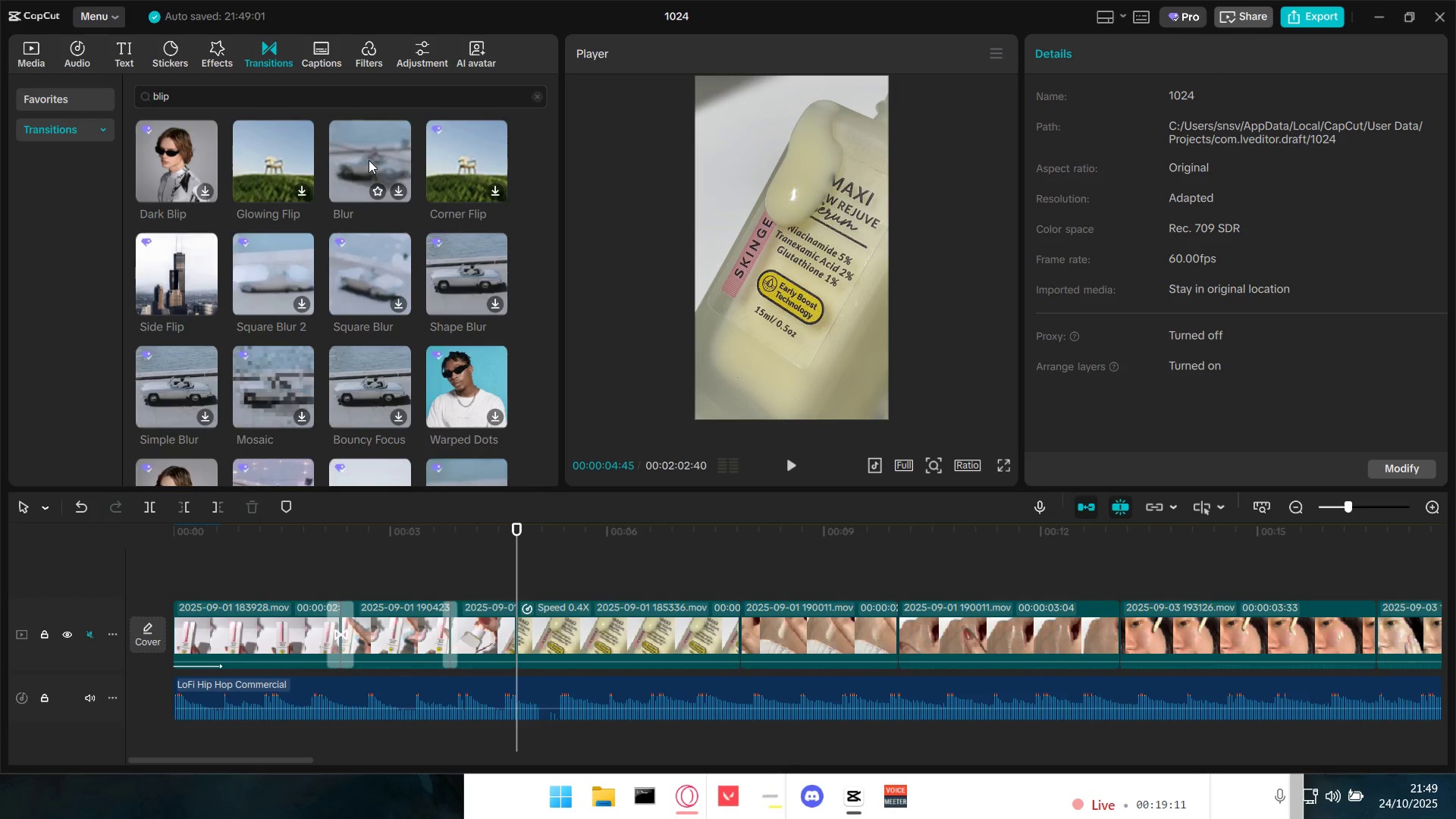 
wait(6.39)
 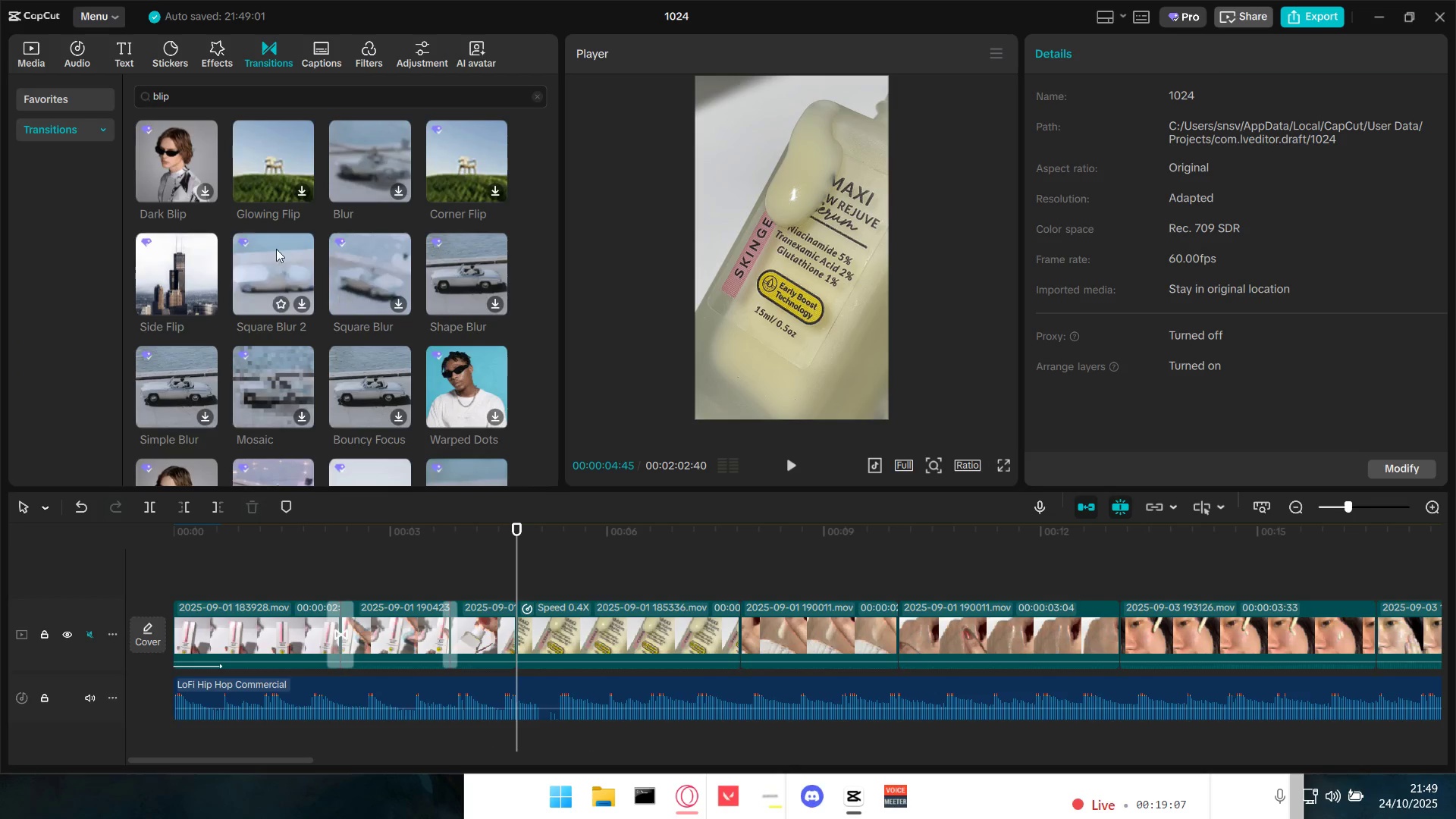 
left_click_drag(start_coordinate=[366, 154], to_coordinate=[498, 641])
 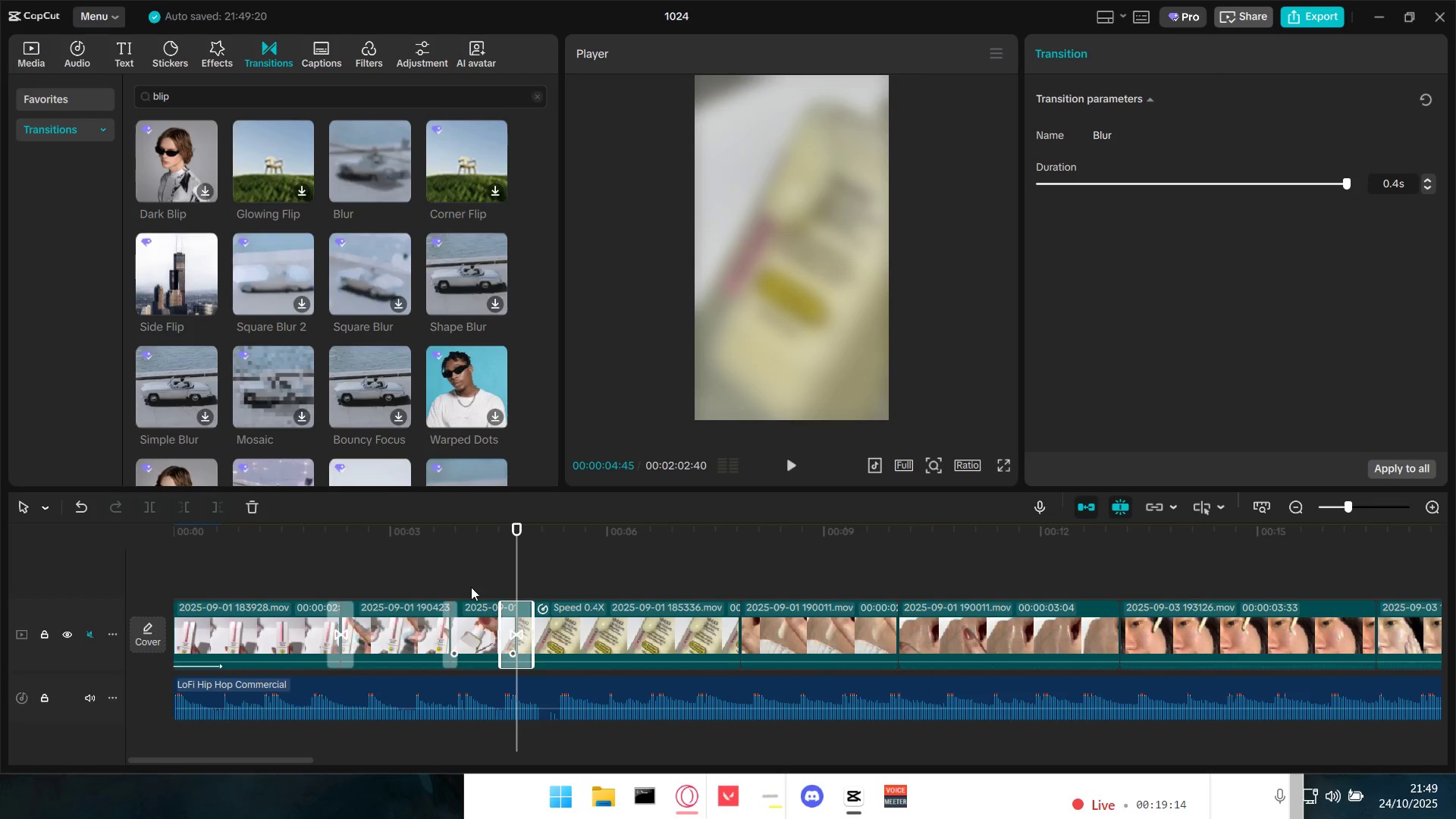 
left_click([471, 585])
 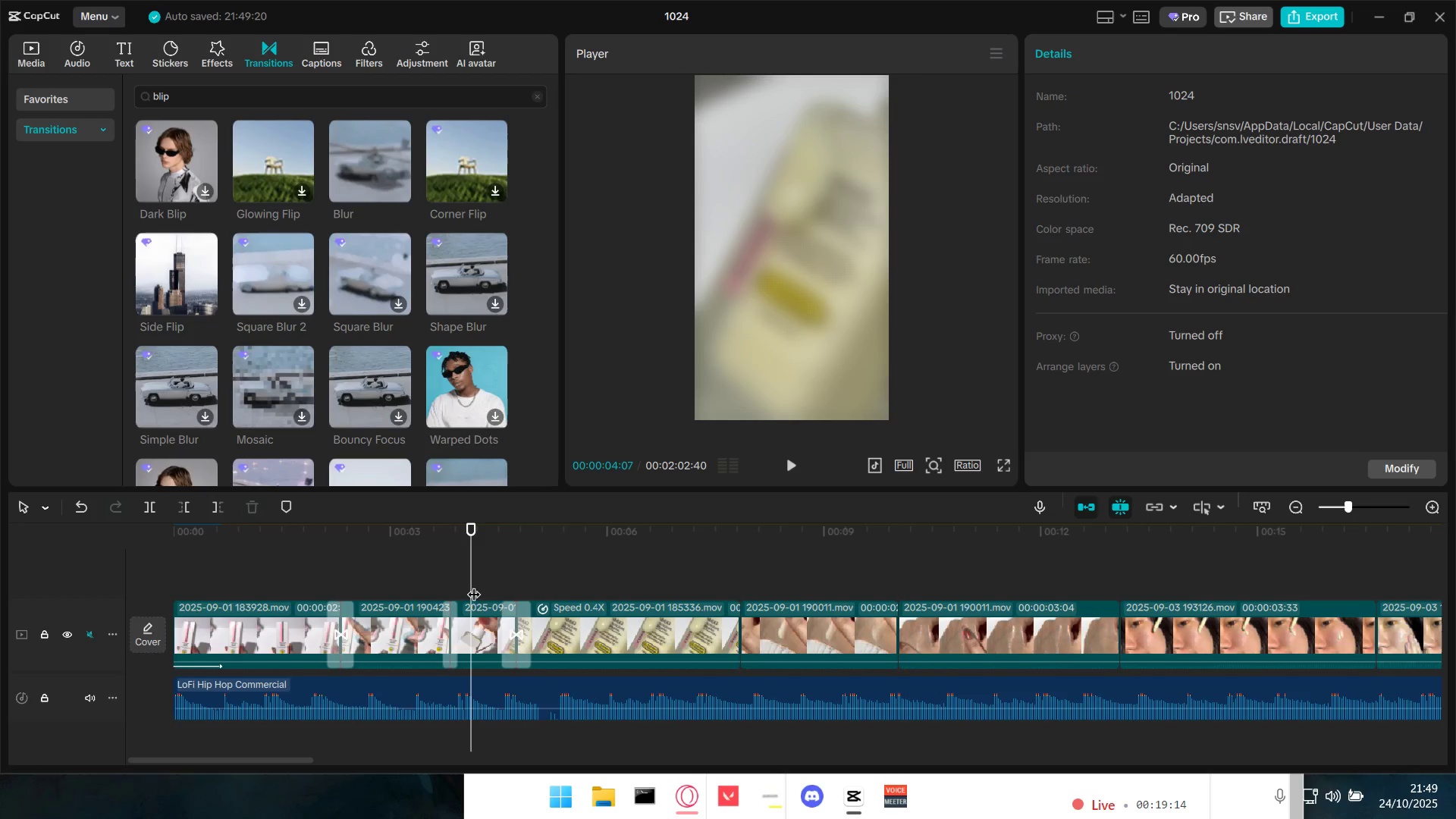 
key(Space)
 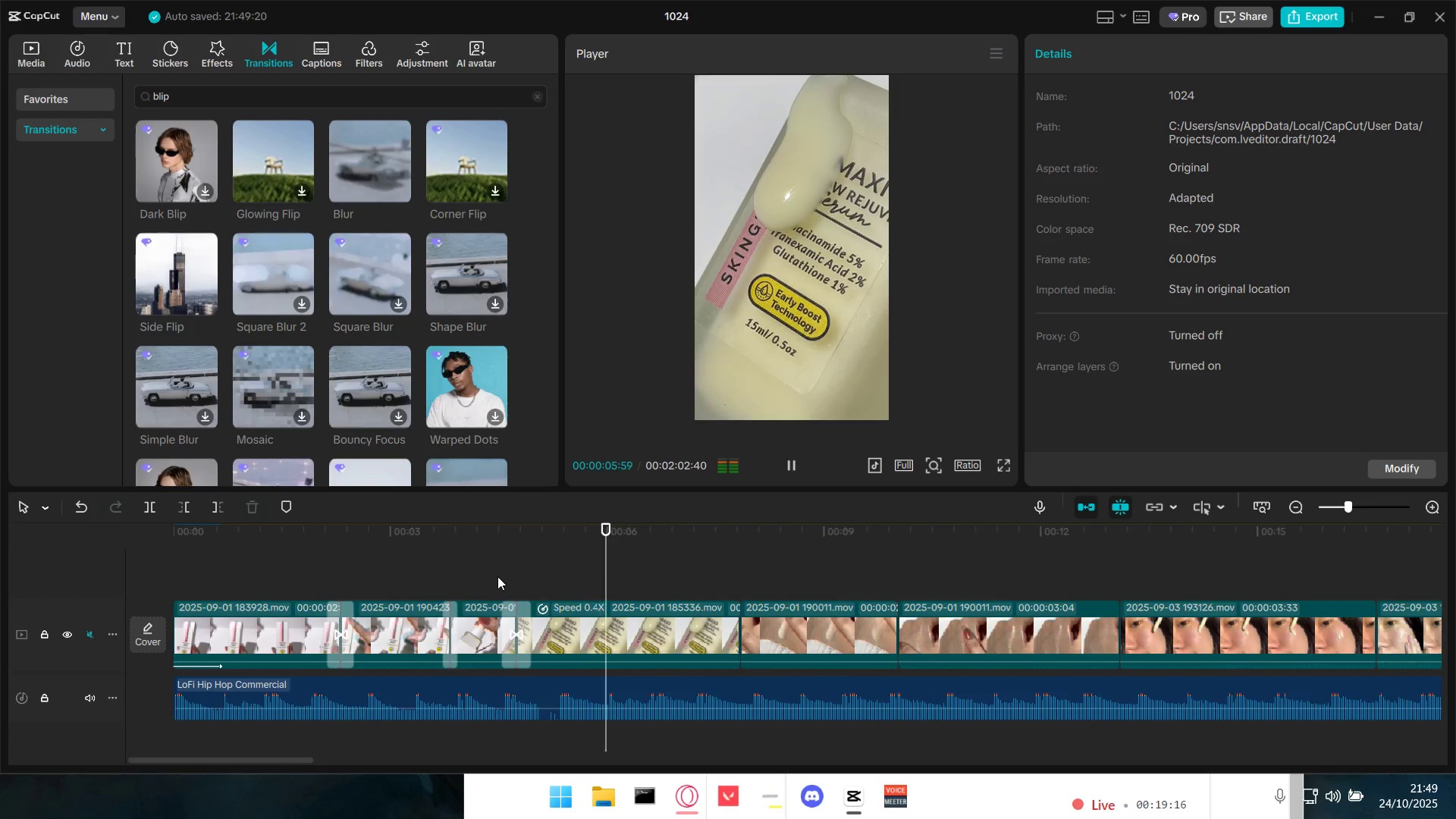 
key(Space)
 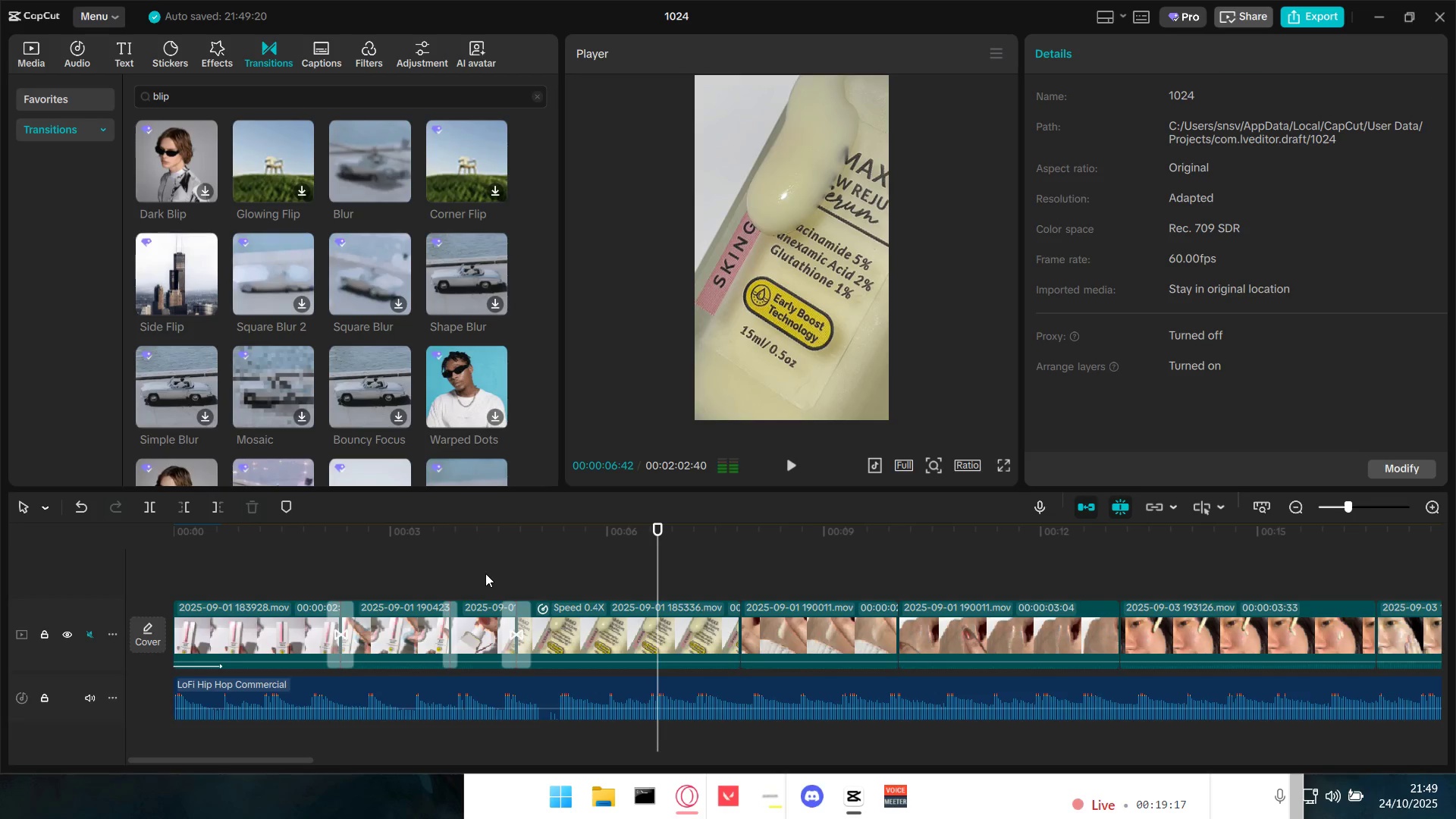 
left_click([485, 573])
 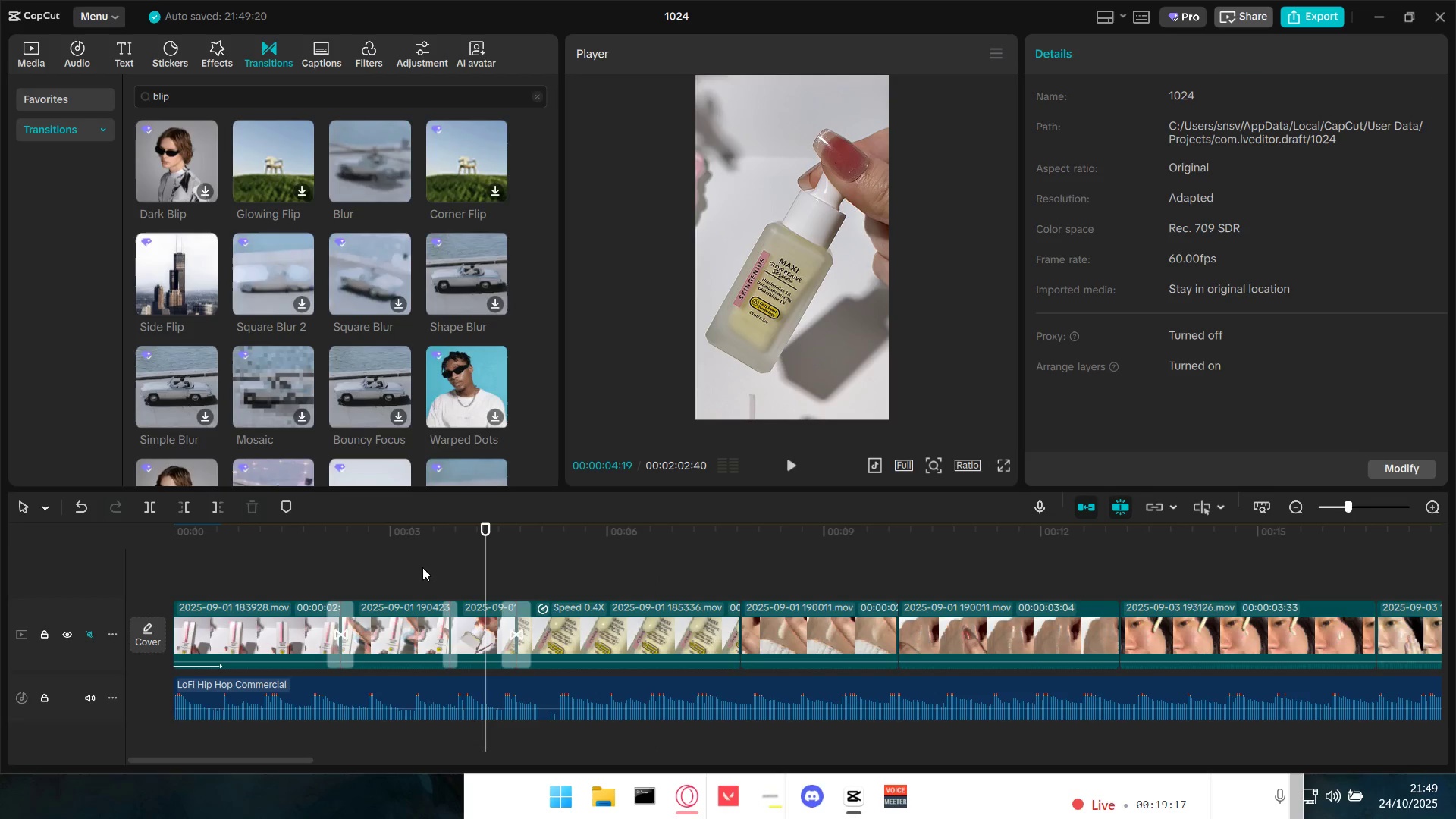 
double_click([268, 555])
 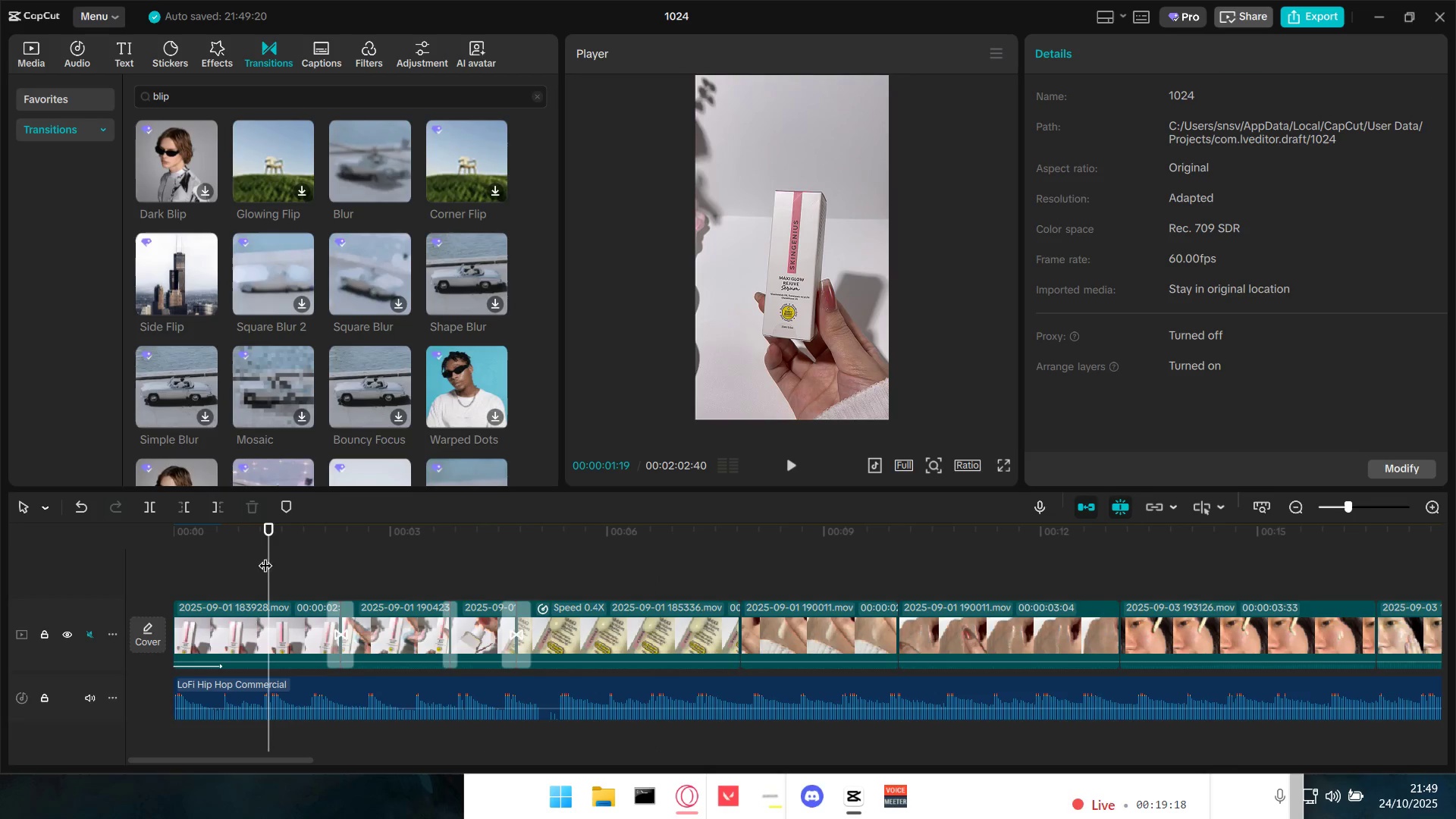 
left_click_drag(start_coordinate=[258, 557], to_coordinate=[81, 548])
 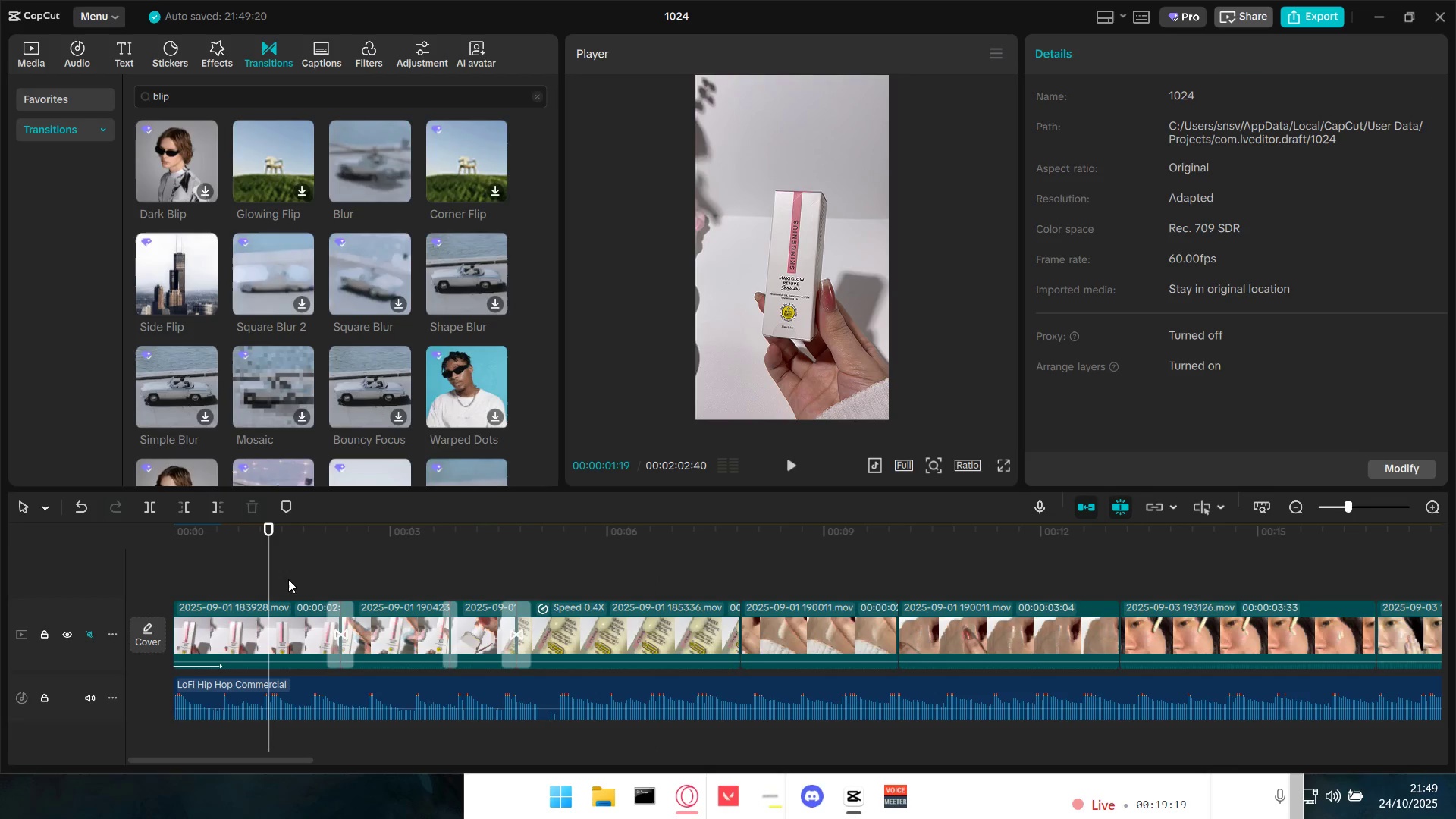 
left_click_drag(start_coordinate=[270, 577], to_coordinate=[65, 548])
 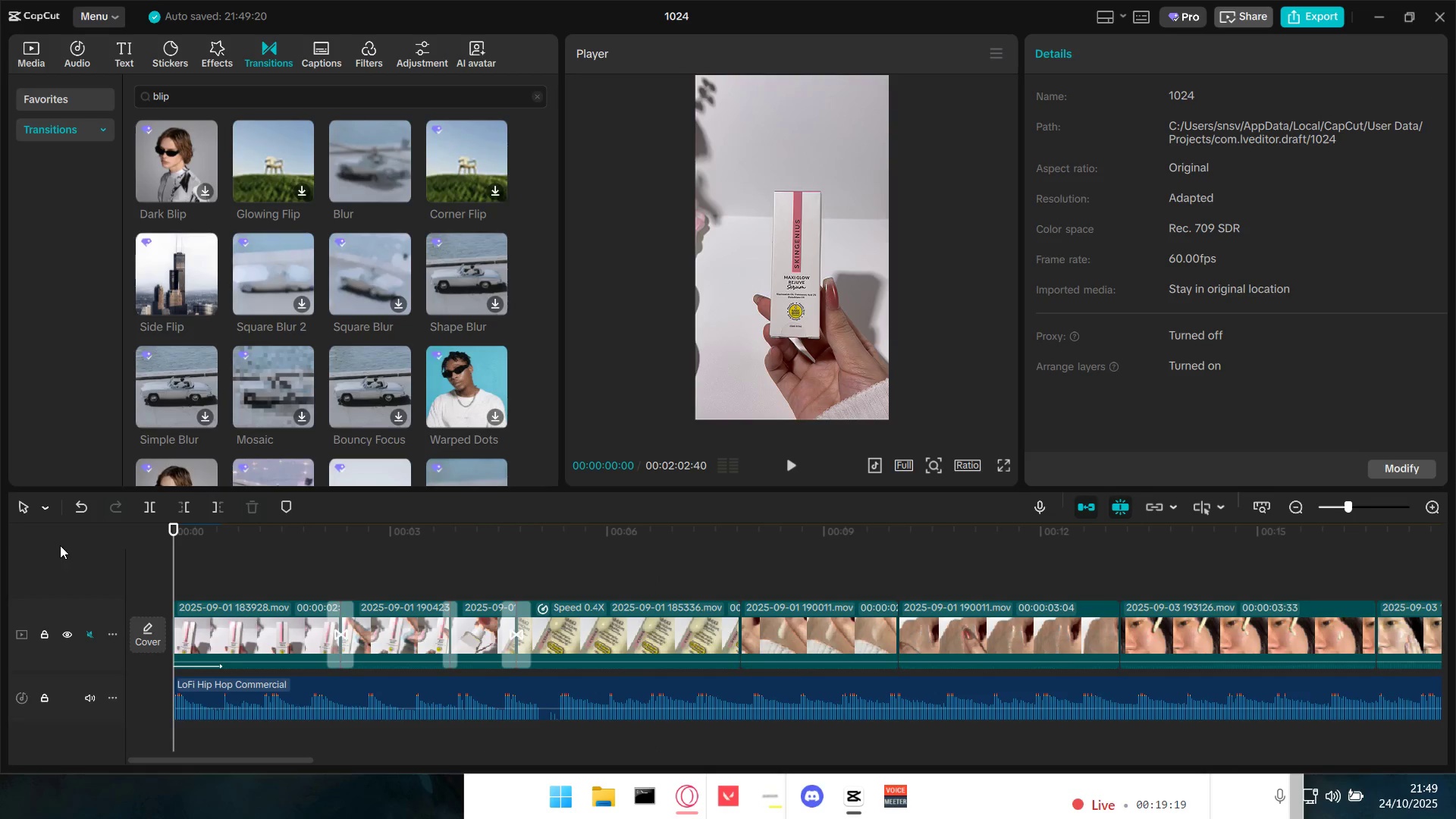 
key(Space)
 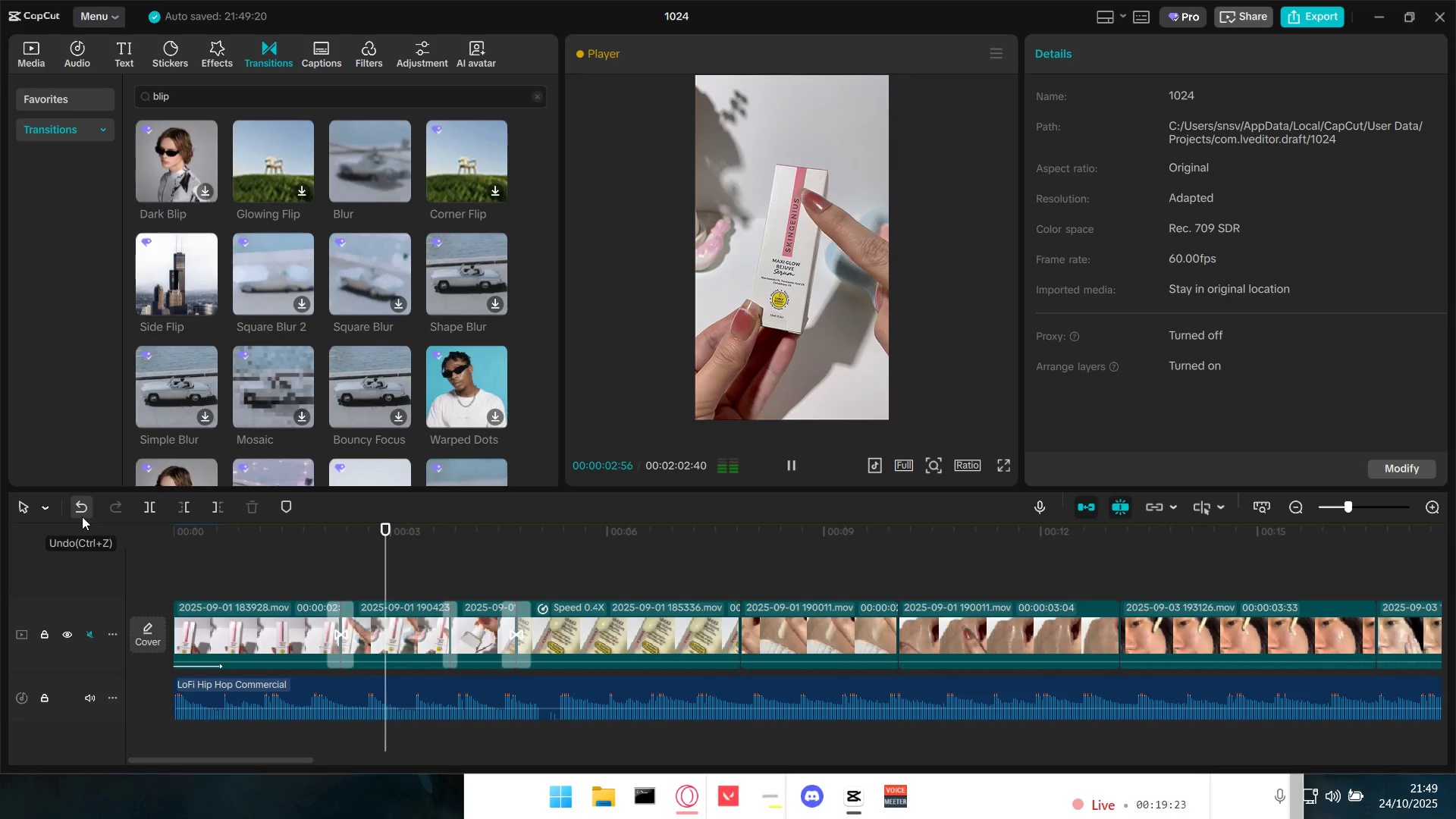 
wait(8.12)
 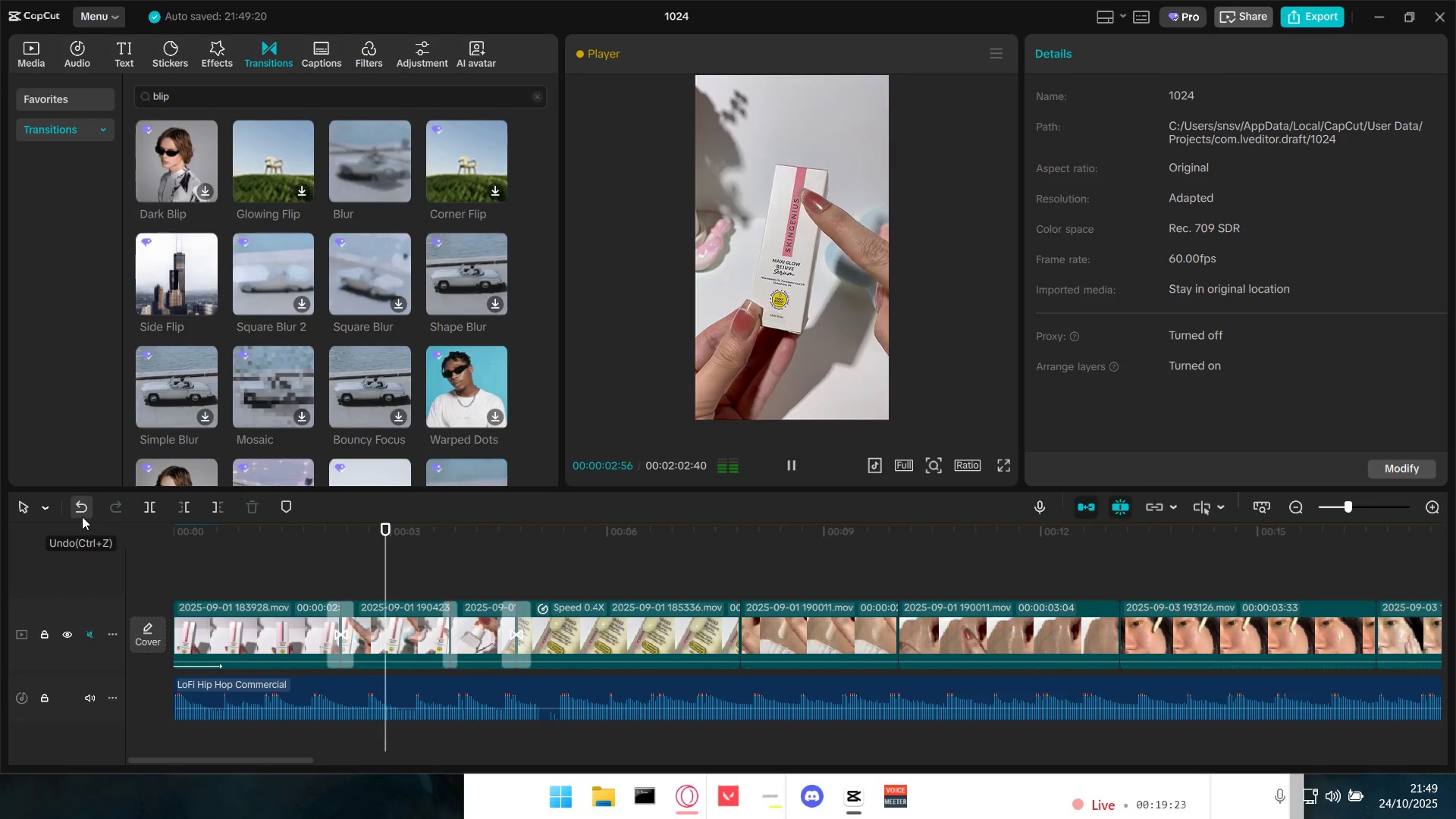 
key(Space)
 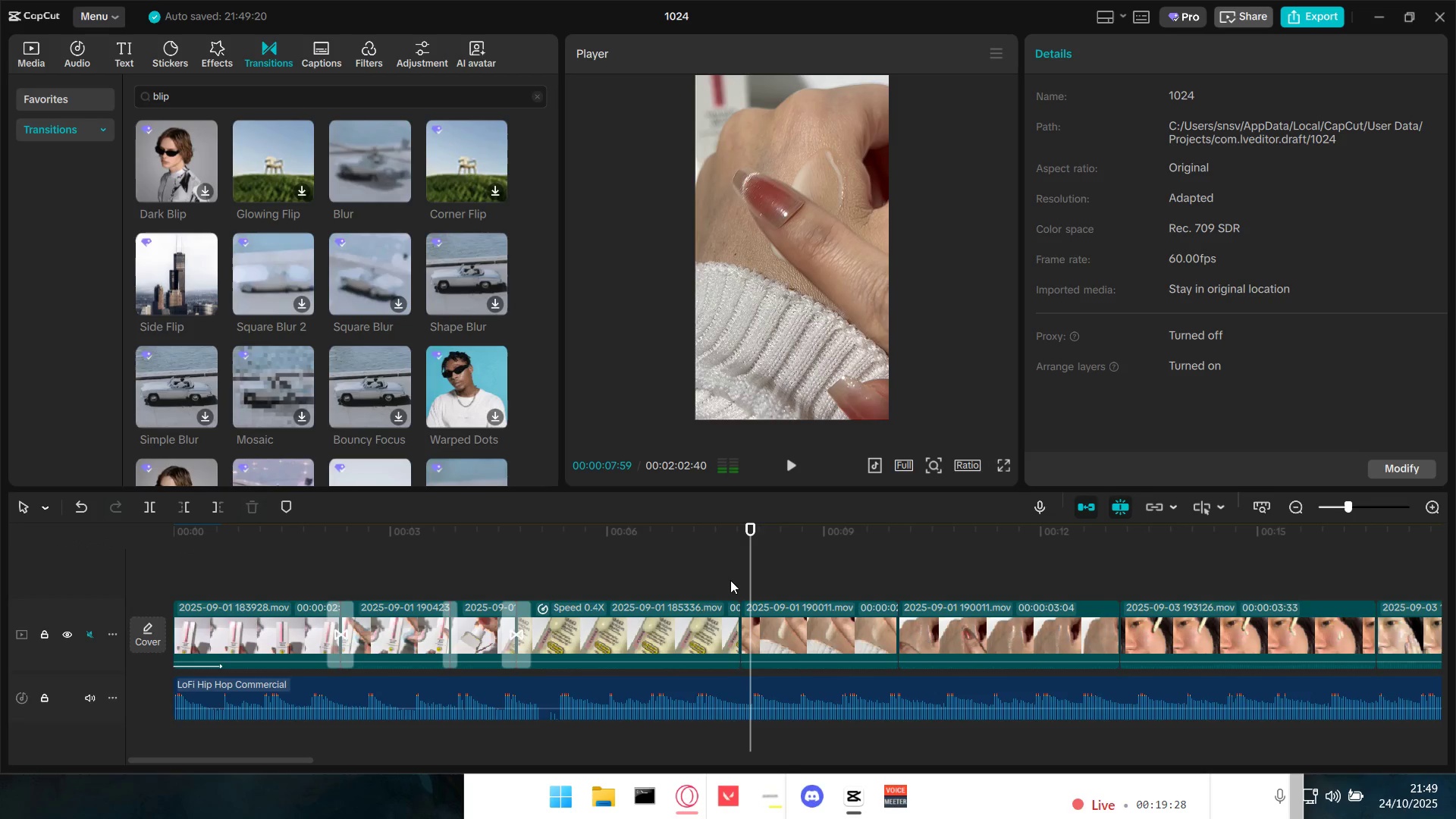 
left_click([730, 580])
 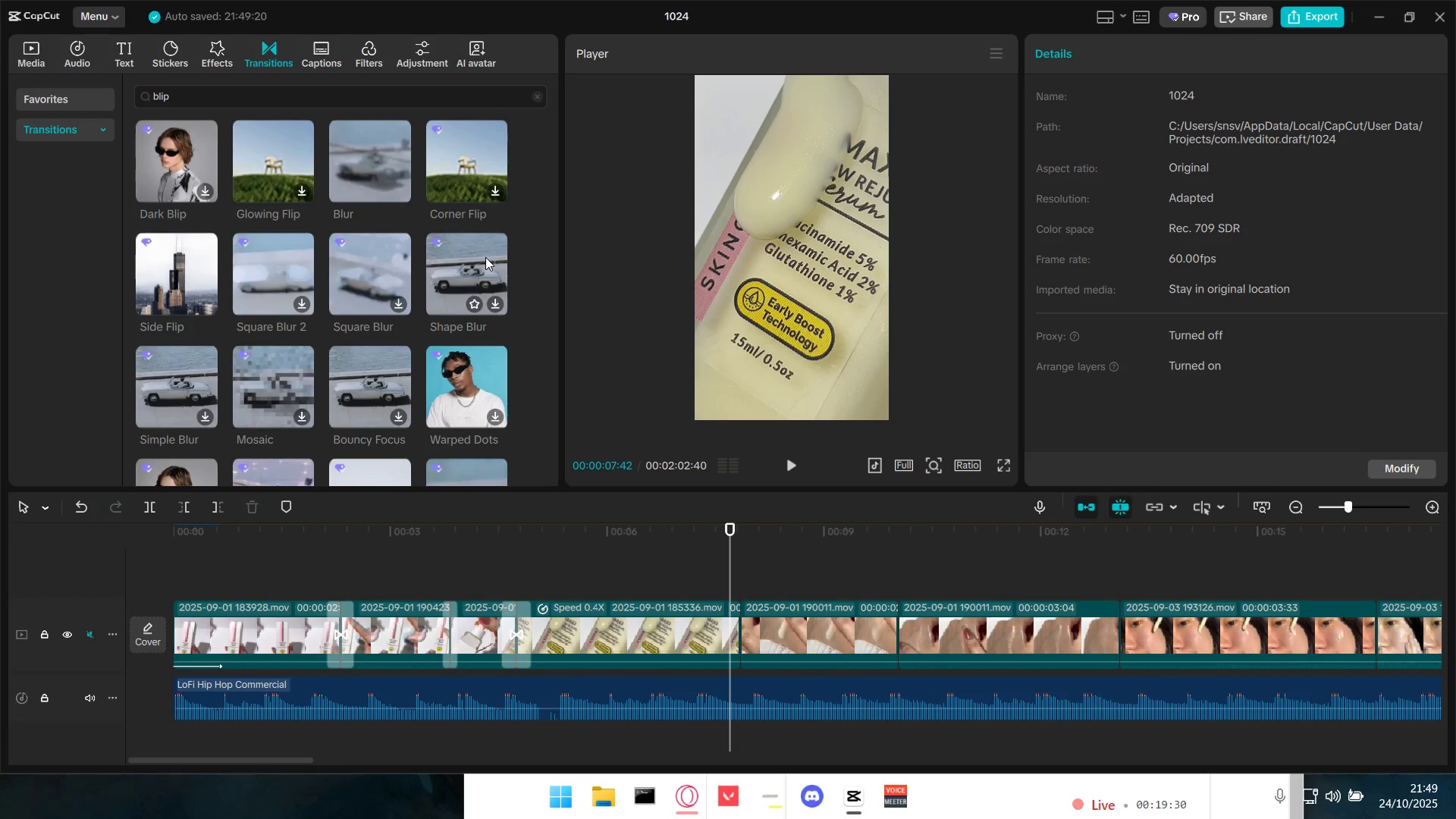 
scroll: coordinate [417, 394], scroll_direction: down, amount: 2.0
 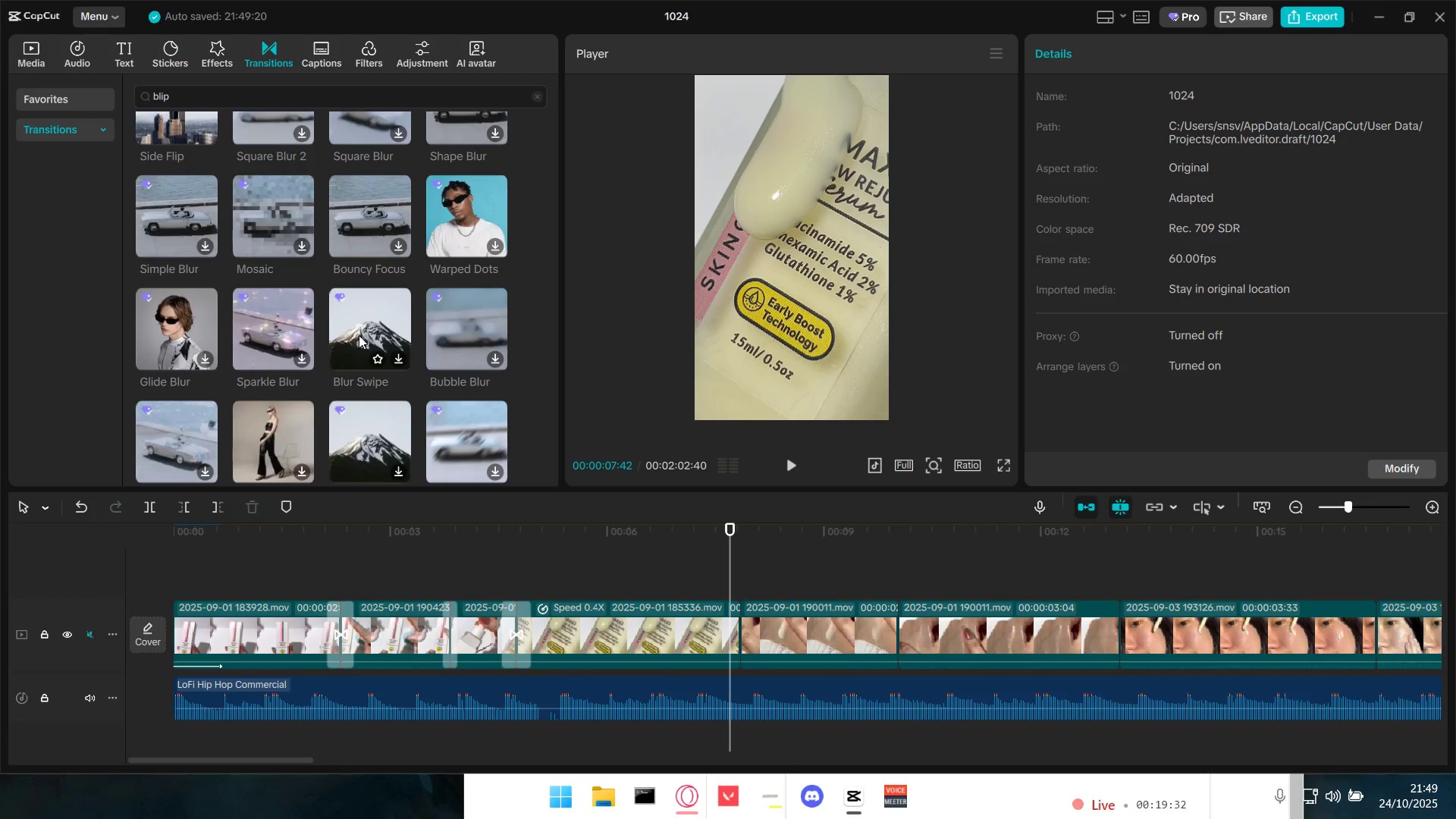 
left_click([359, 334])
 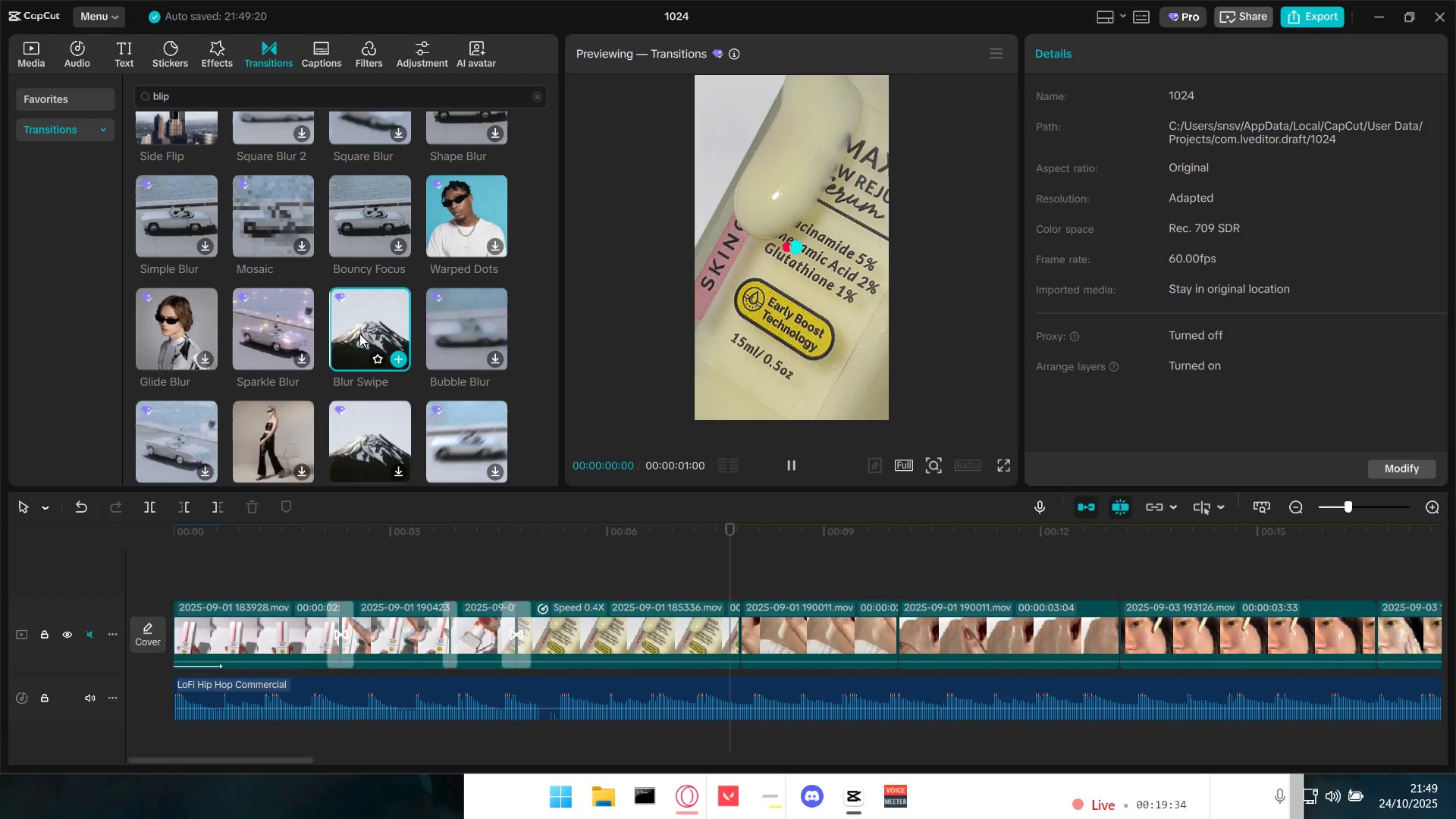 
mouse_move([456, 322])
 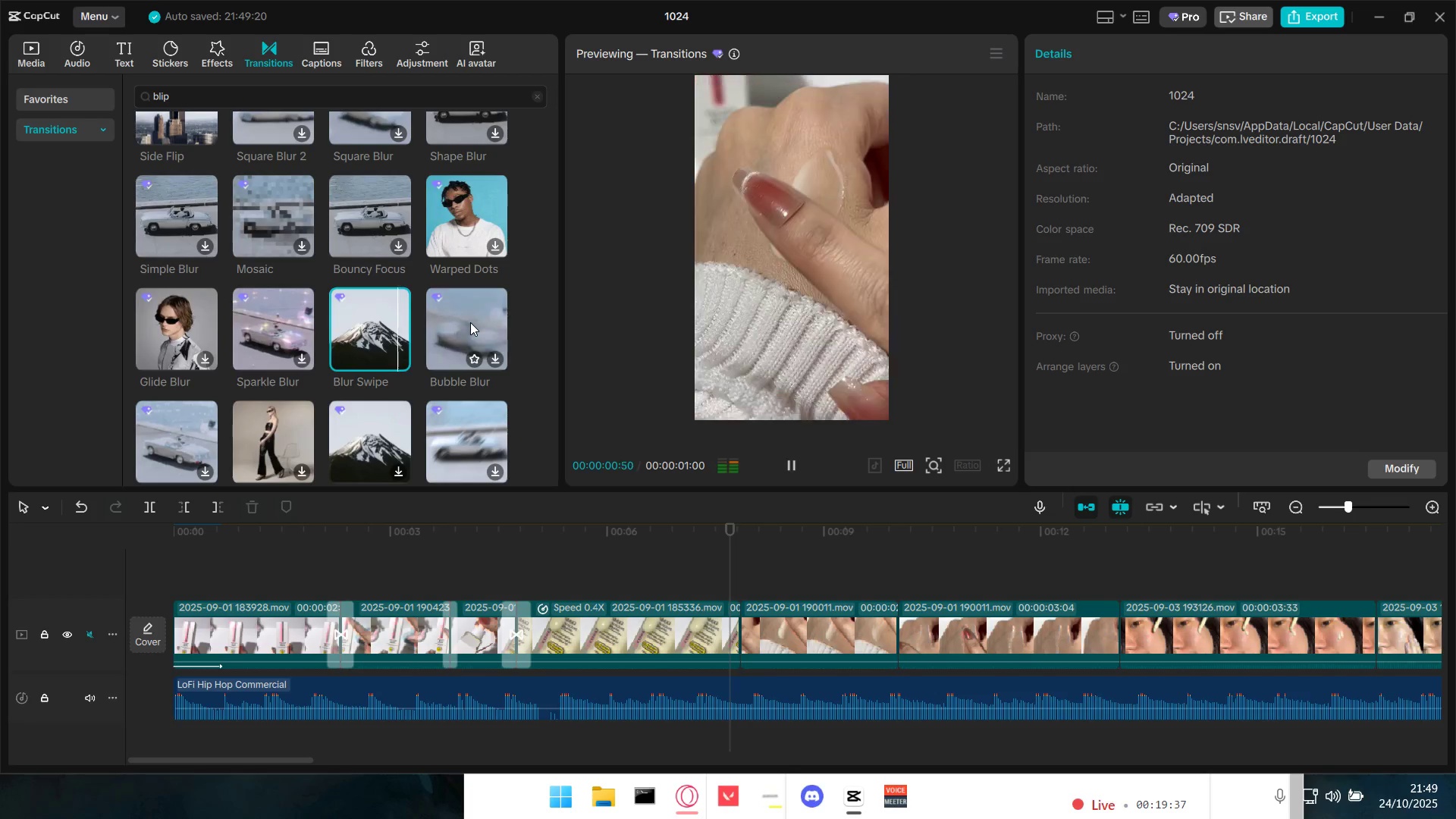 
left_click([470, 322])
 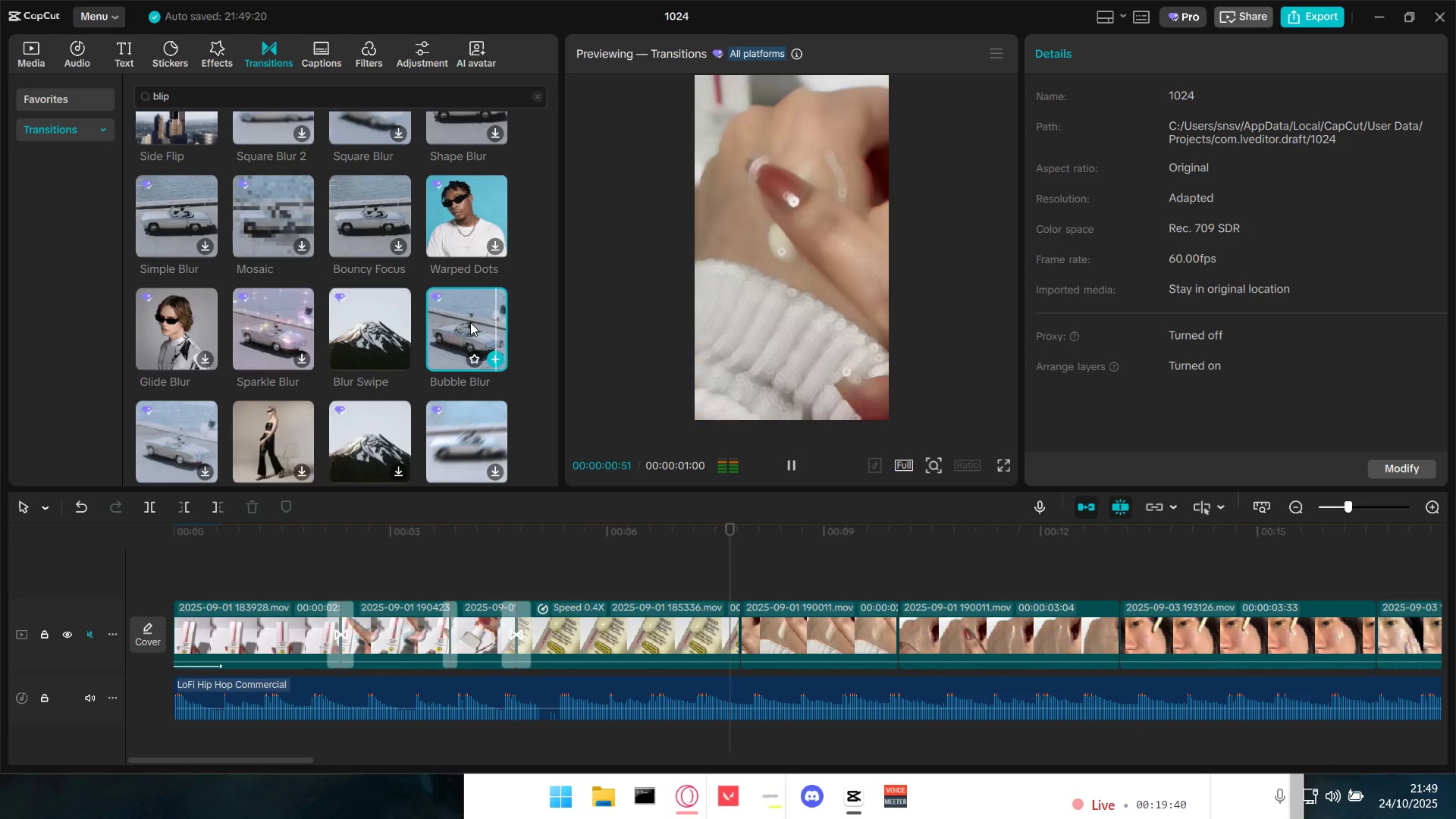 
scroll: coordinate [444, 344], scroll_direction: down, amount: 2.0
 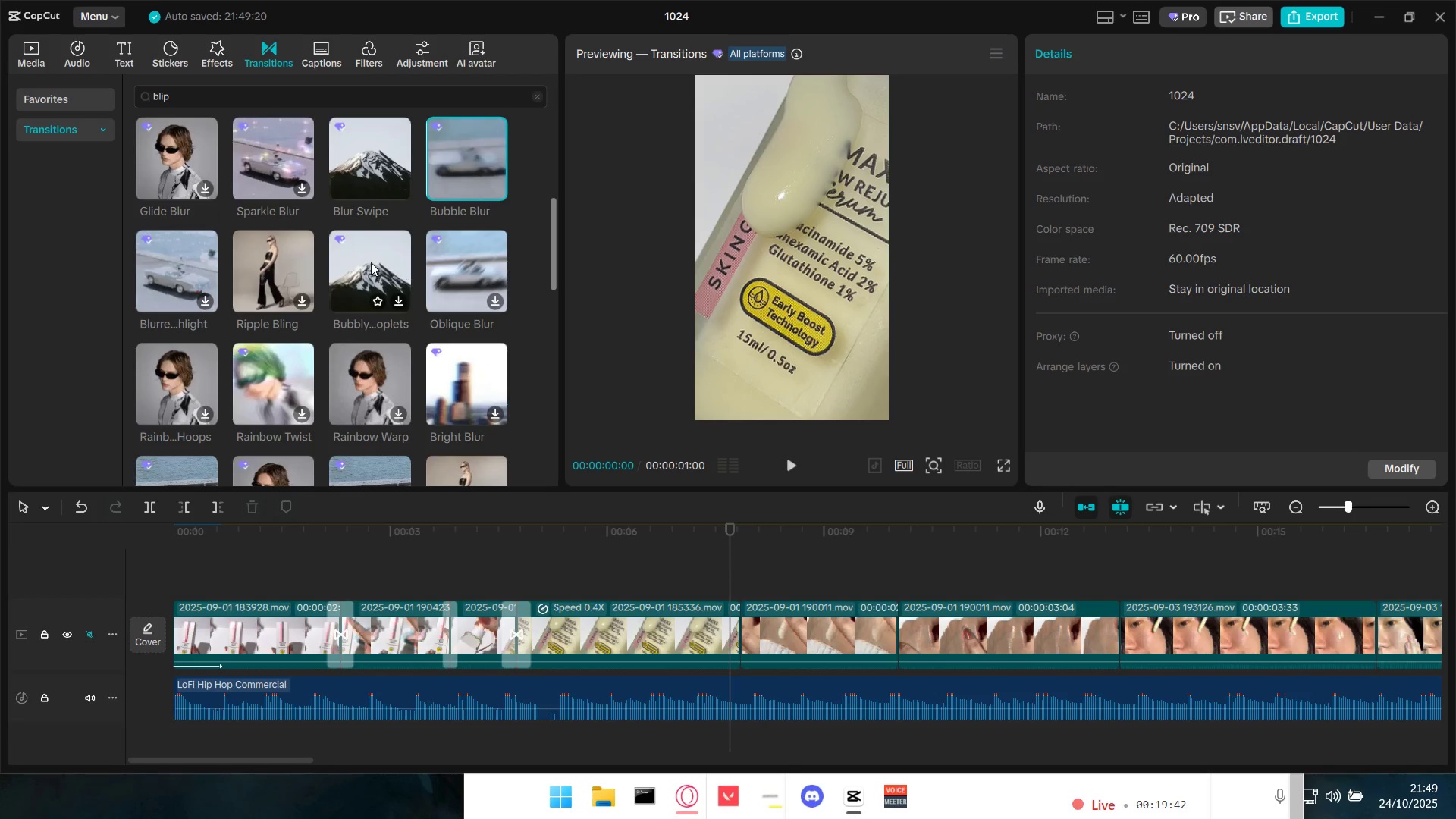 
left_click([371, 262])
 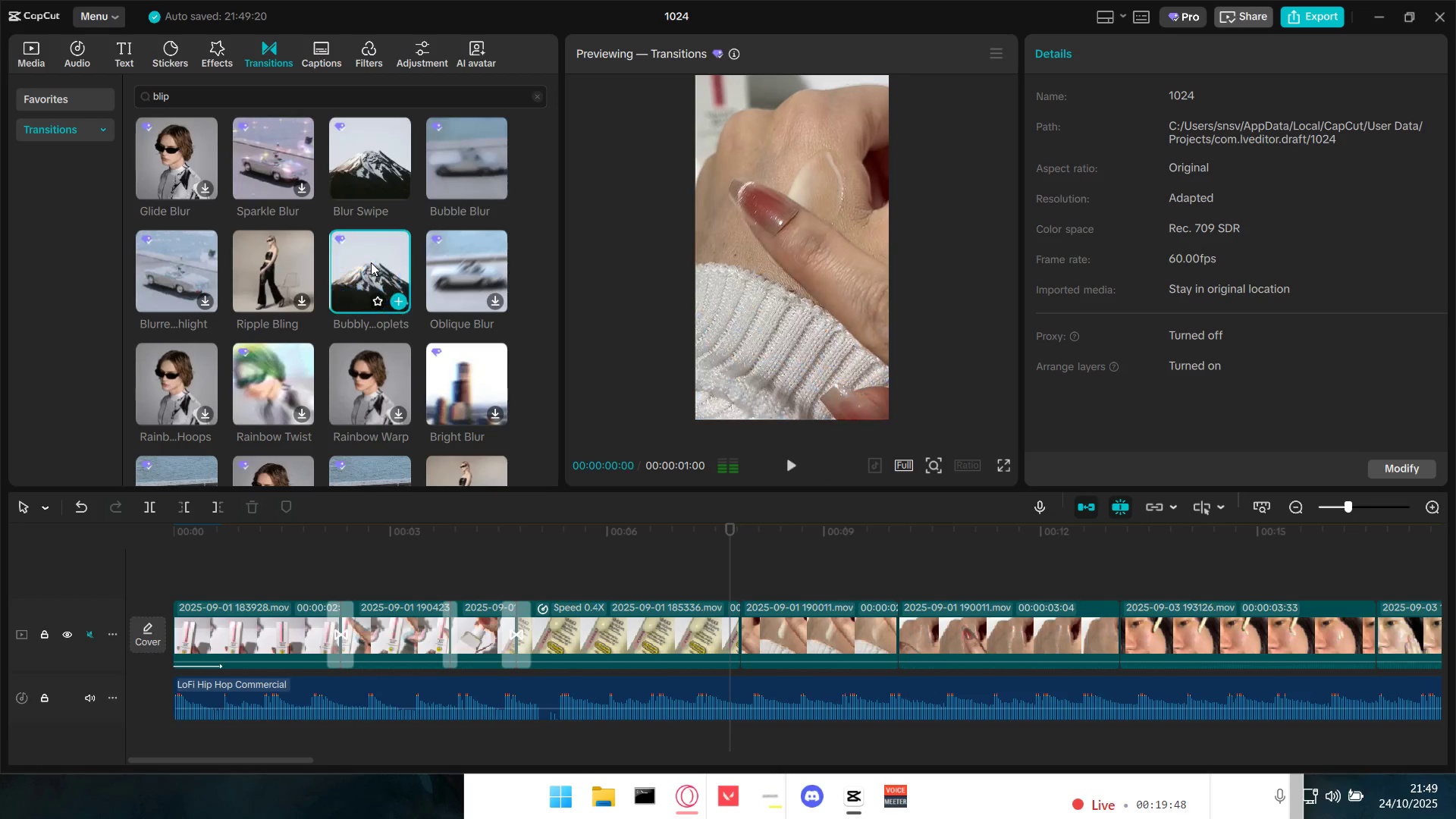 
wait(7.2)
 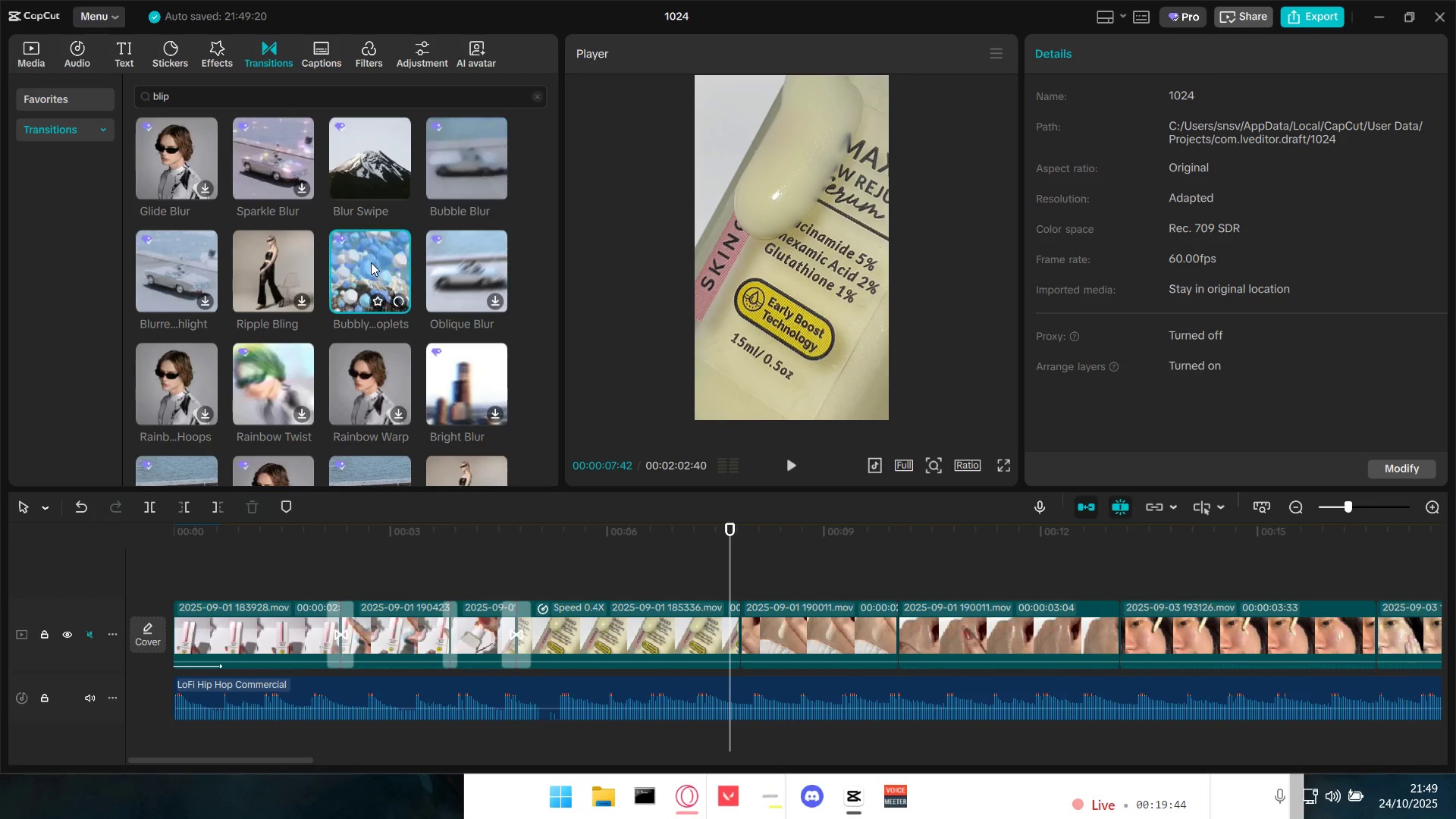 
scroll: coordinate [268, 377], scroll_direction: down, amount: 6.0
 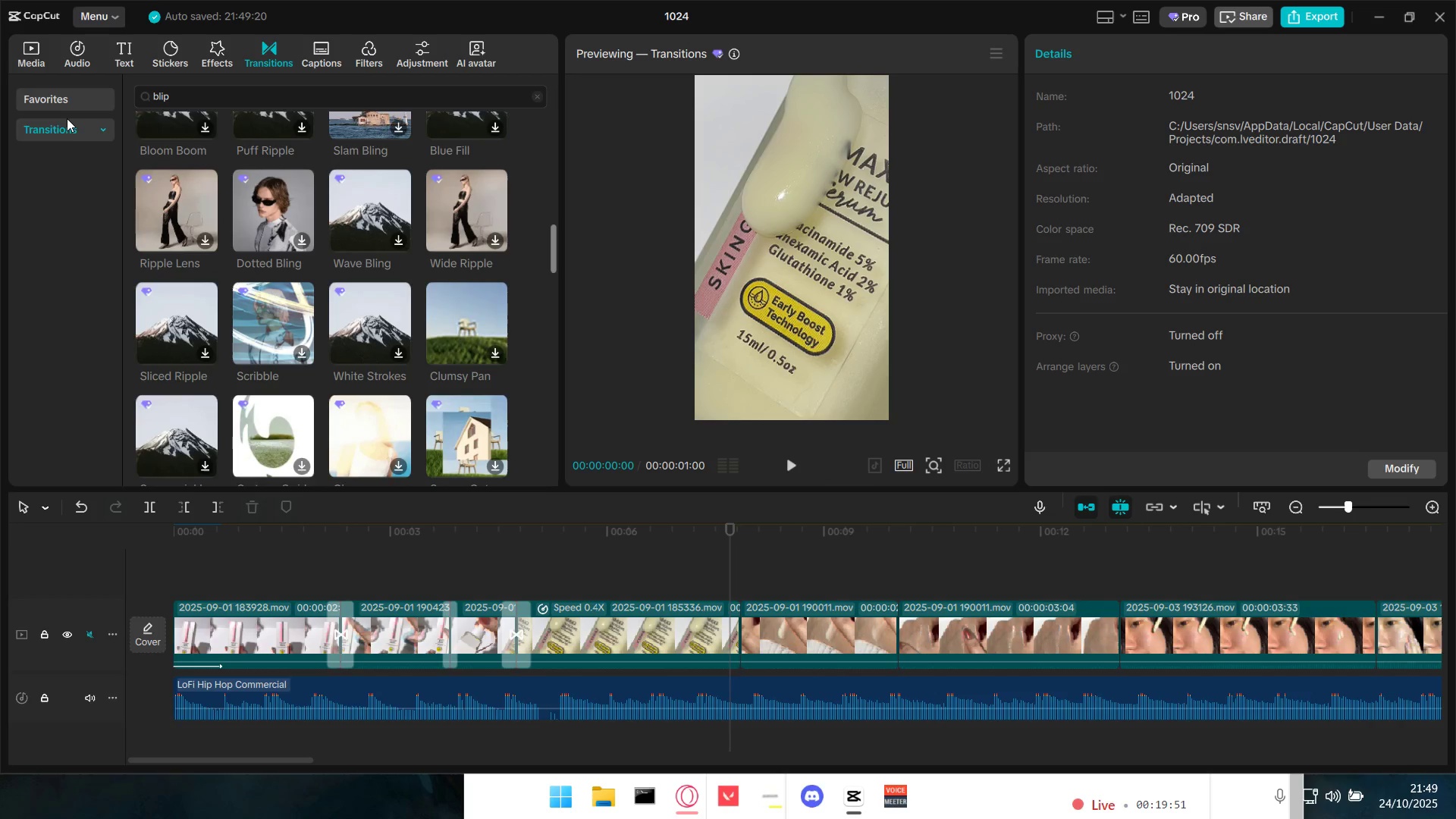 
double_click([64, 130])
 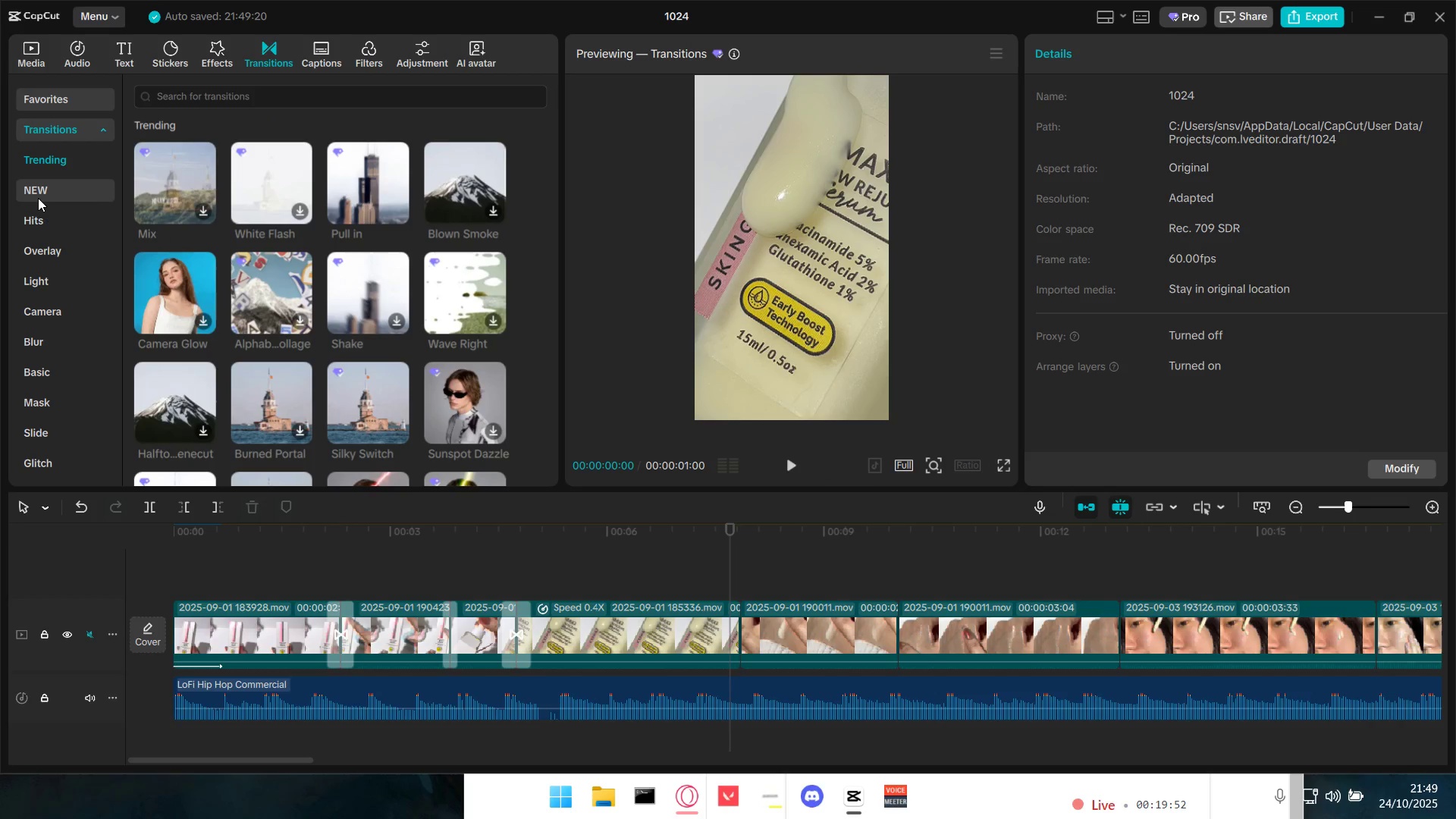 
left_click([38, 198])
 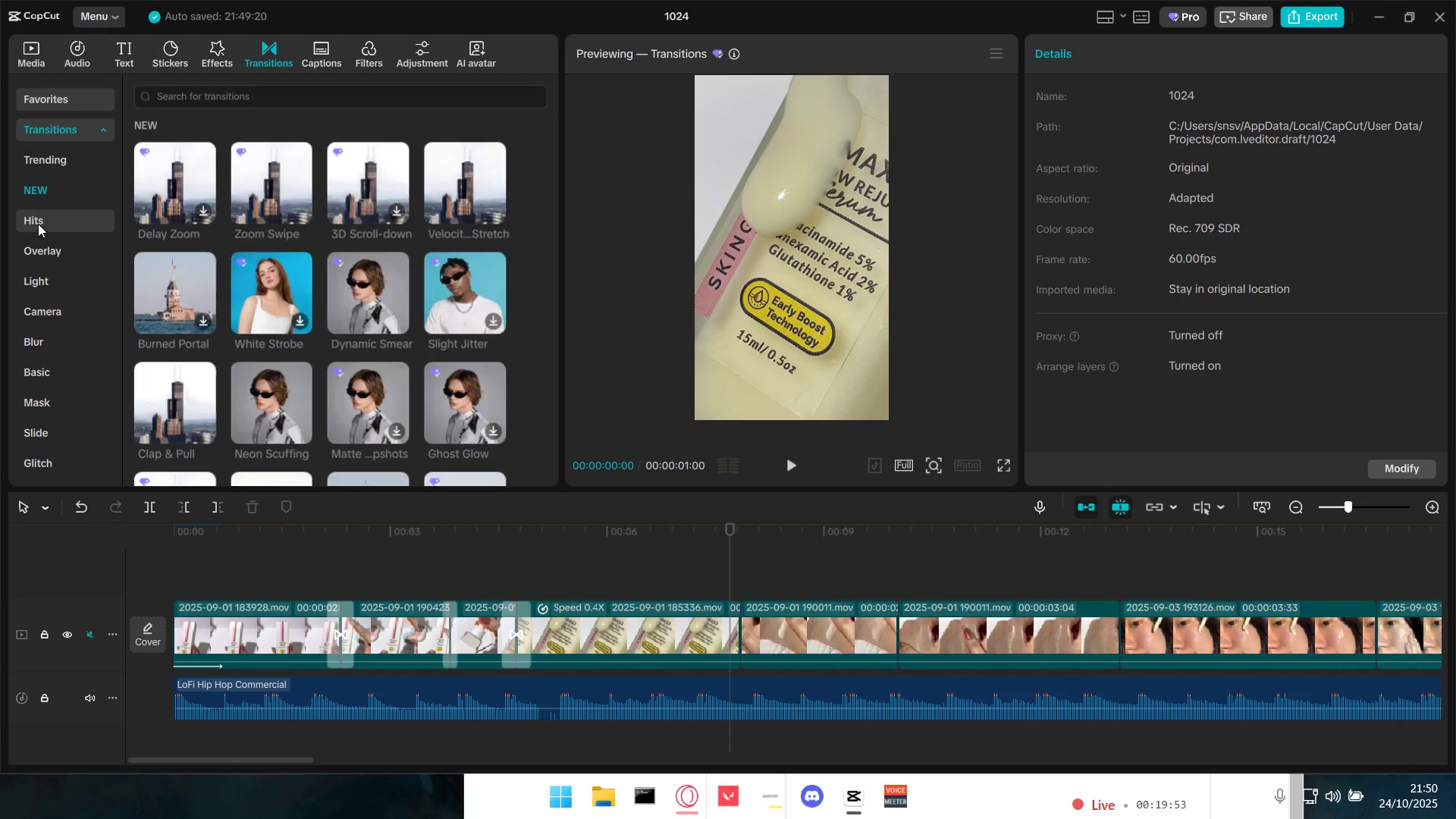 
left_click([38, 224])
 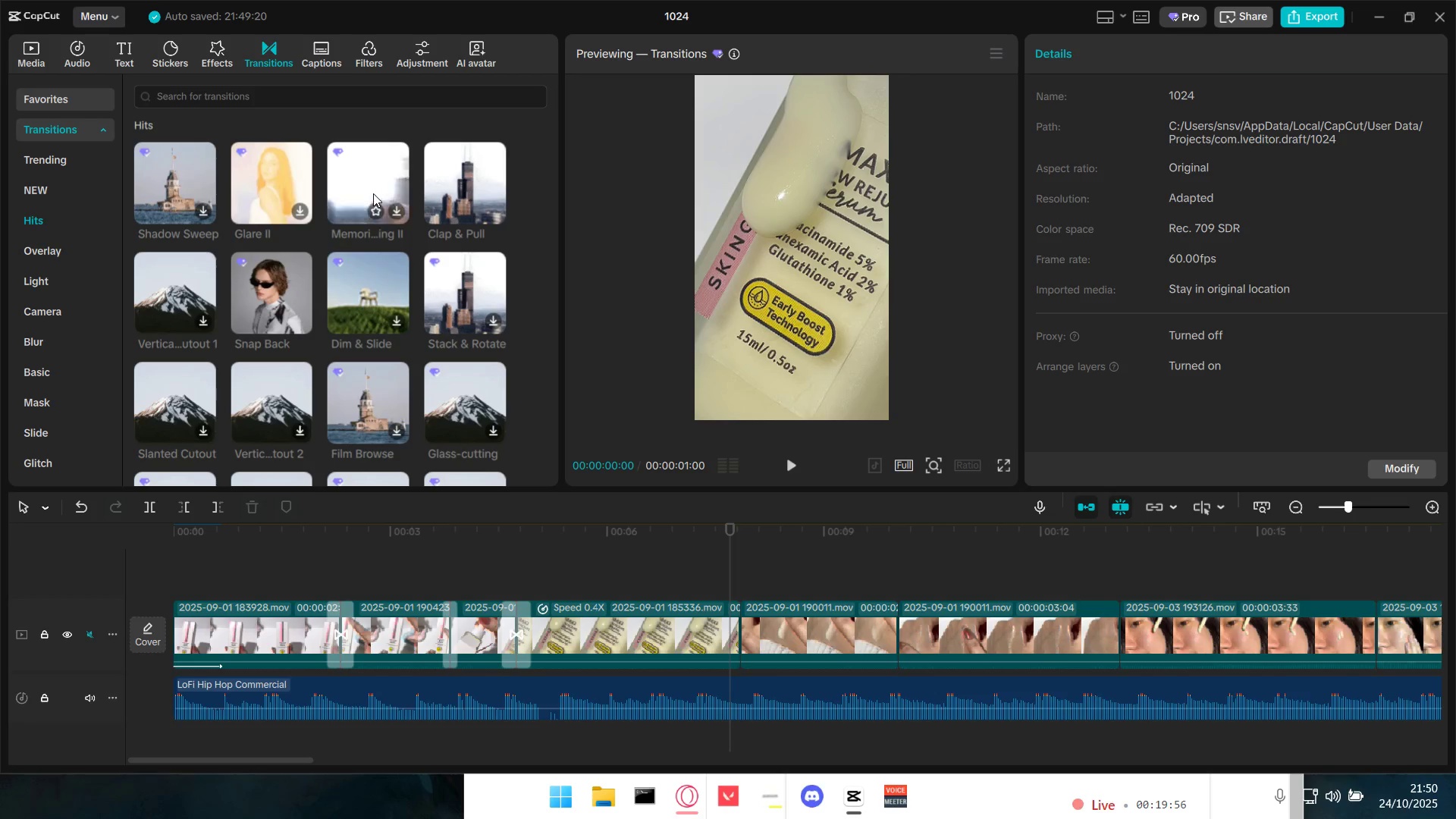 
left_click_drag(start_coordinate=[372, 190], to_coordinate=[715, 631])
 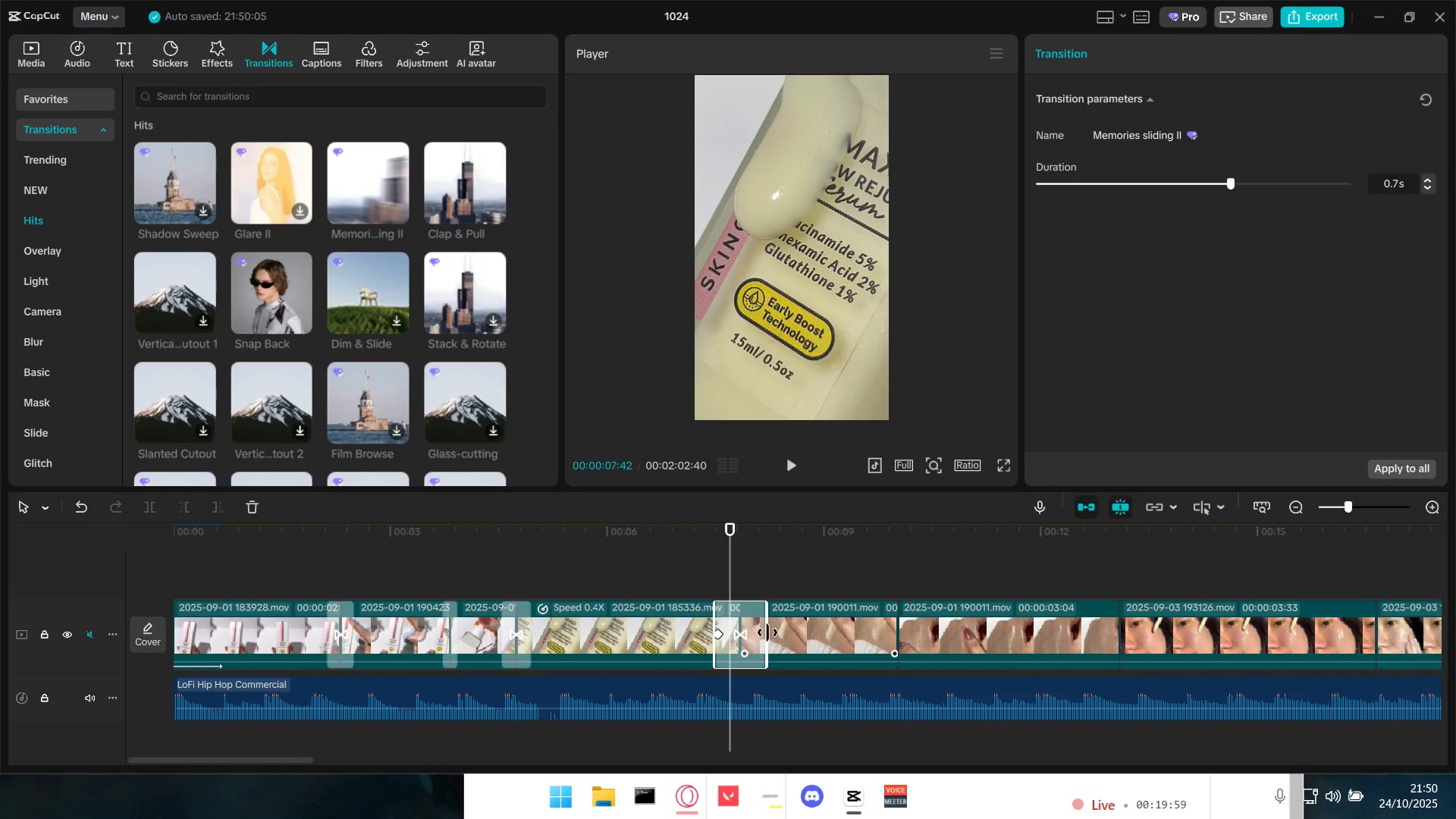 
left_click_drag(start_coordinate=[765, 632], to_coordinate=[755, 629])
 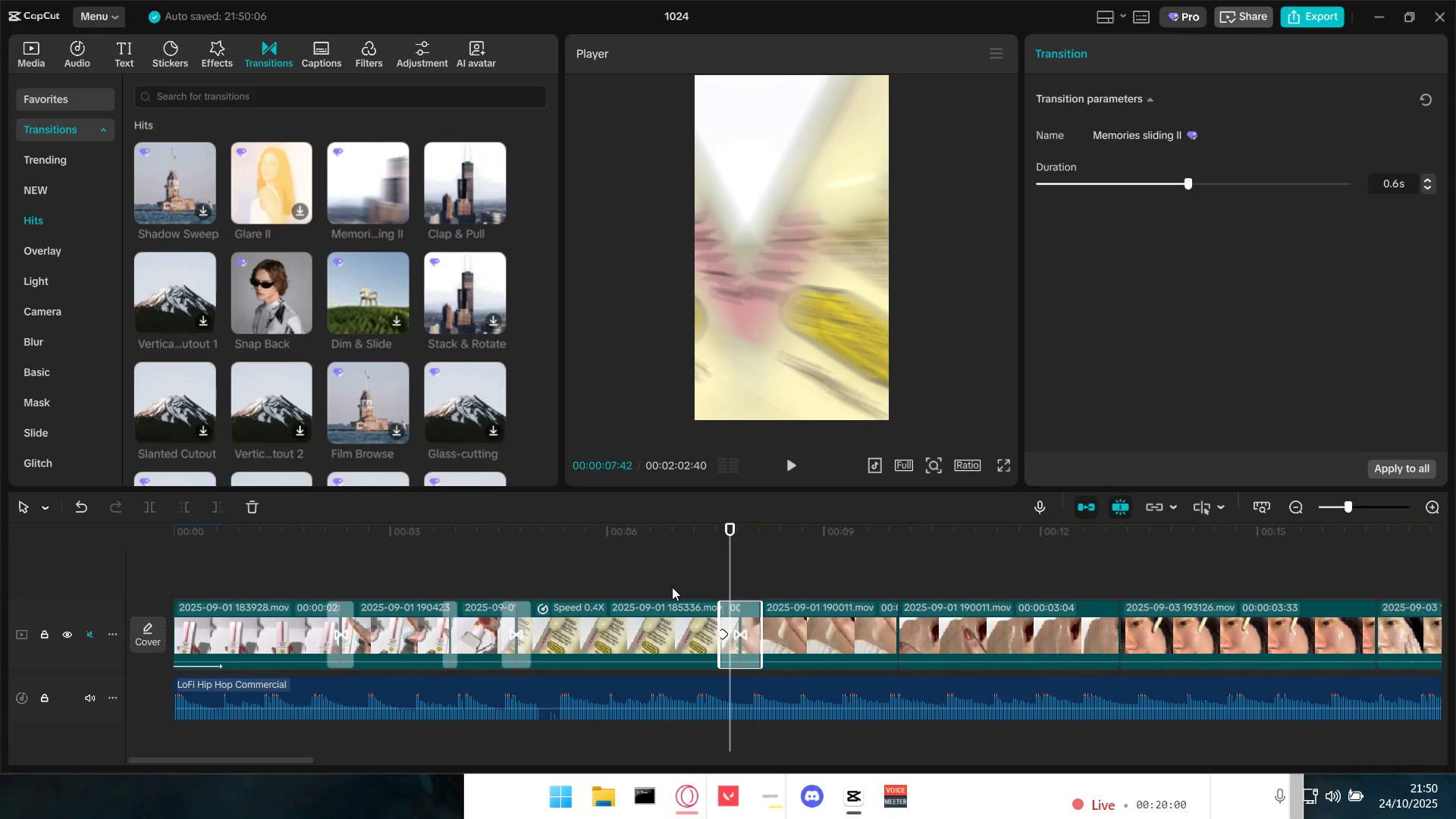 
left_click([672, 587])
 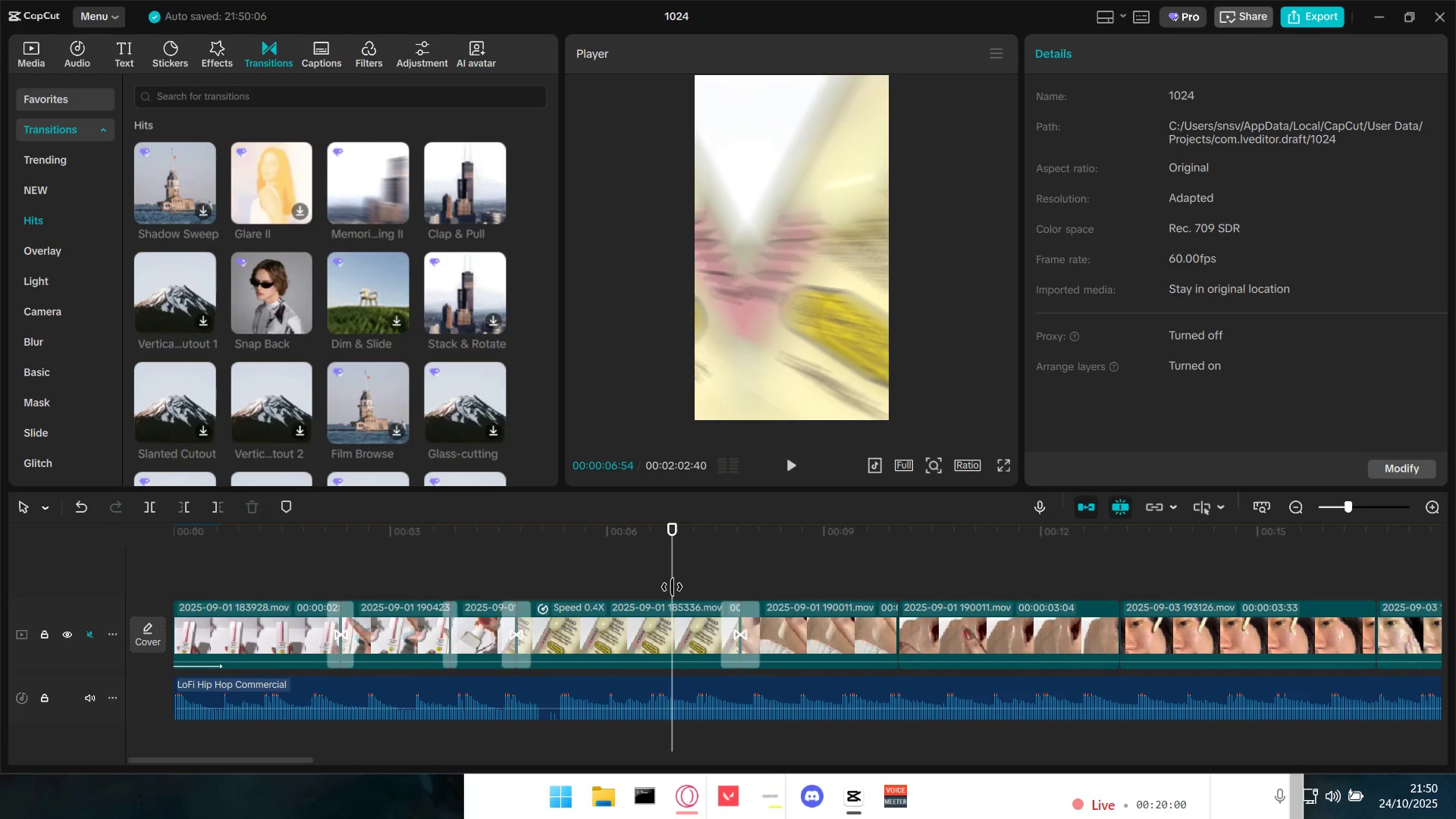 
key(Space)
 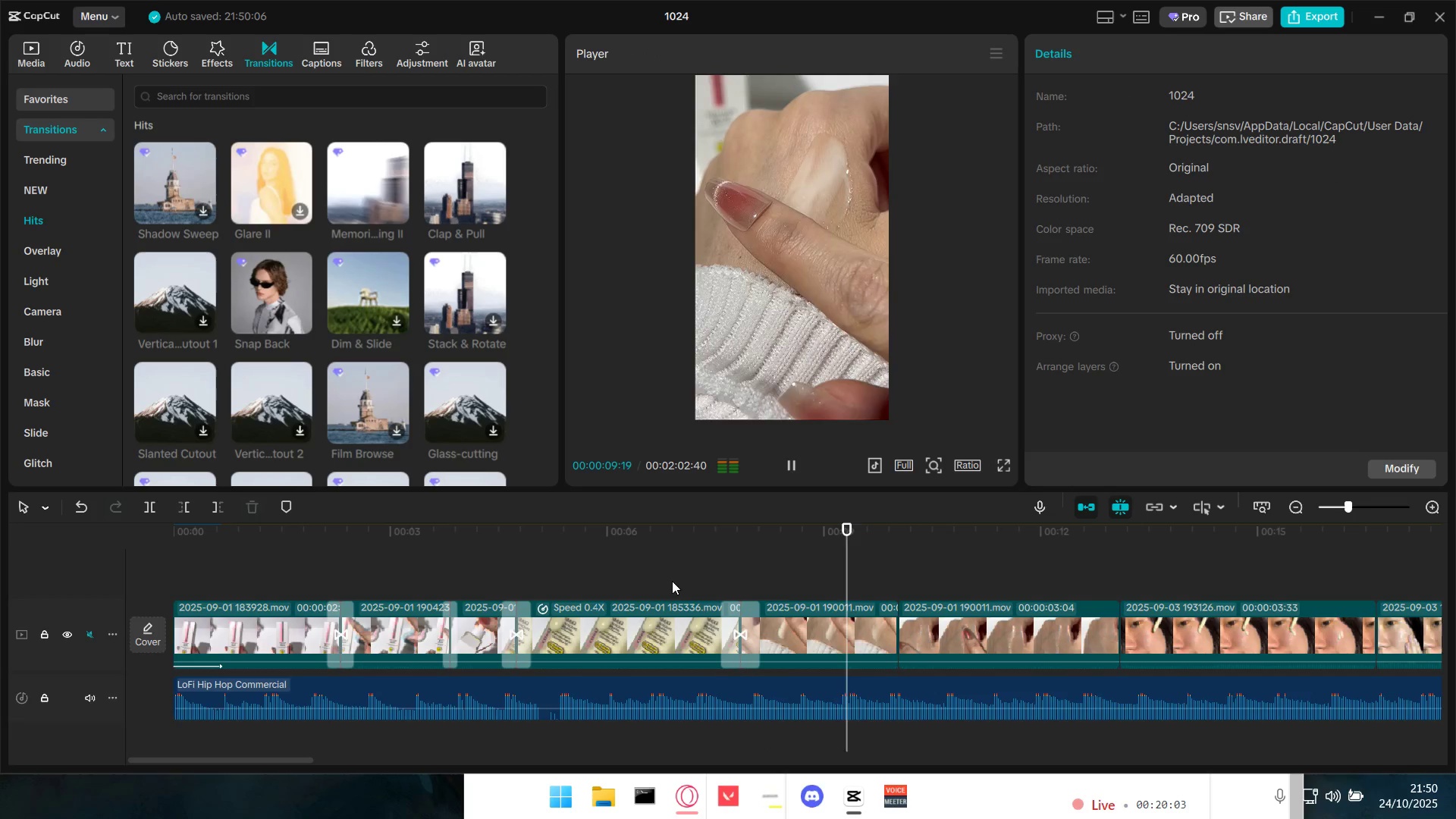 
left_click([672, 580])
 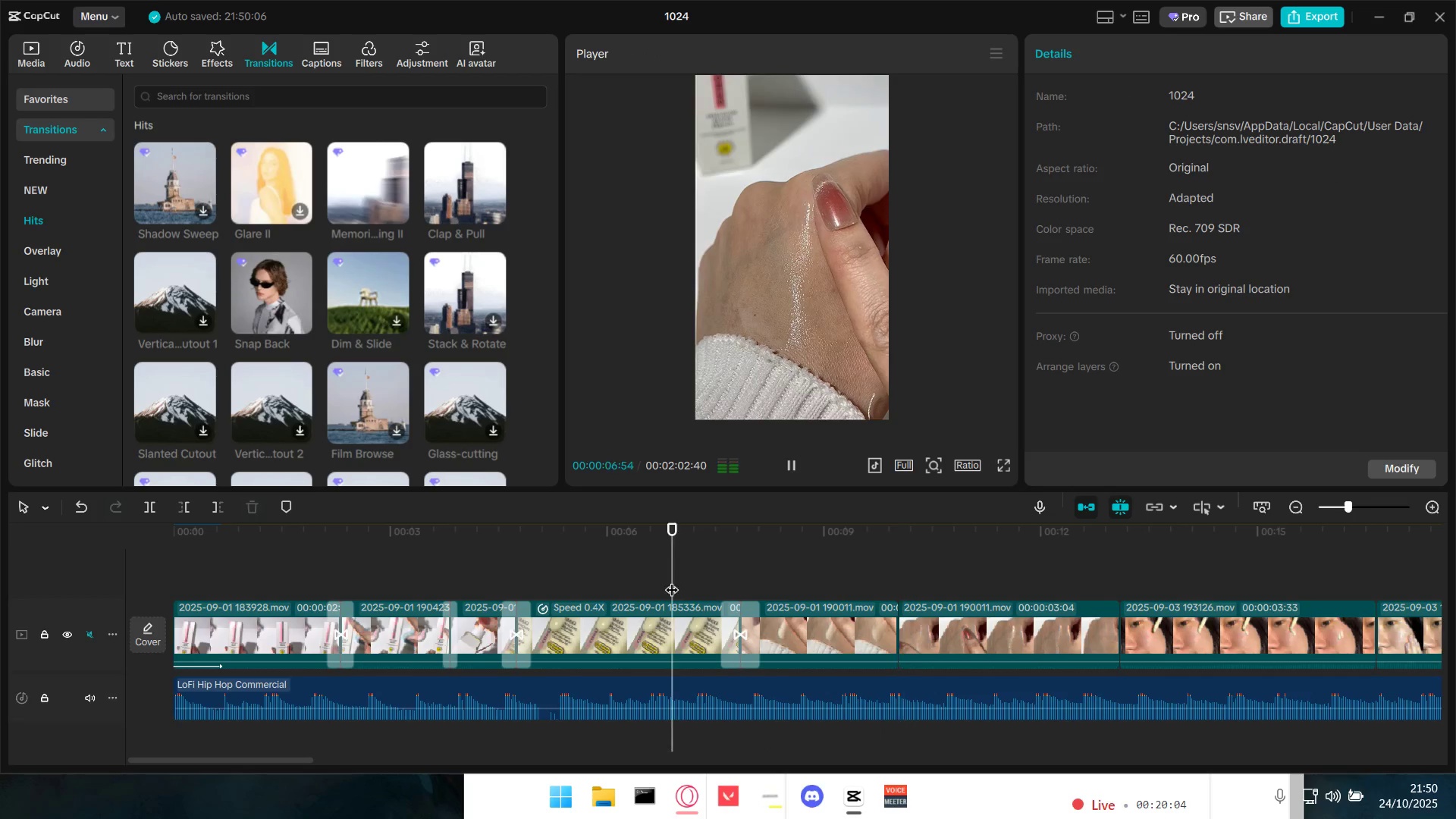 
key(Space)
 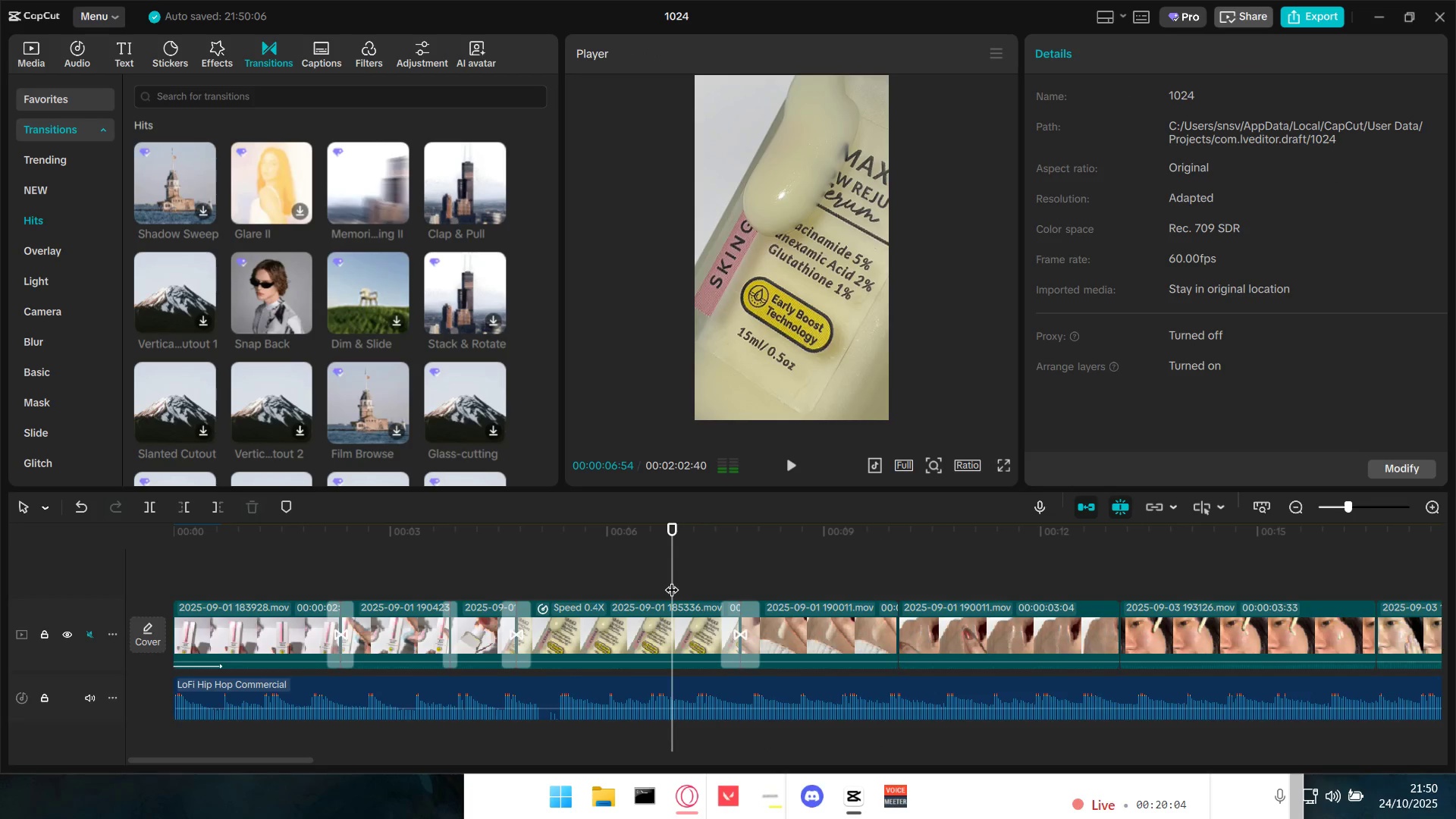 
key(Space)
 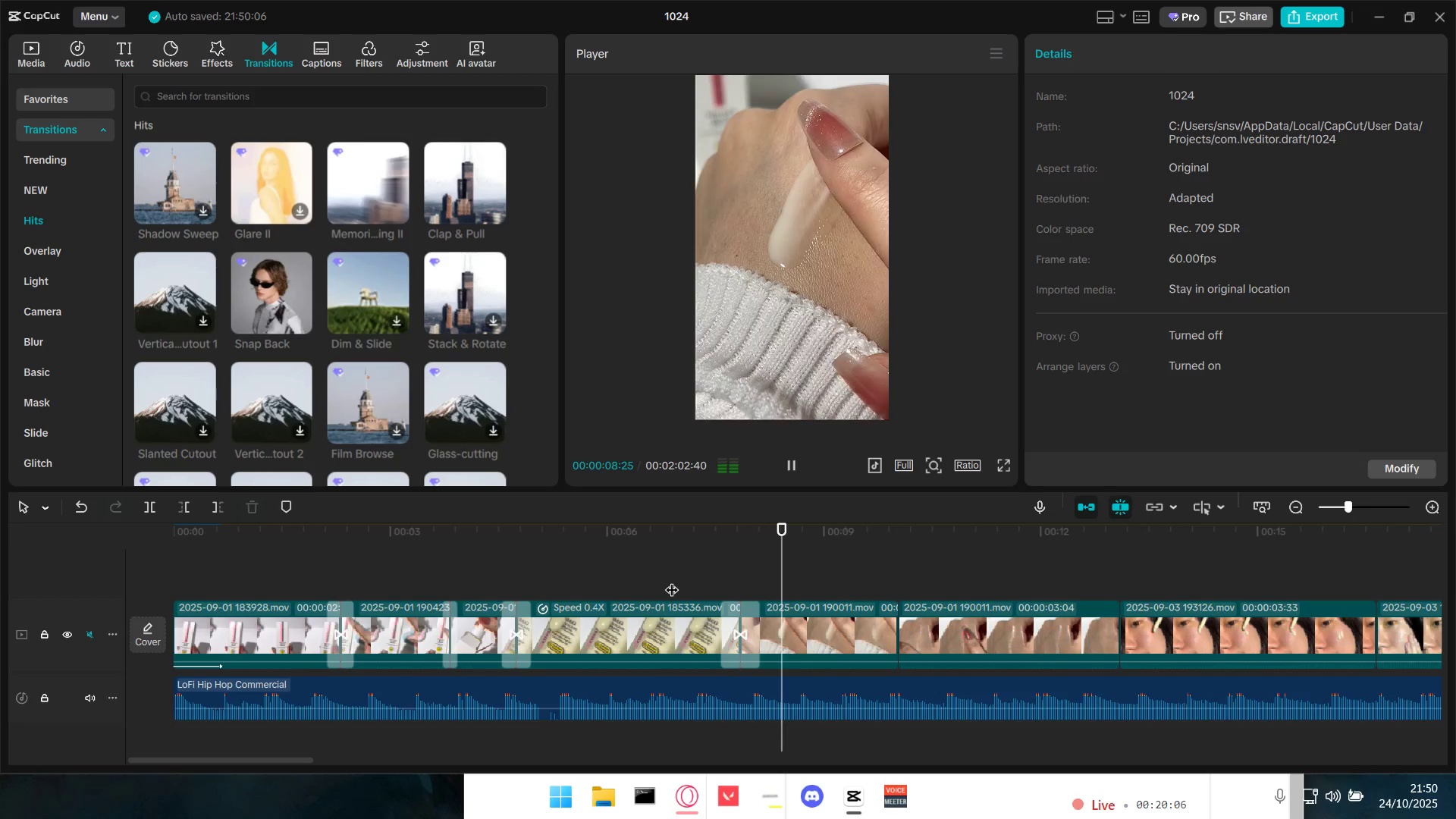 
key(Space)
 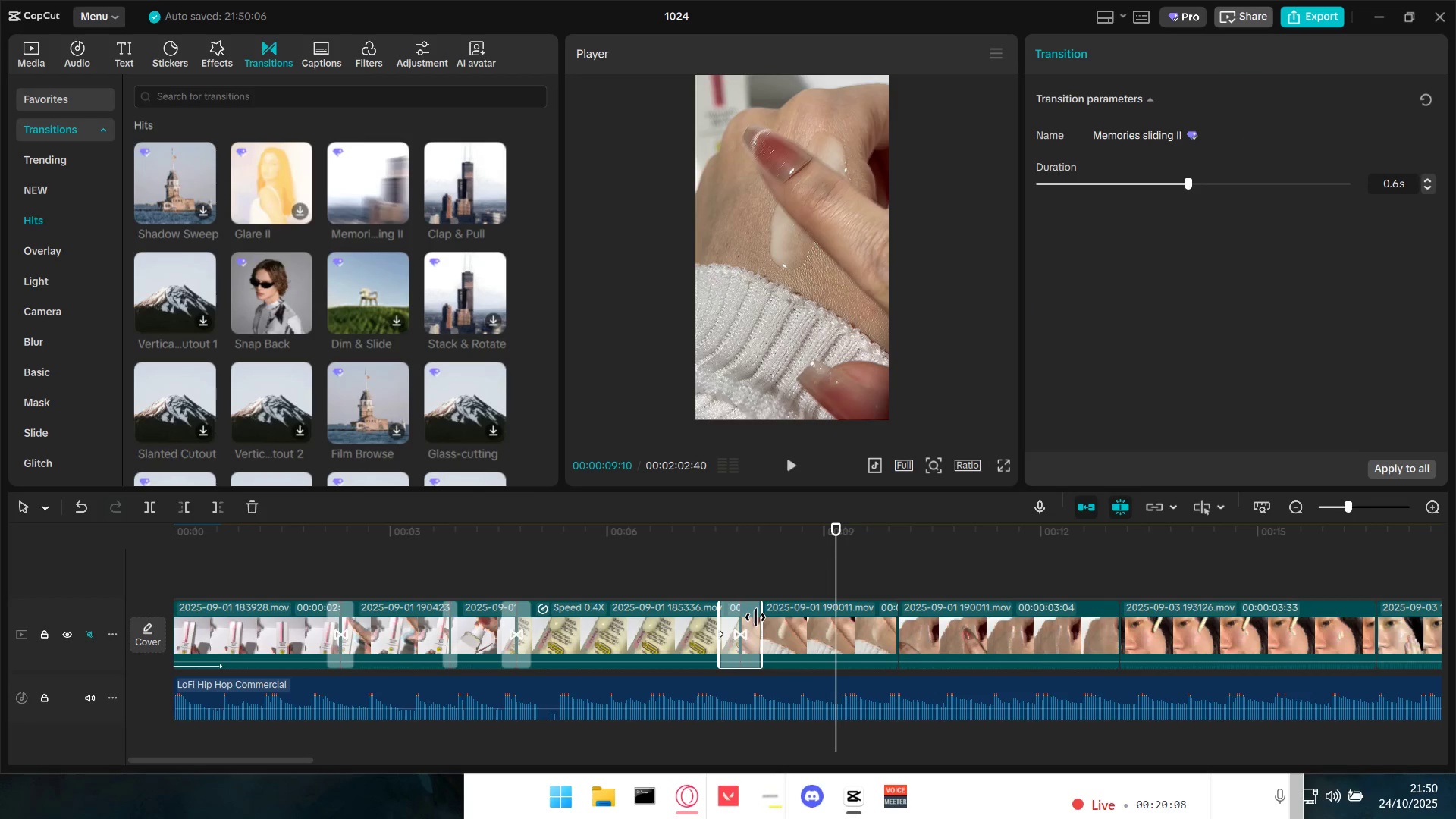 
key(Backspace)
 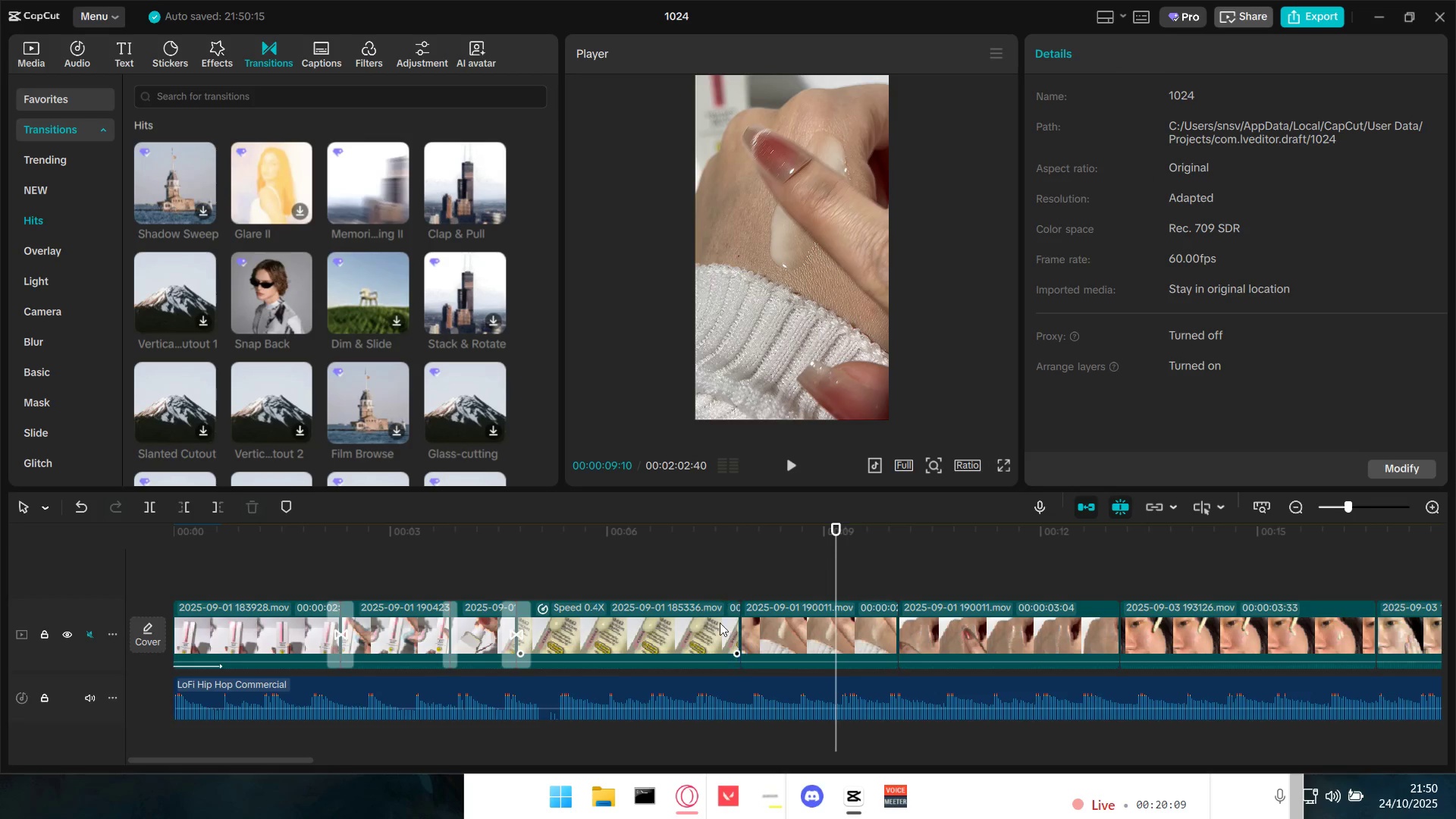 
left_click([704, 634])
 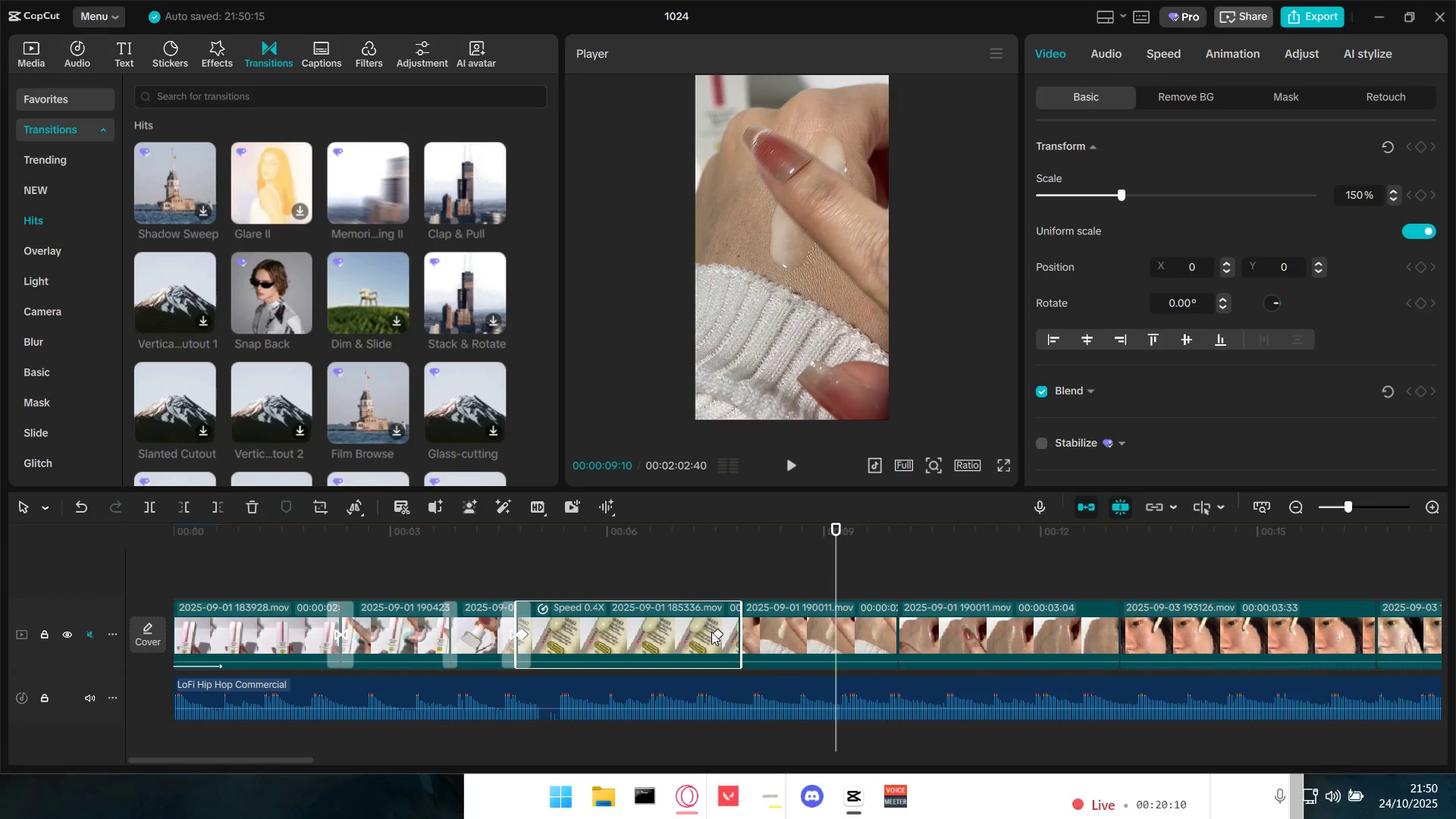 
left_click_drag(start_coordinate=[717, 634], to_coordinate=[710, 635])
 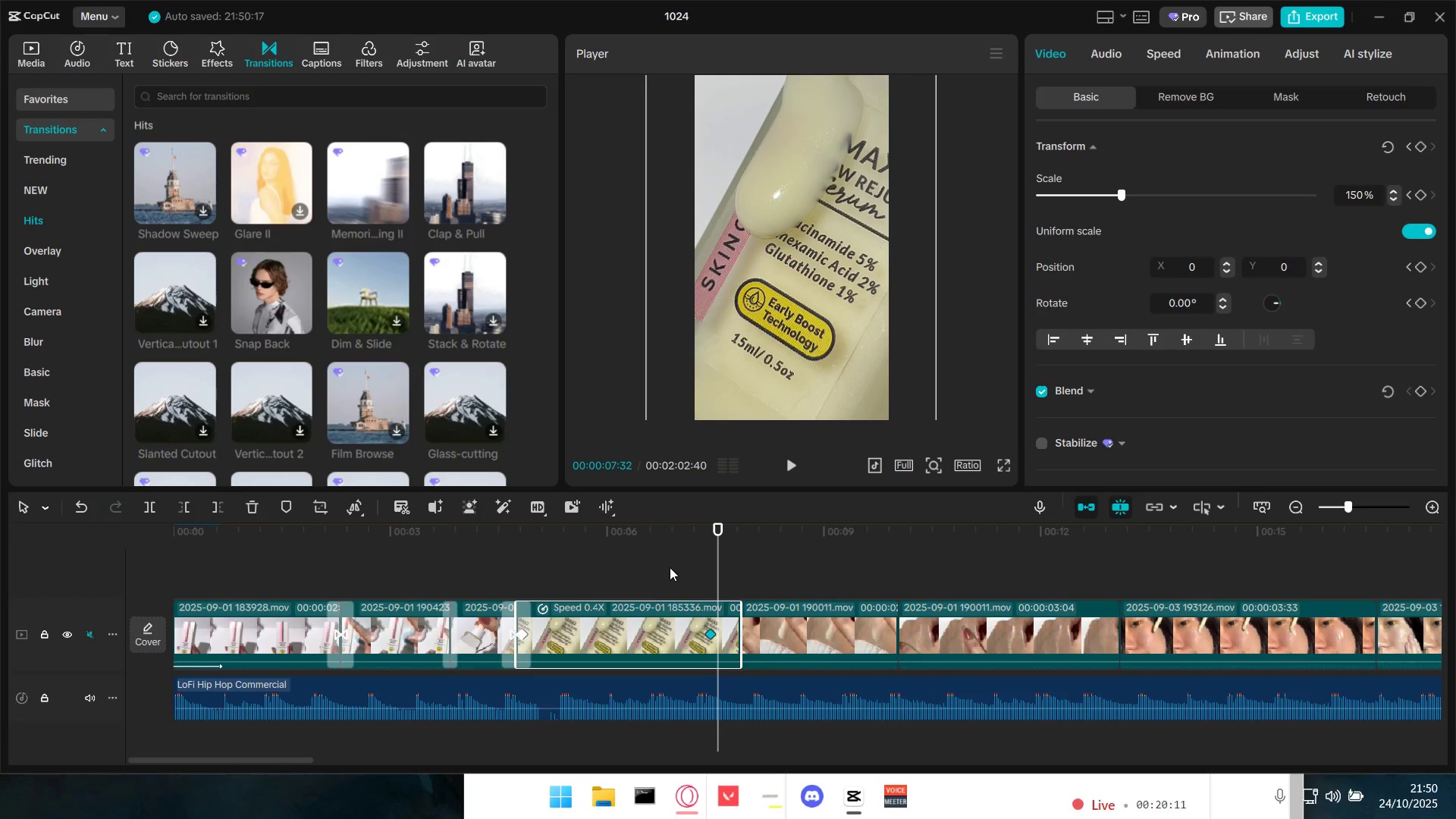 
left_click([670, 562])
 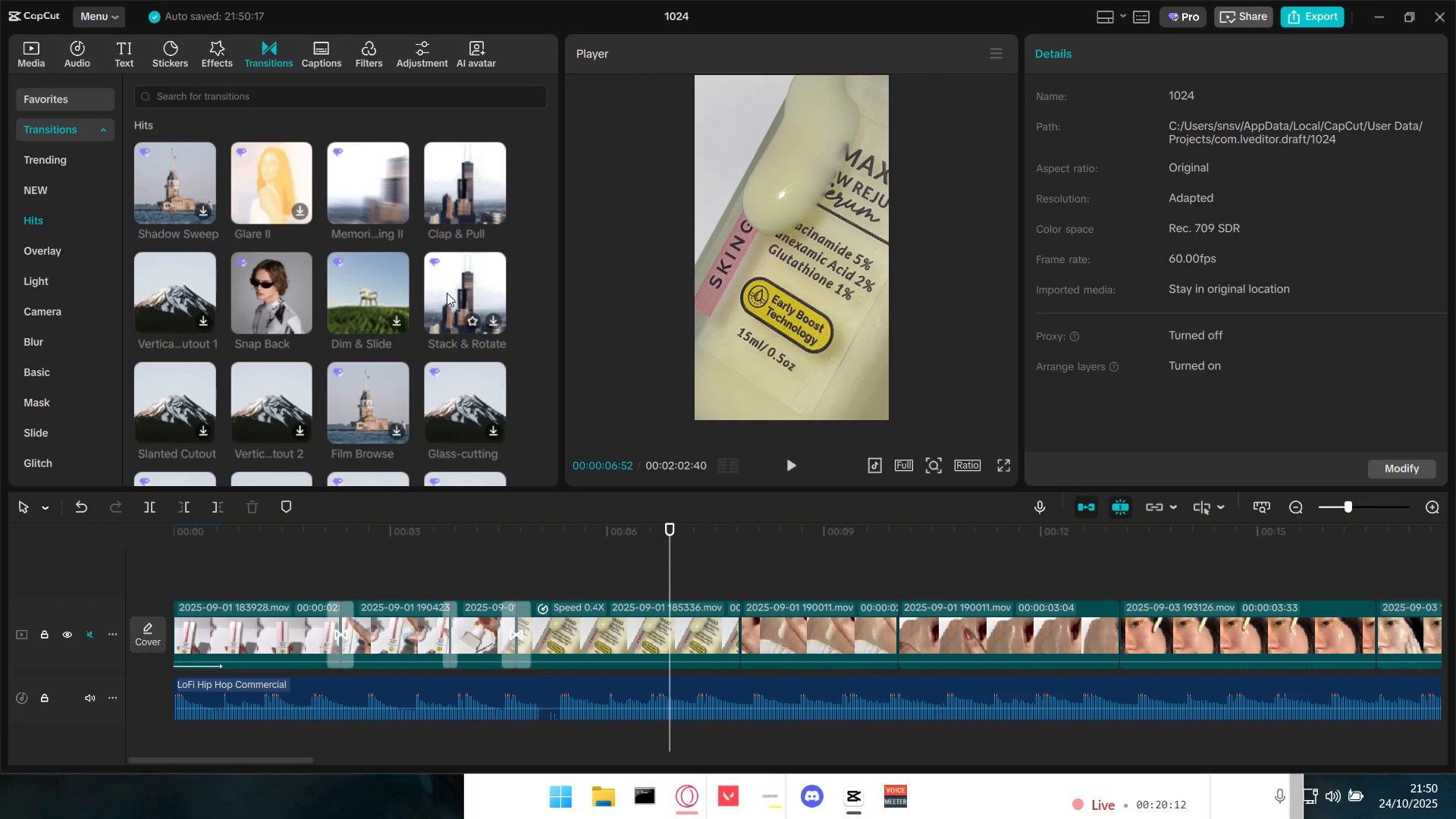 
left_click([447, 291])
 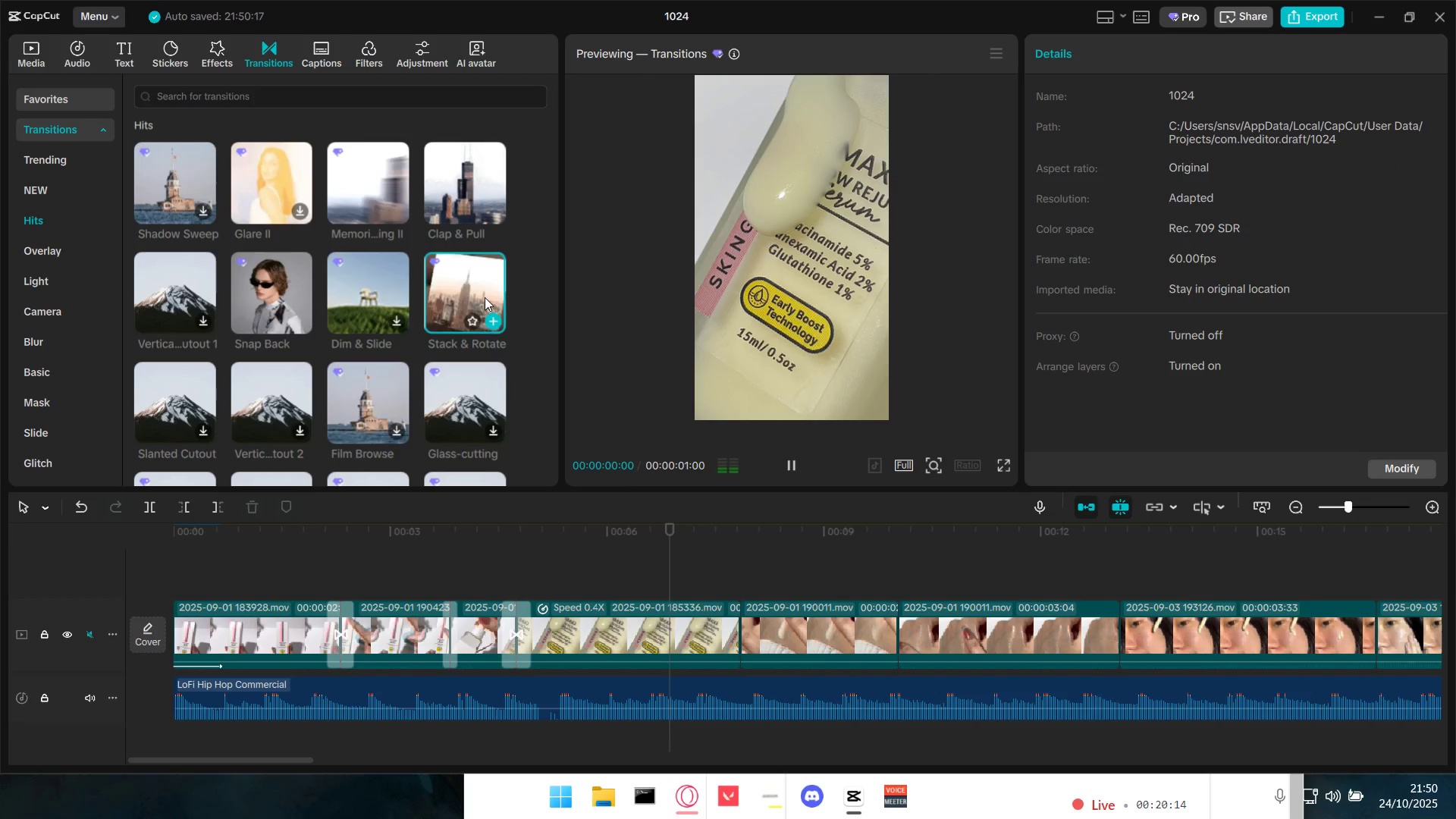 
mouse_move([459, 403])
 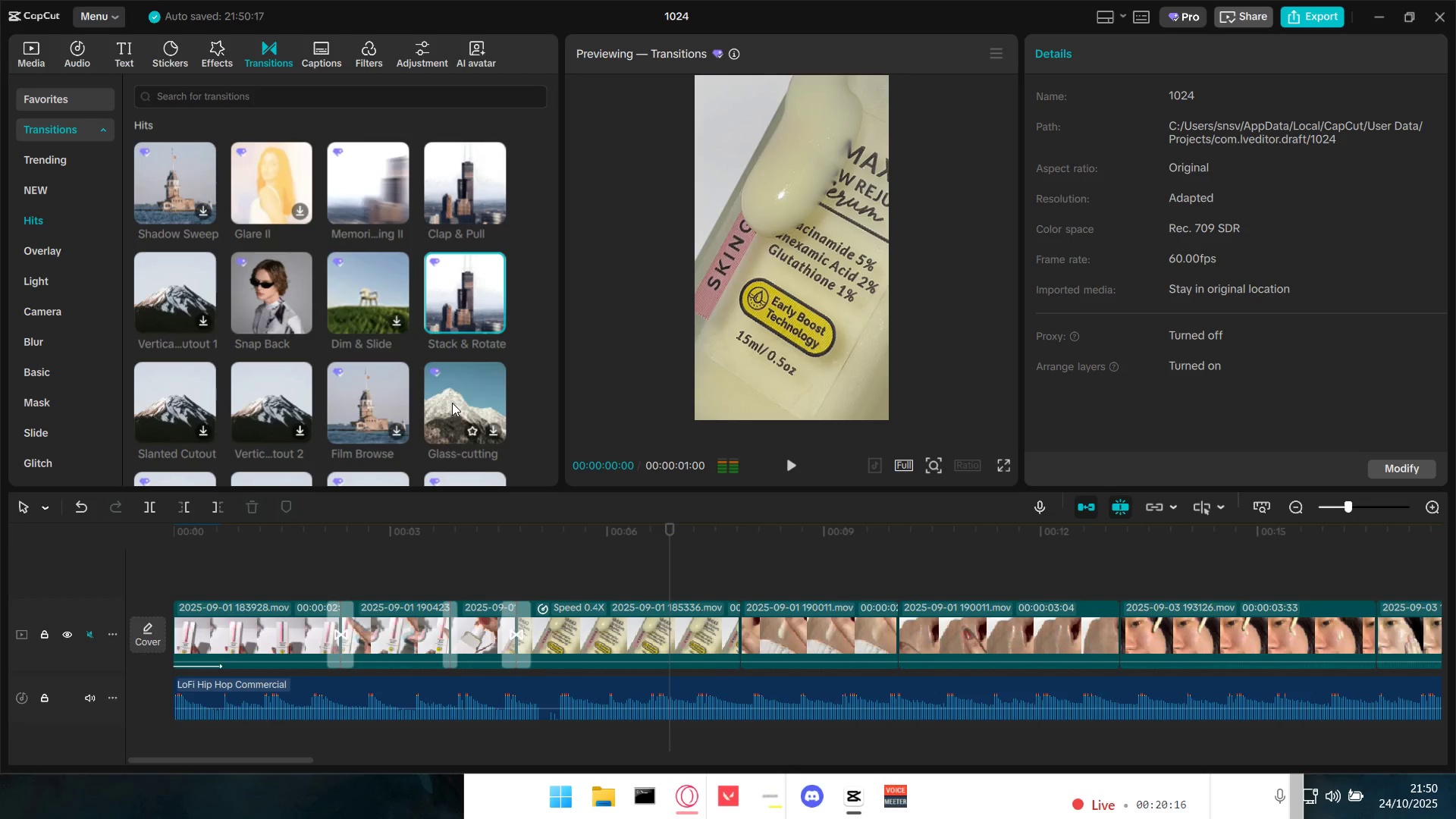 
mouse_move([378, 402])
 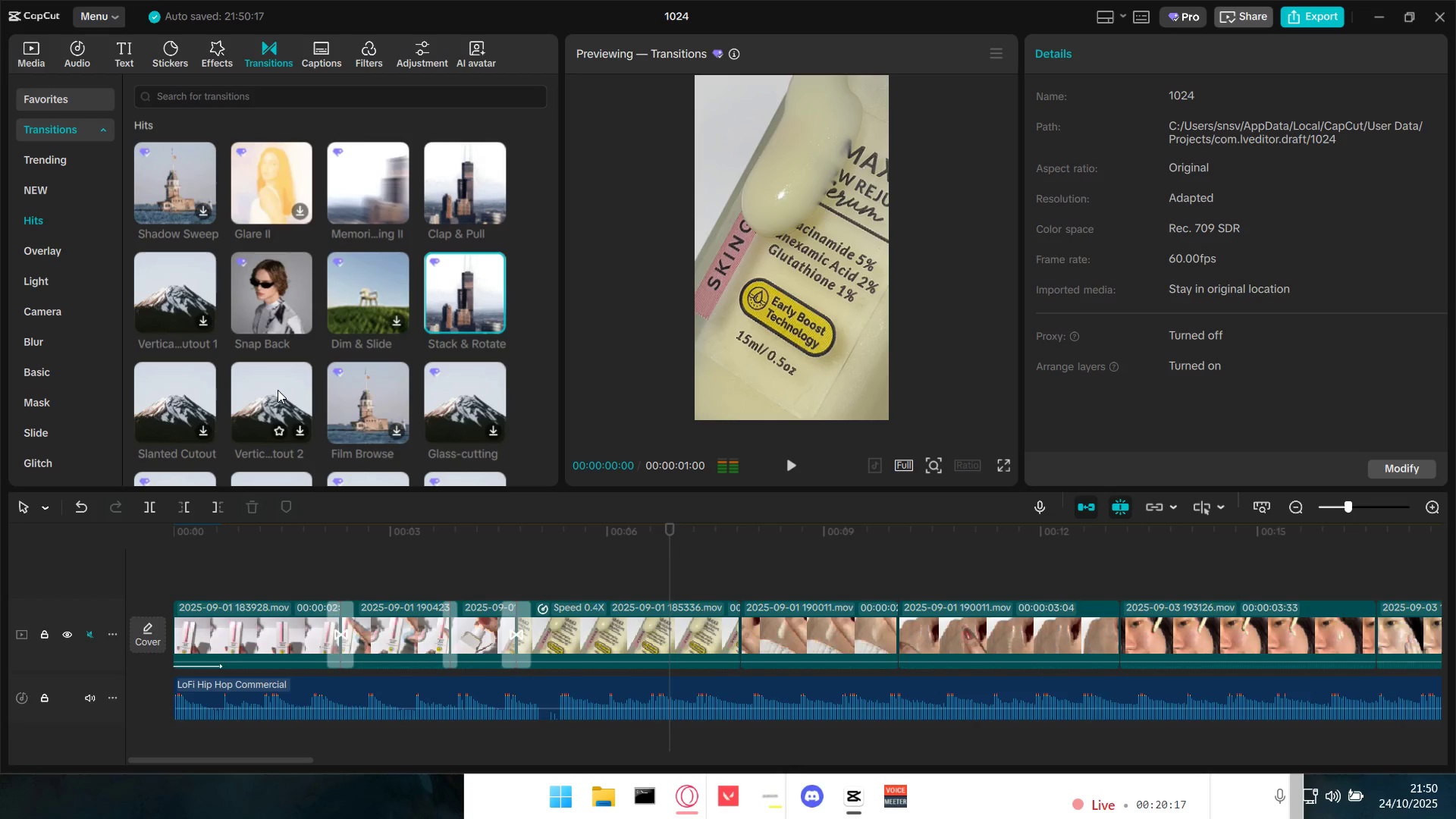 
mouse_move([251, 389])
 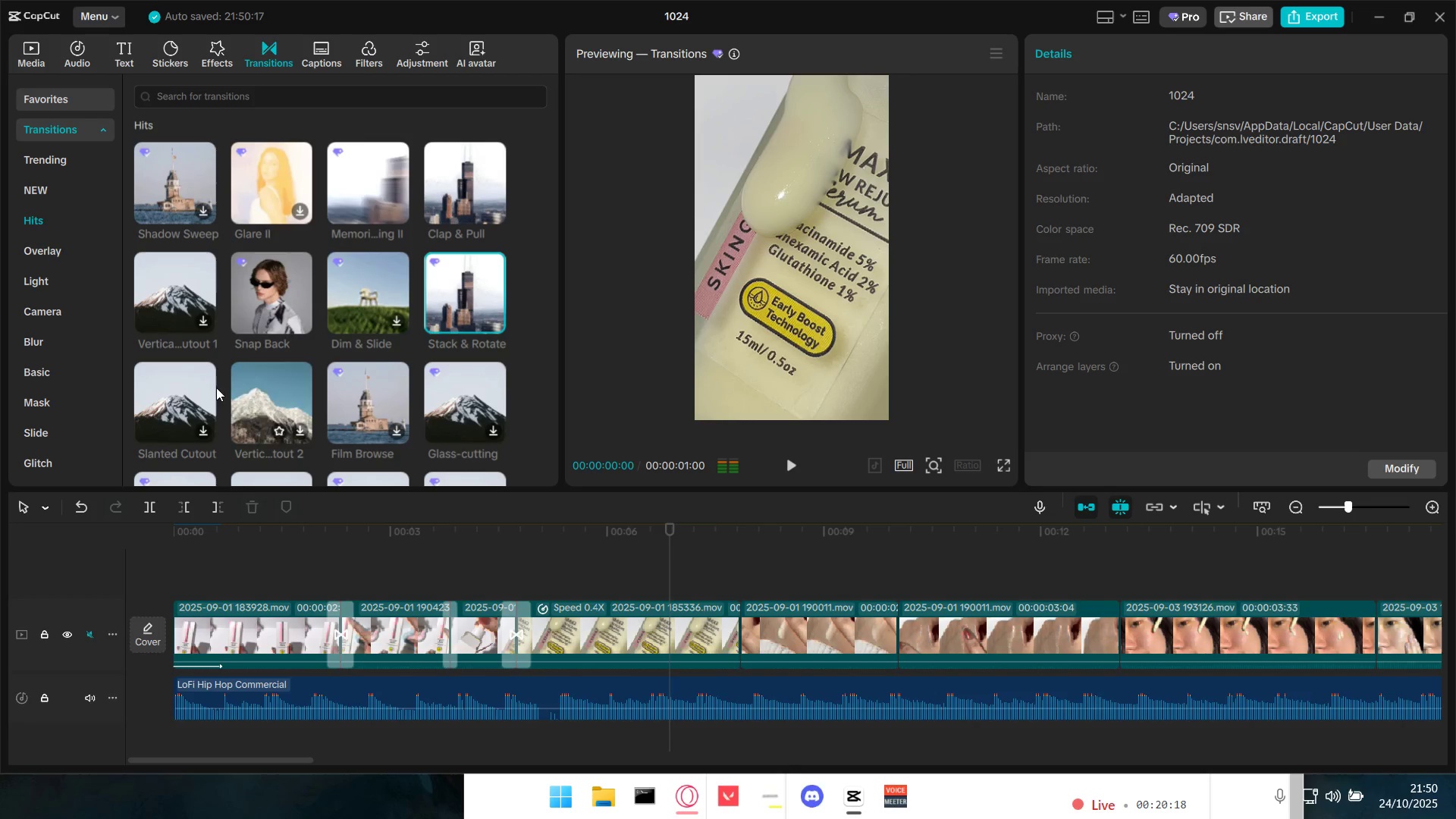 
mouse_move([187, 381])
 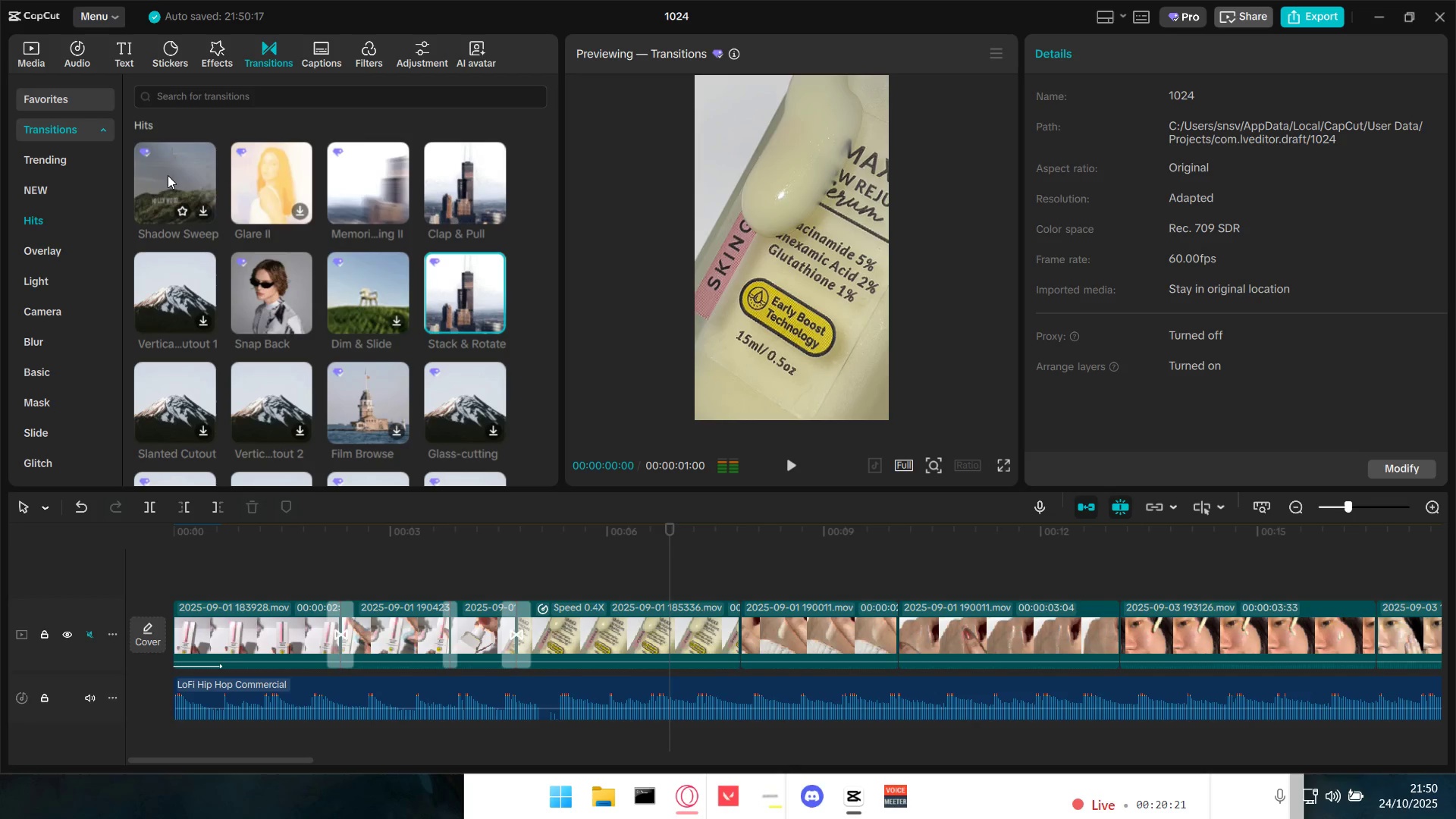 
left_click_drag(start_coordinate=[168, 174], to_coordinate=[704, 626])
 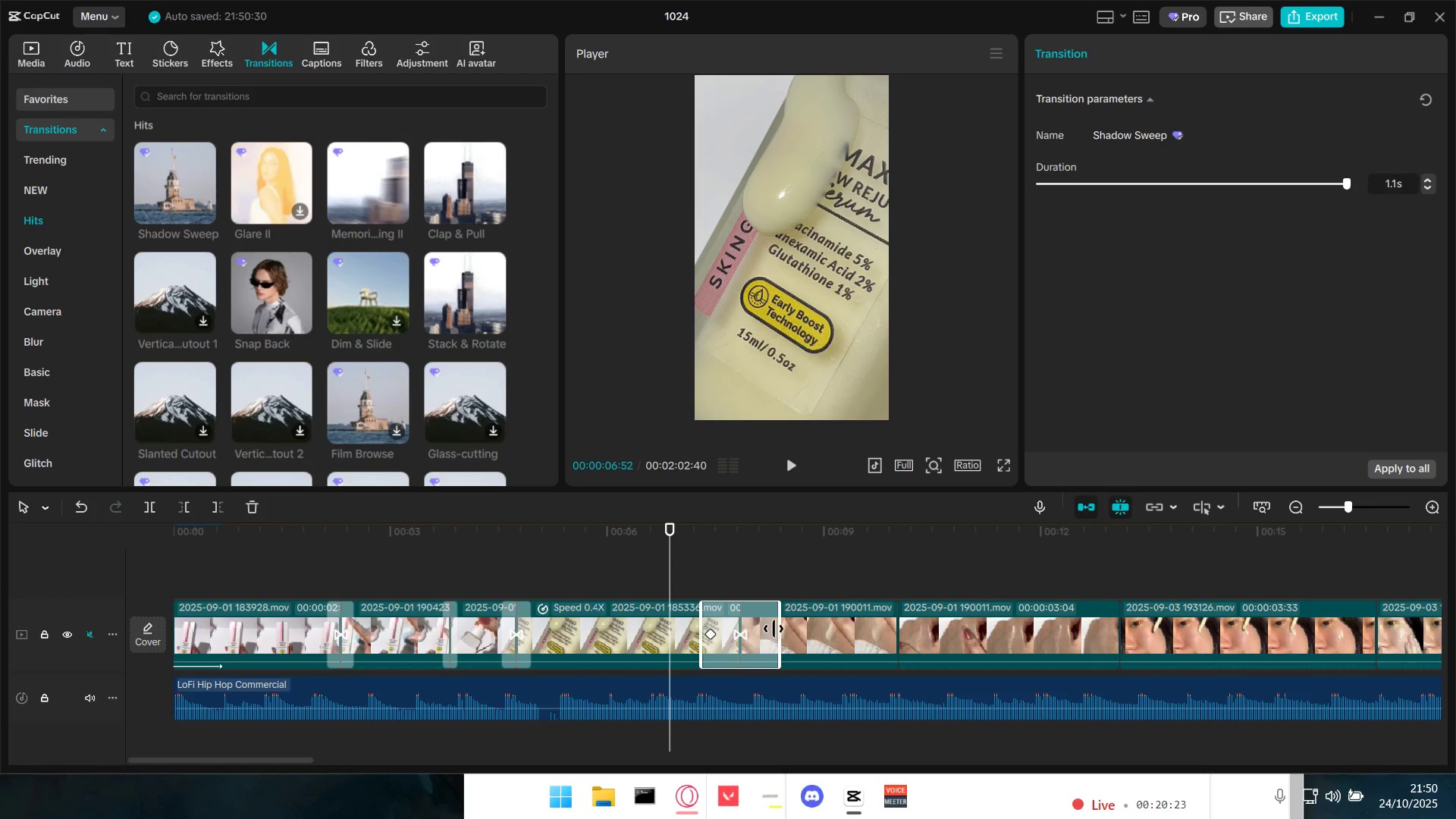 
left_click_drag(start_coordinate=[774, 628], to_coordinate=[759, 628])
 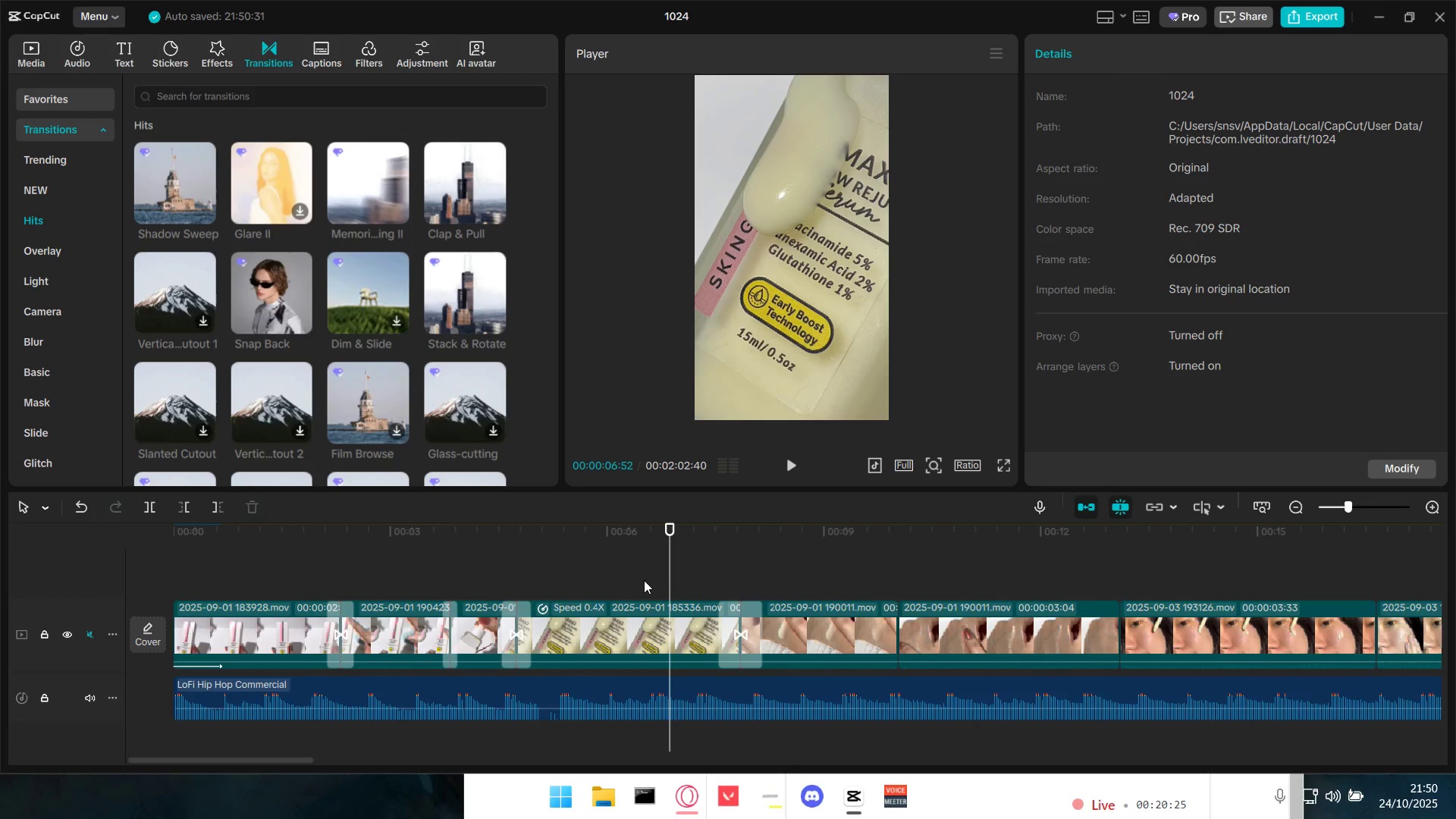 
left_click([644, 580])
 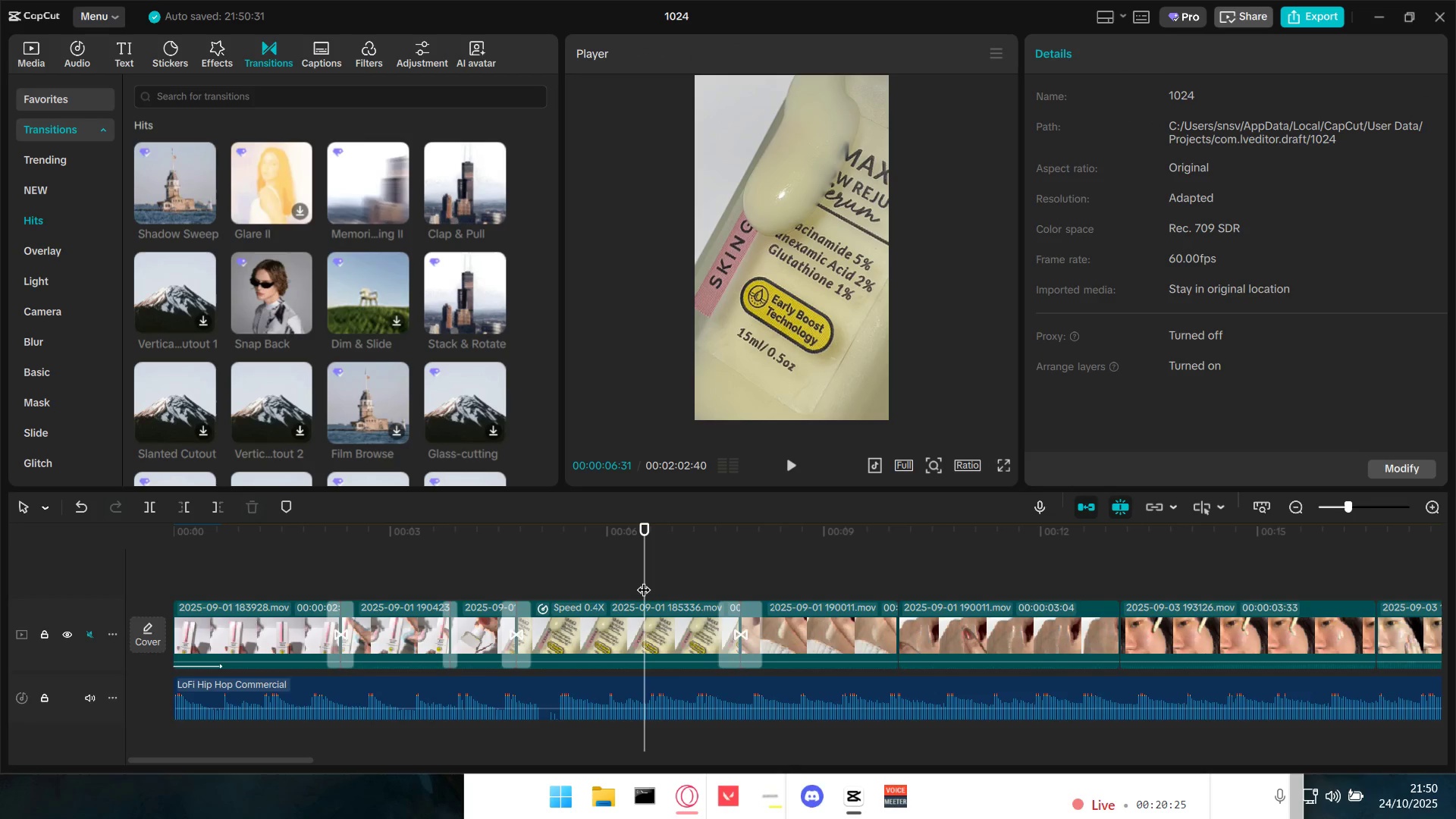 
key(Space)
 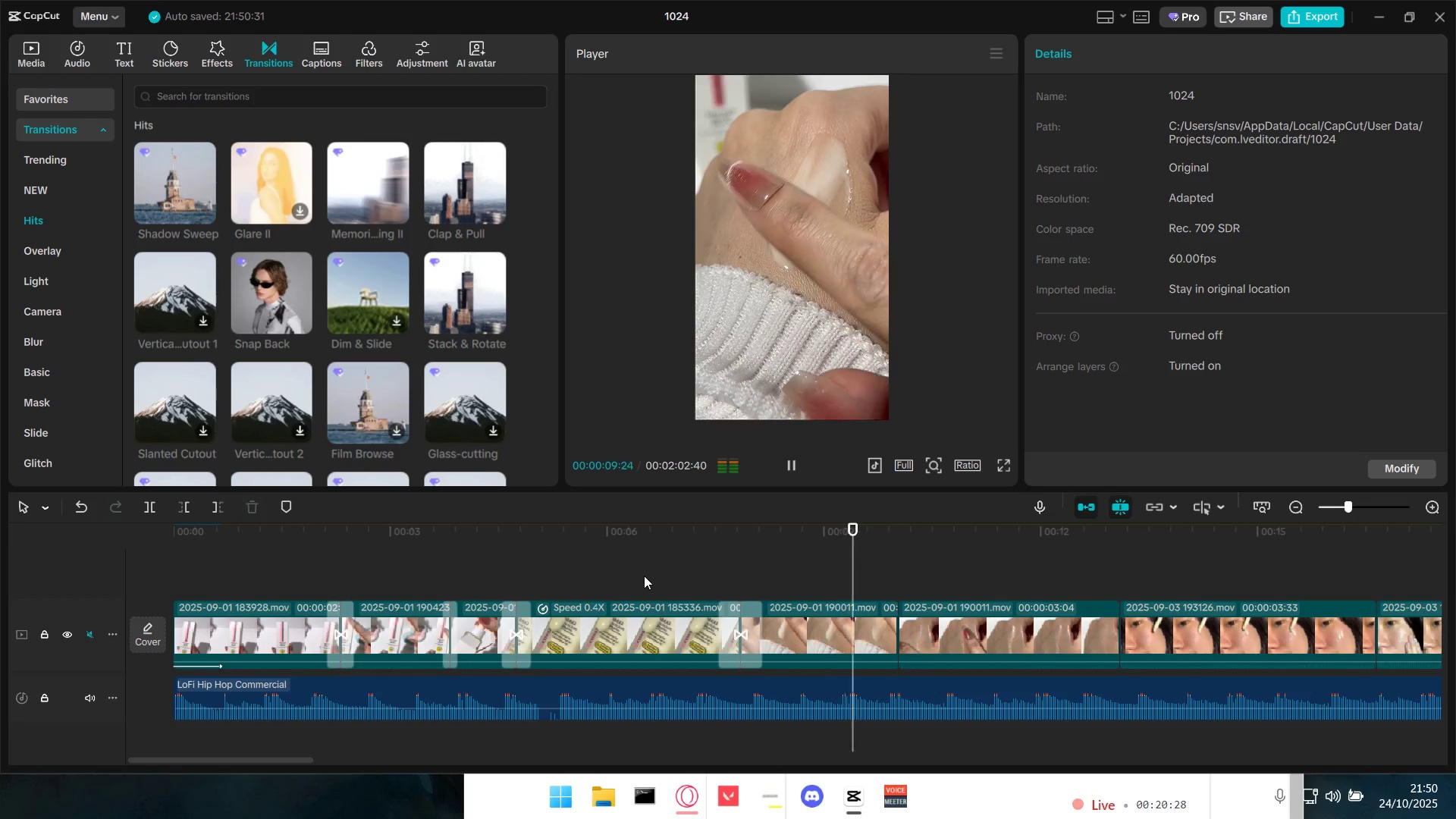 
key(Space)
 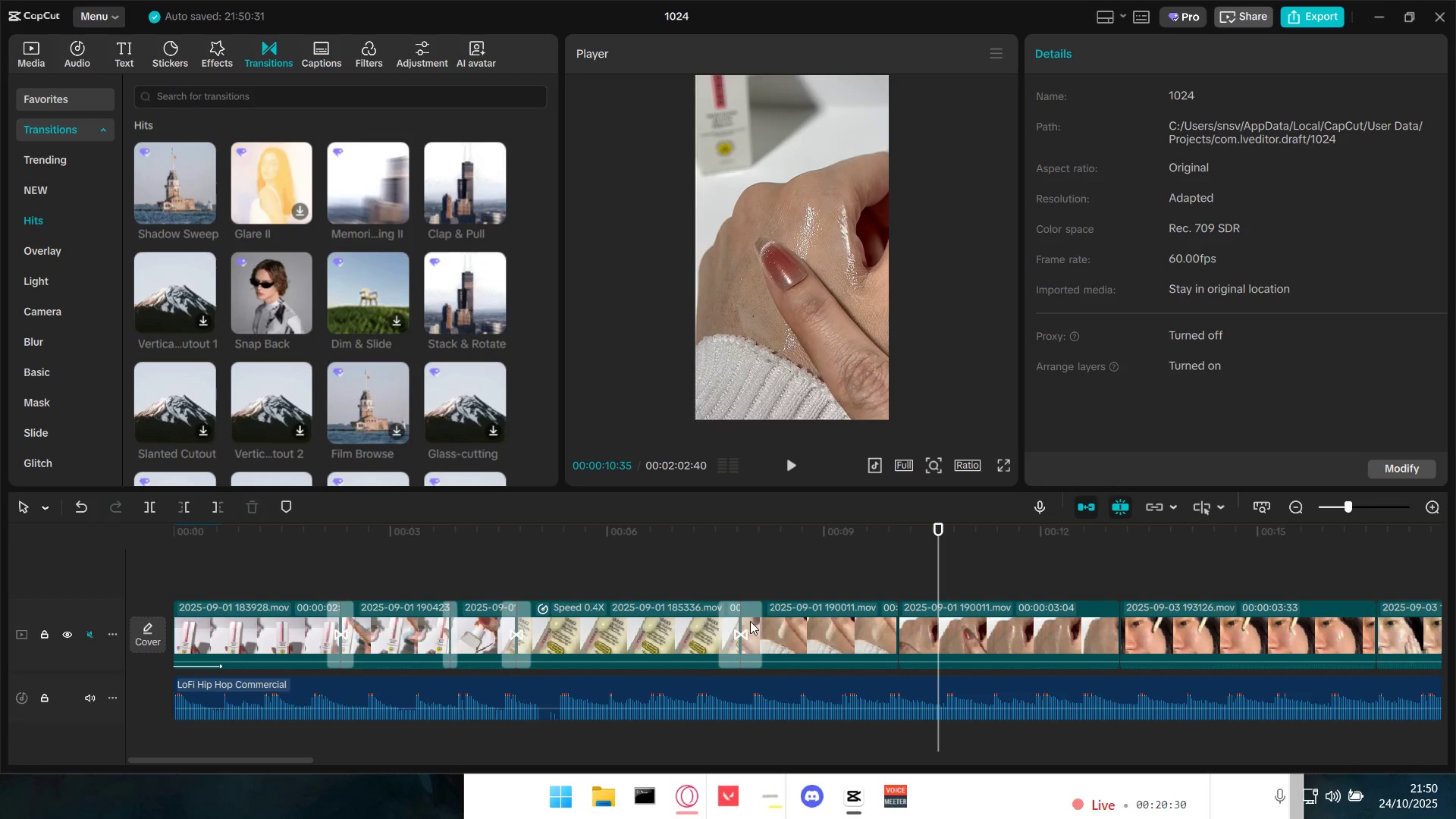 
left_click_drag(start_coordinate=[745, 619], to_coordinate=[879, 626])
 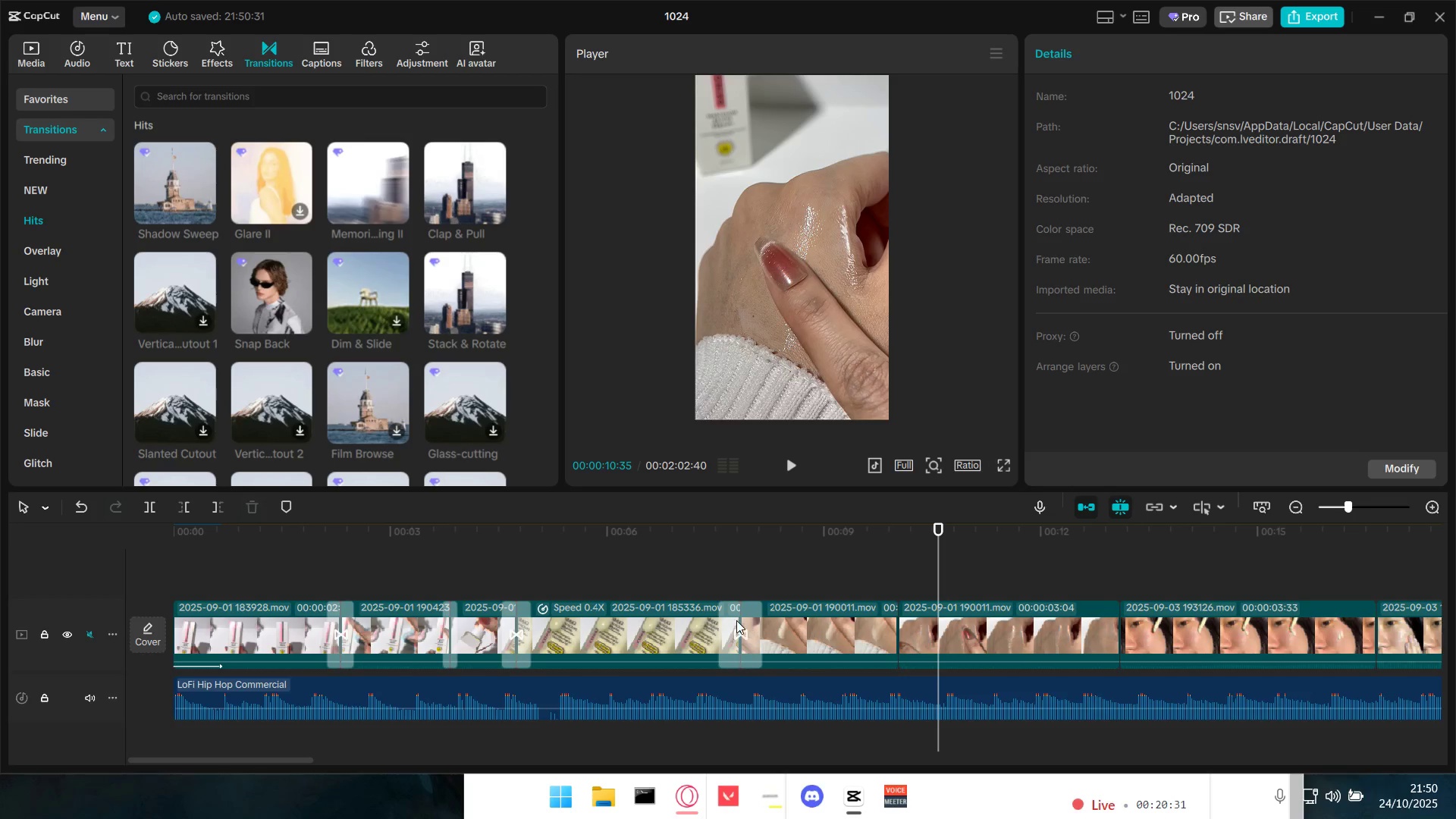 
left_click([736, 620])
 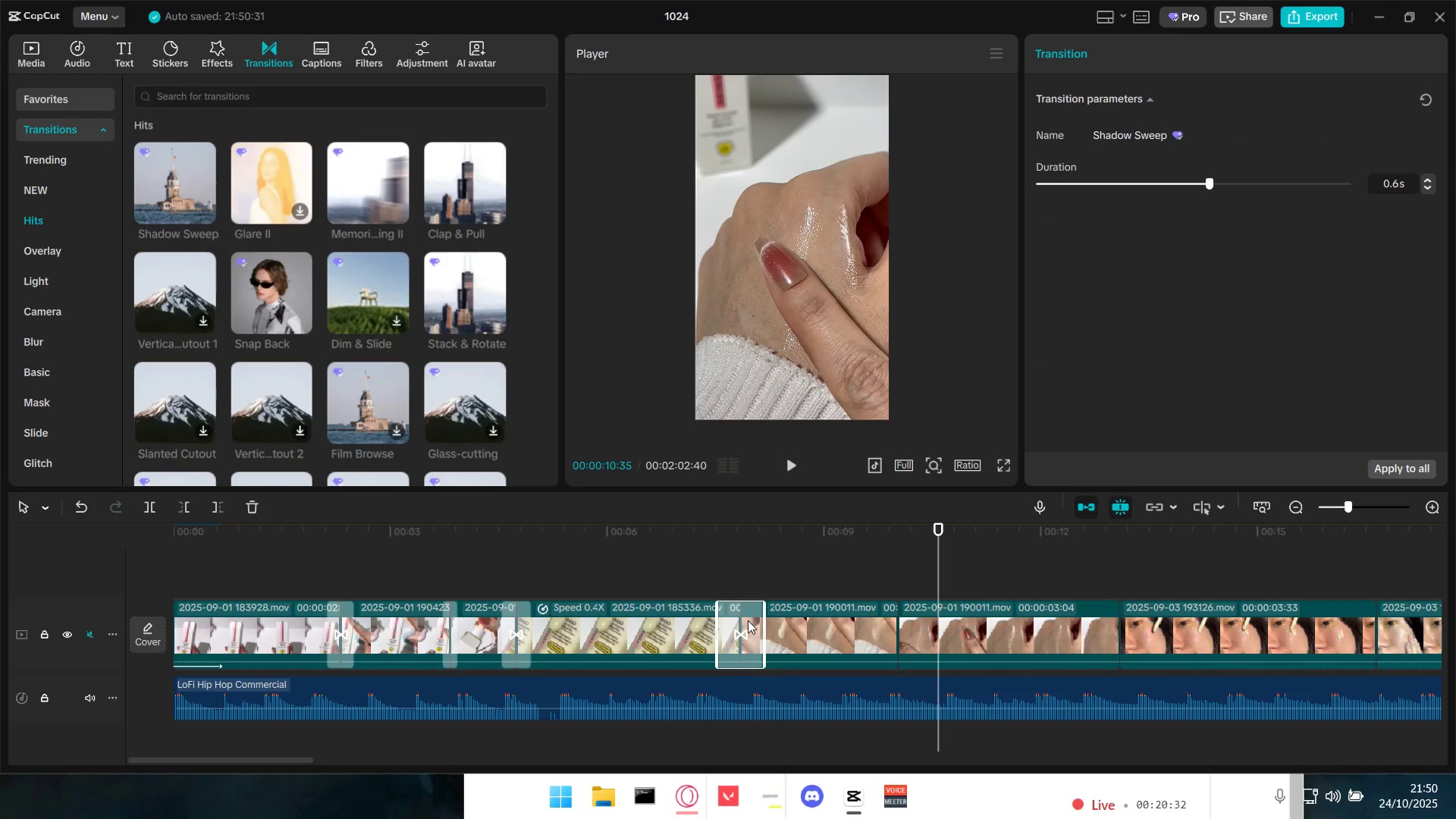 
left_click_drag(start_coordinate=[749, 620], to_coordinate=[849, 618])
 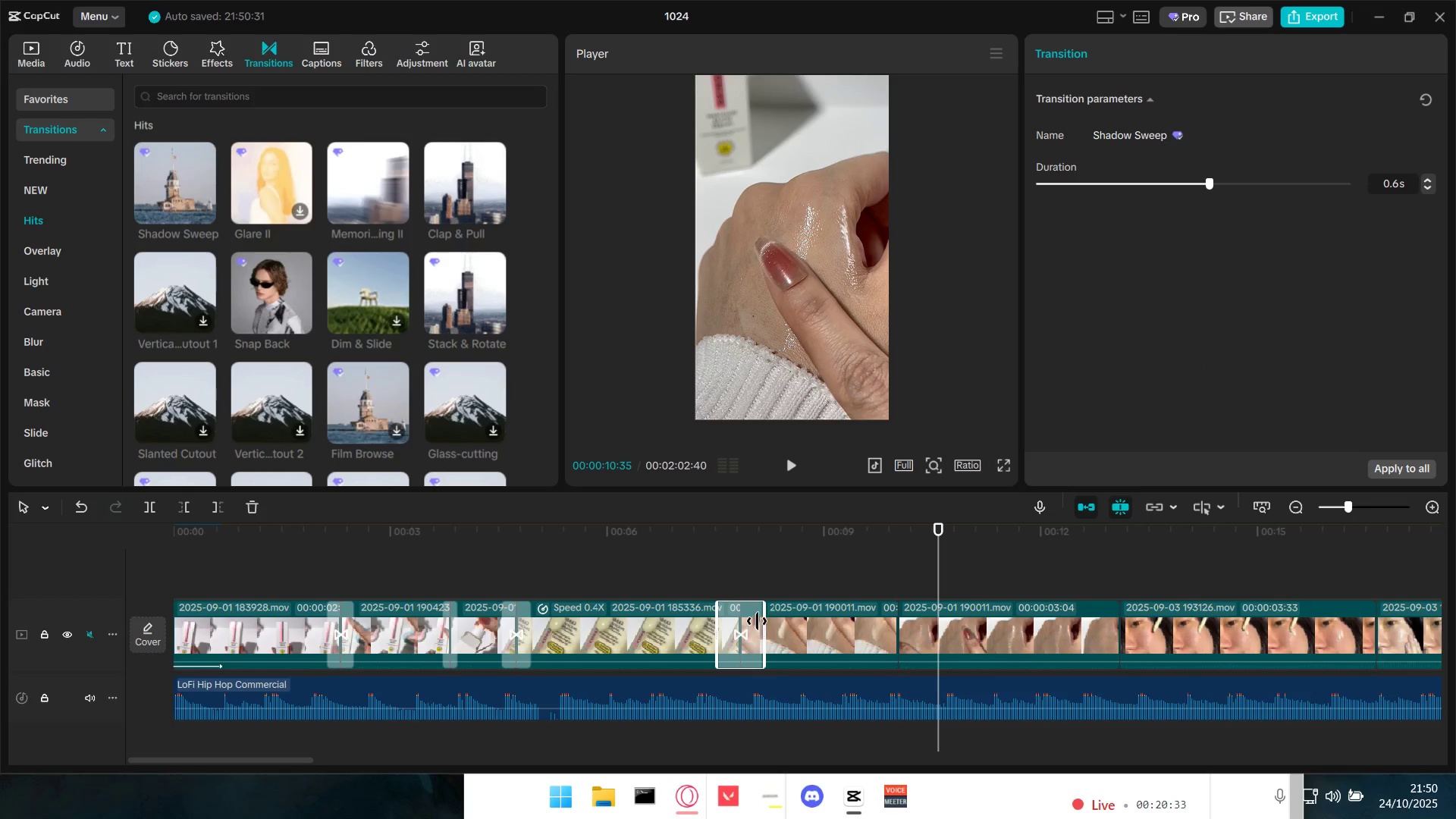 
key(Backspace)
 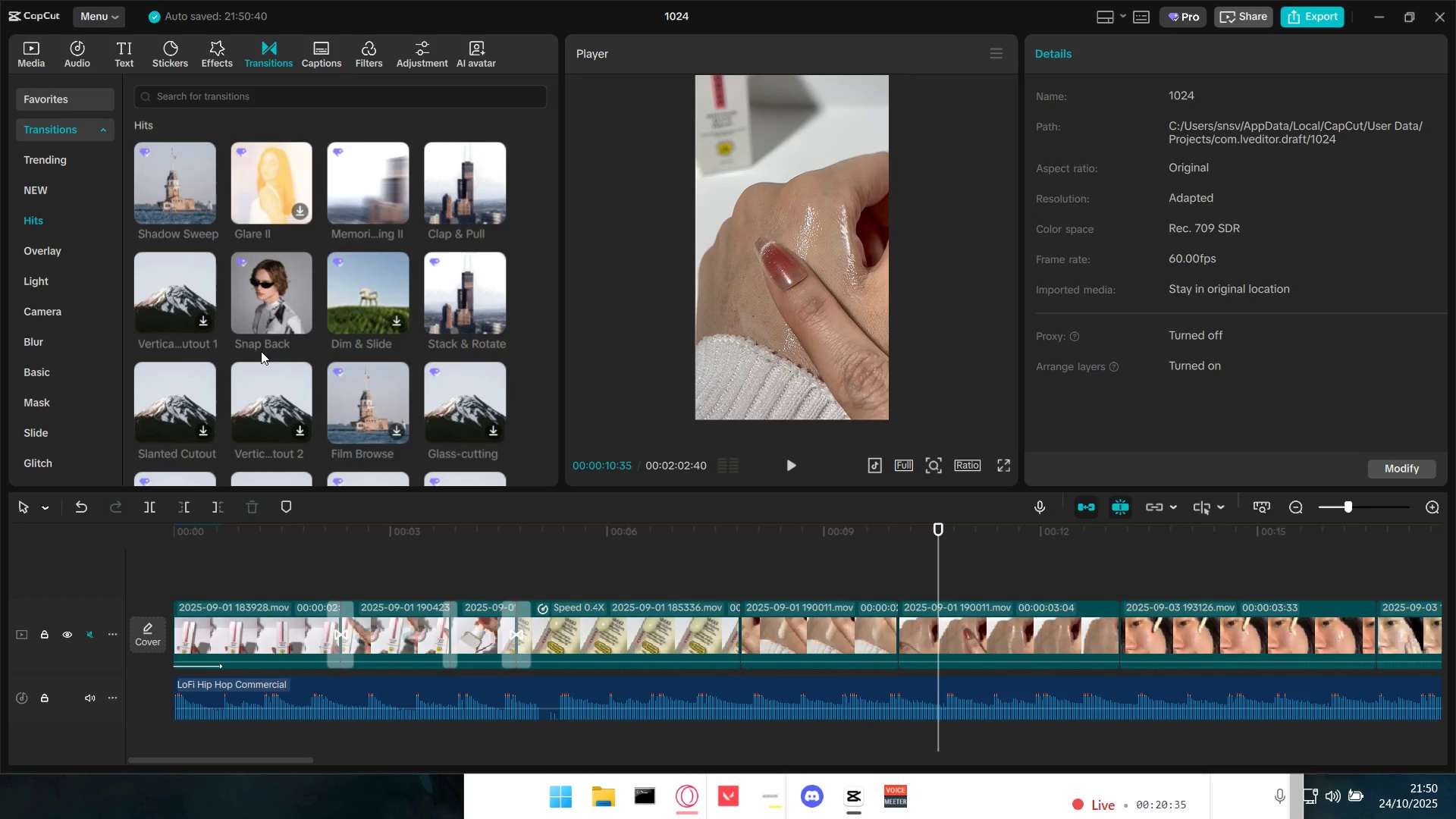 
left_click_drag(start_coordinate=[177, 189], to_coordinate=[686, 632])
 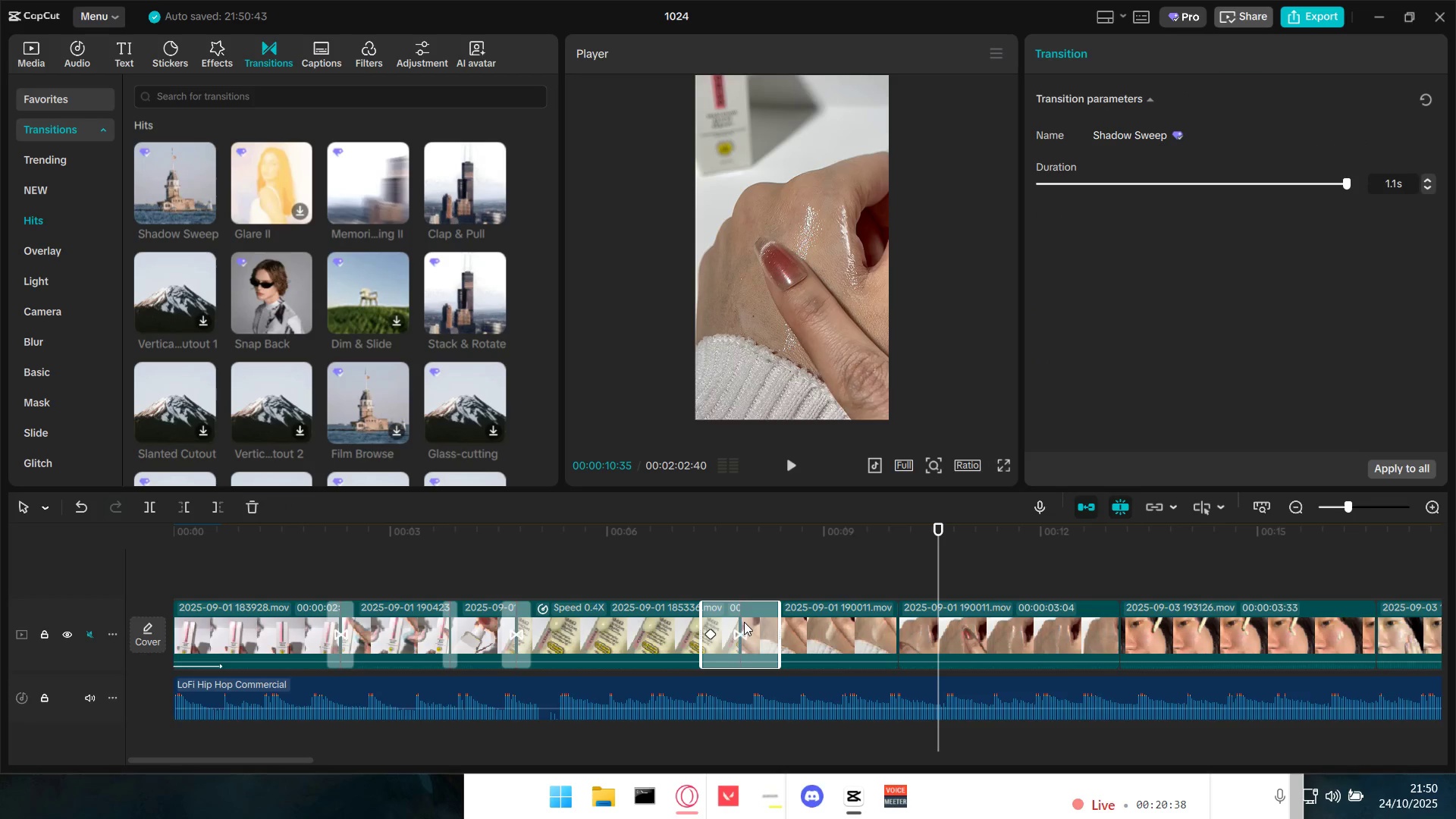 
key(Control+Z)
 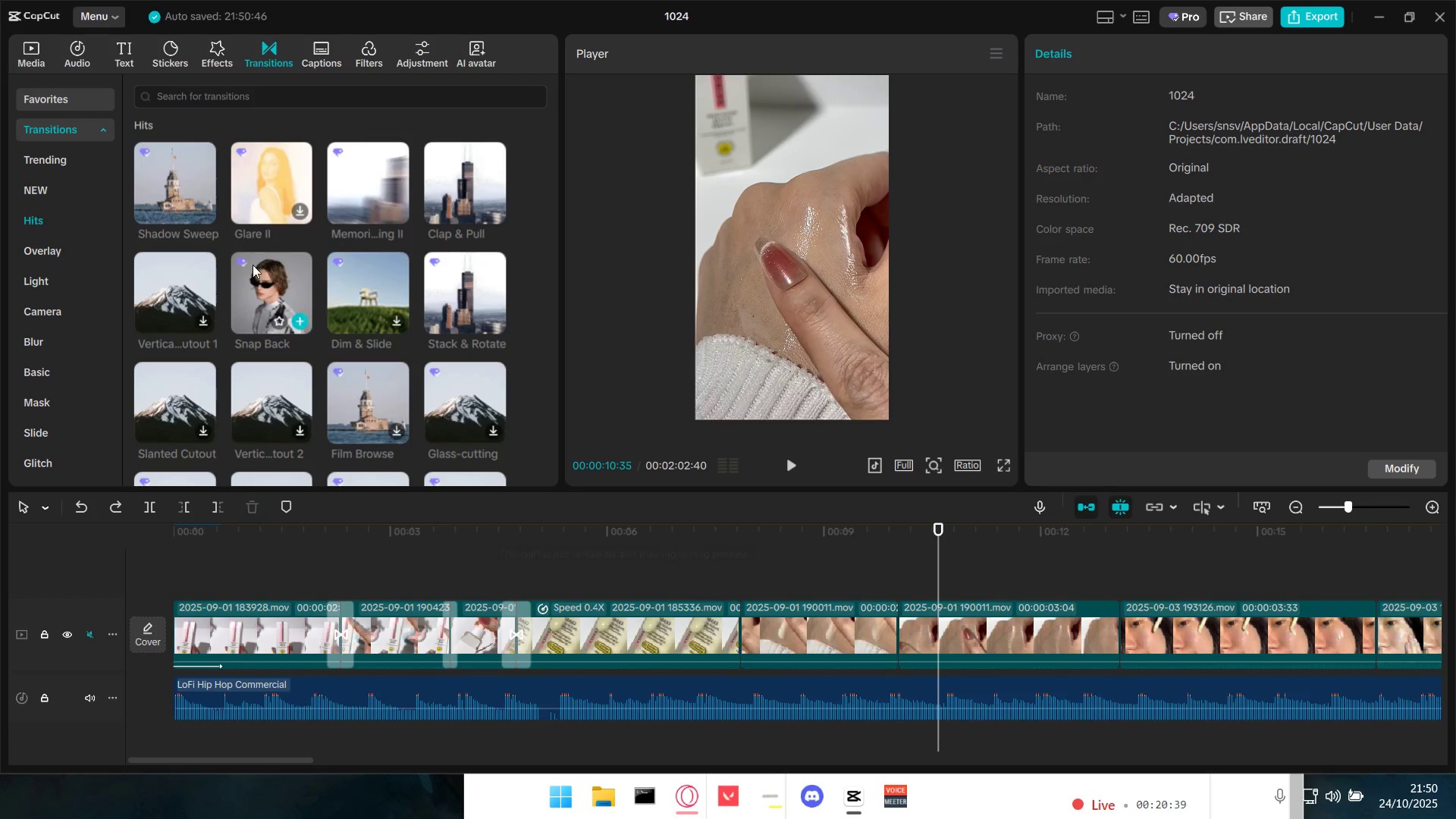 
left_click_drag(start_coordinate=[186, 207], to_coordinate=[910, 648])
 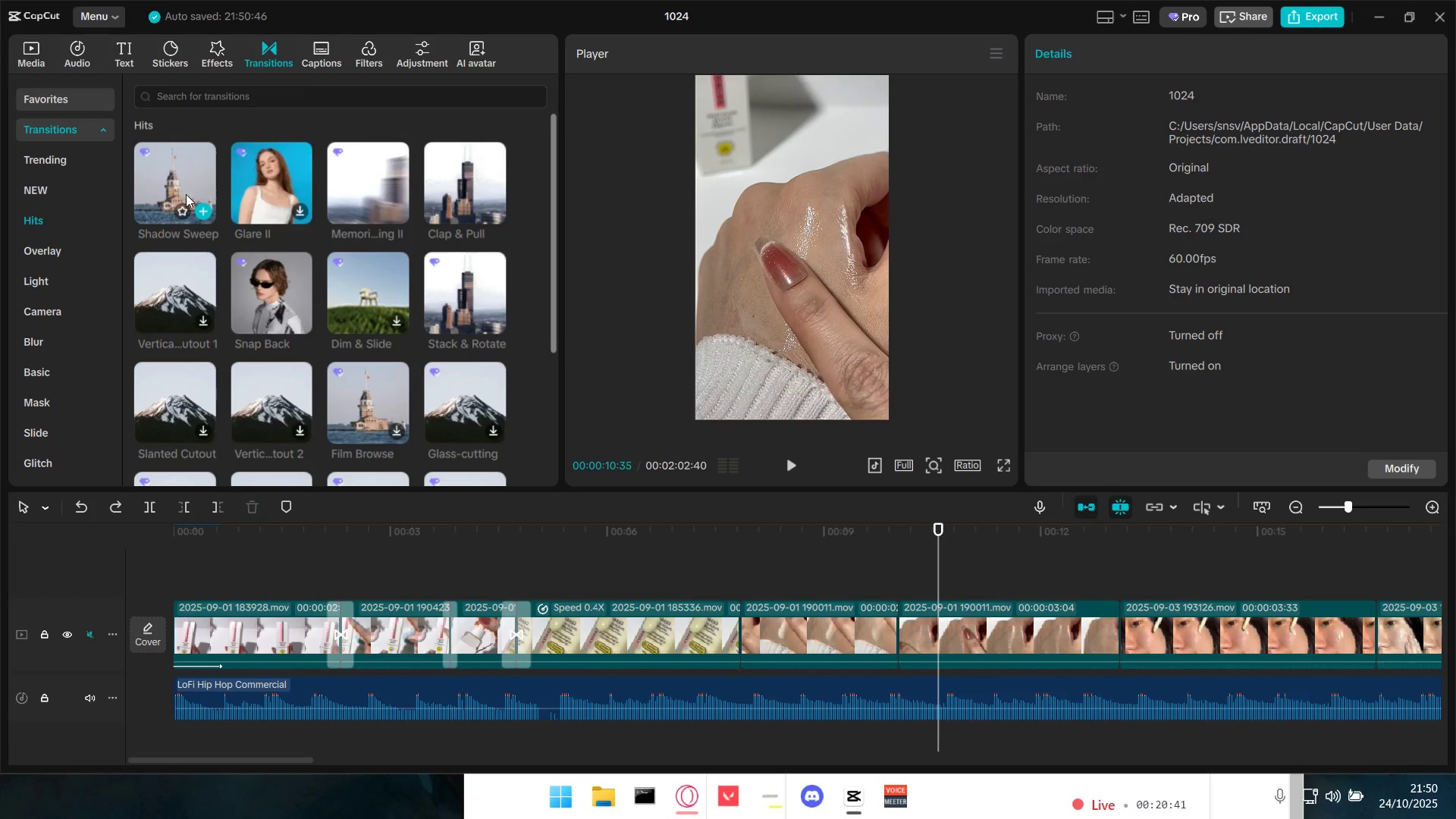 
left_click_drag(start_coordinate=[171, 183], to_coordinate=[843, 635])
 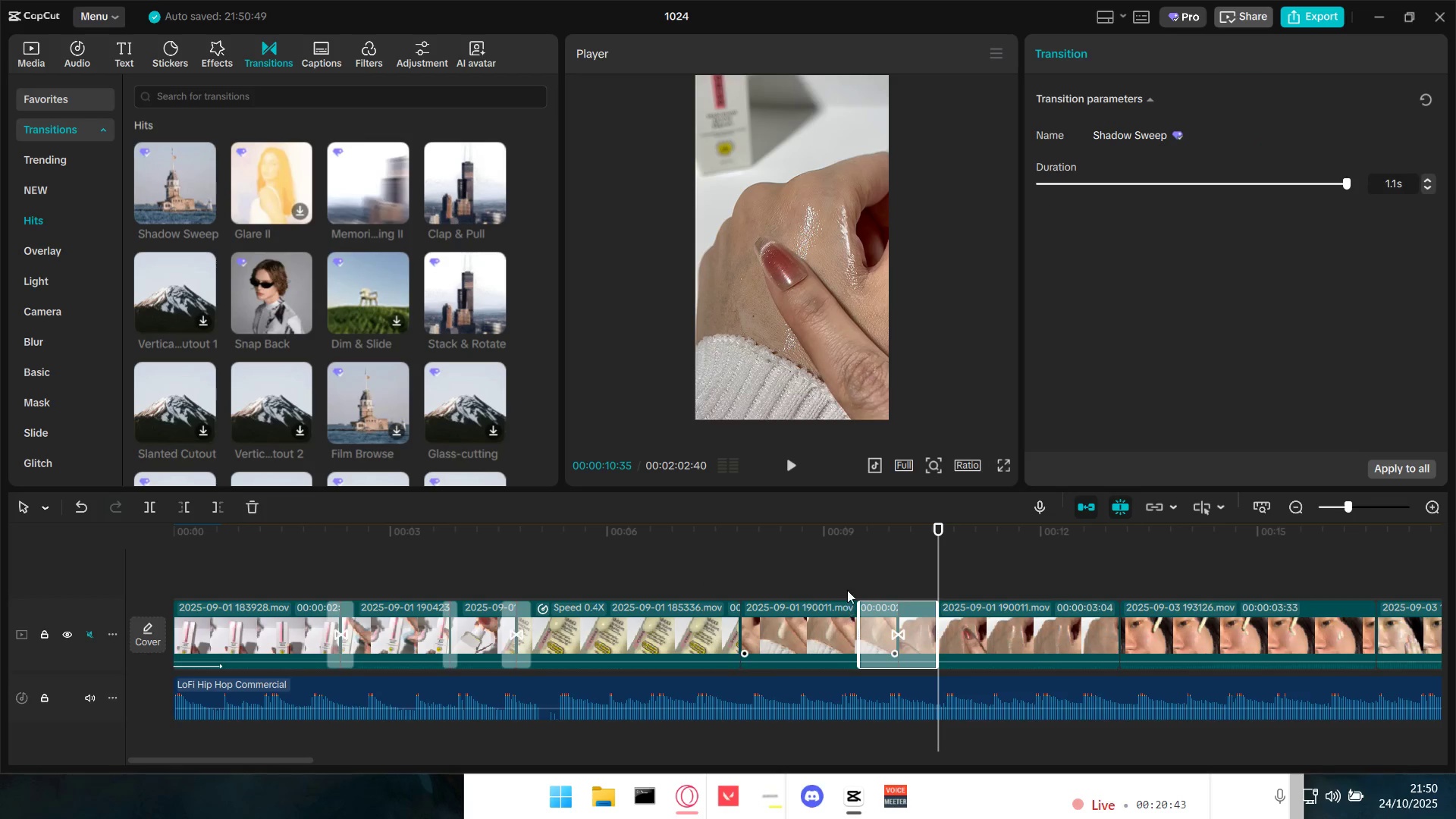 
key(Space)
 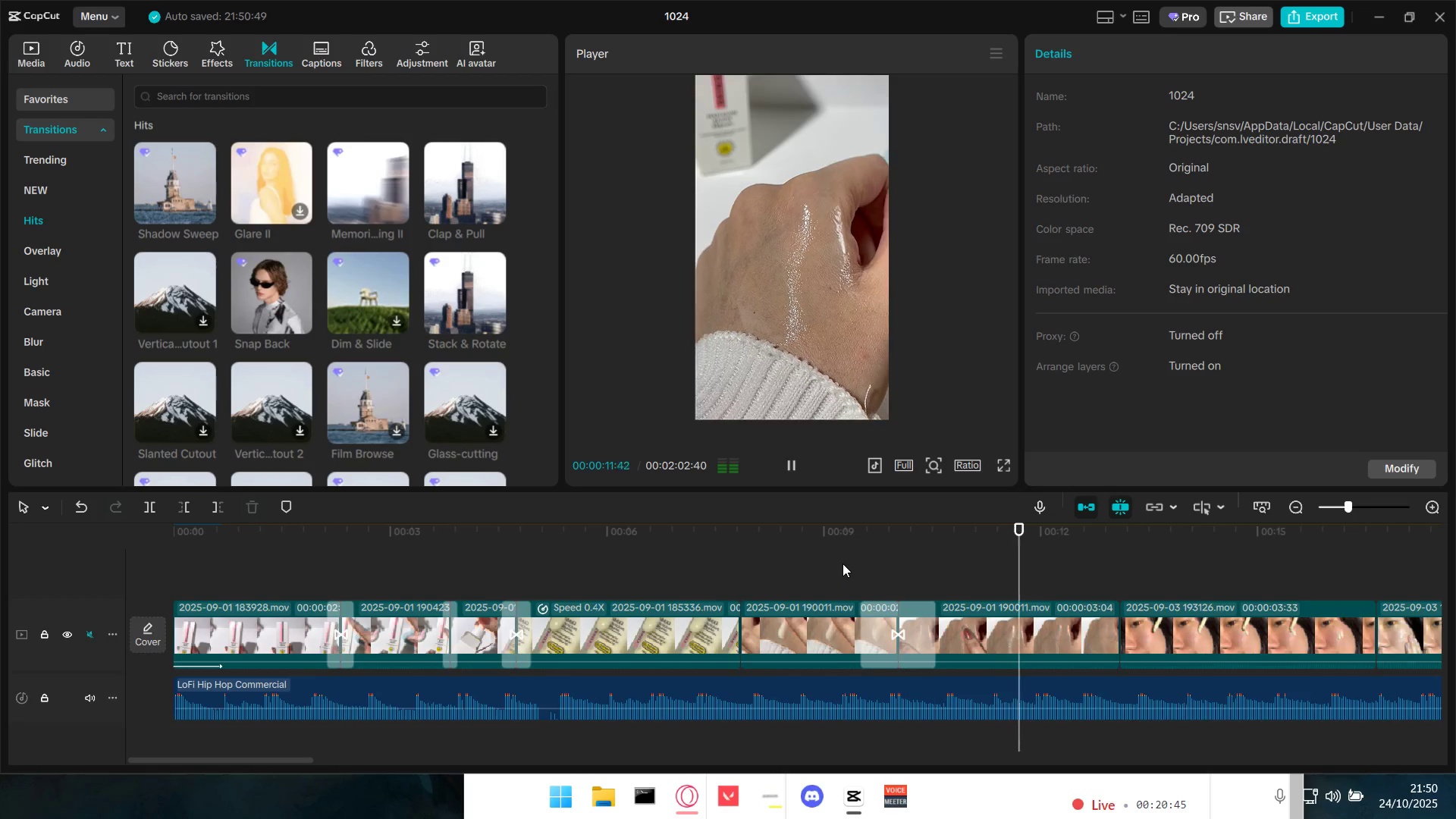 
key(Space)
 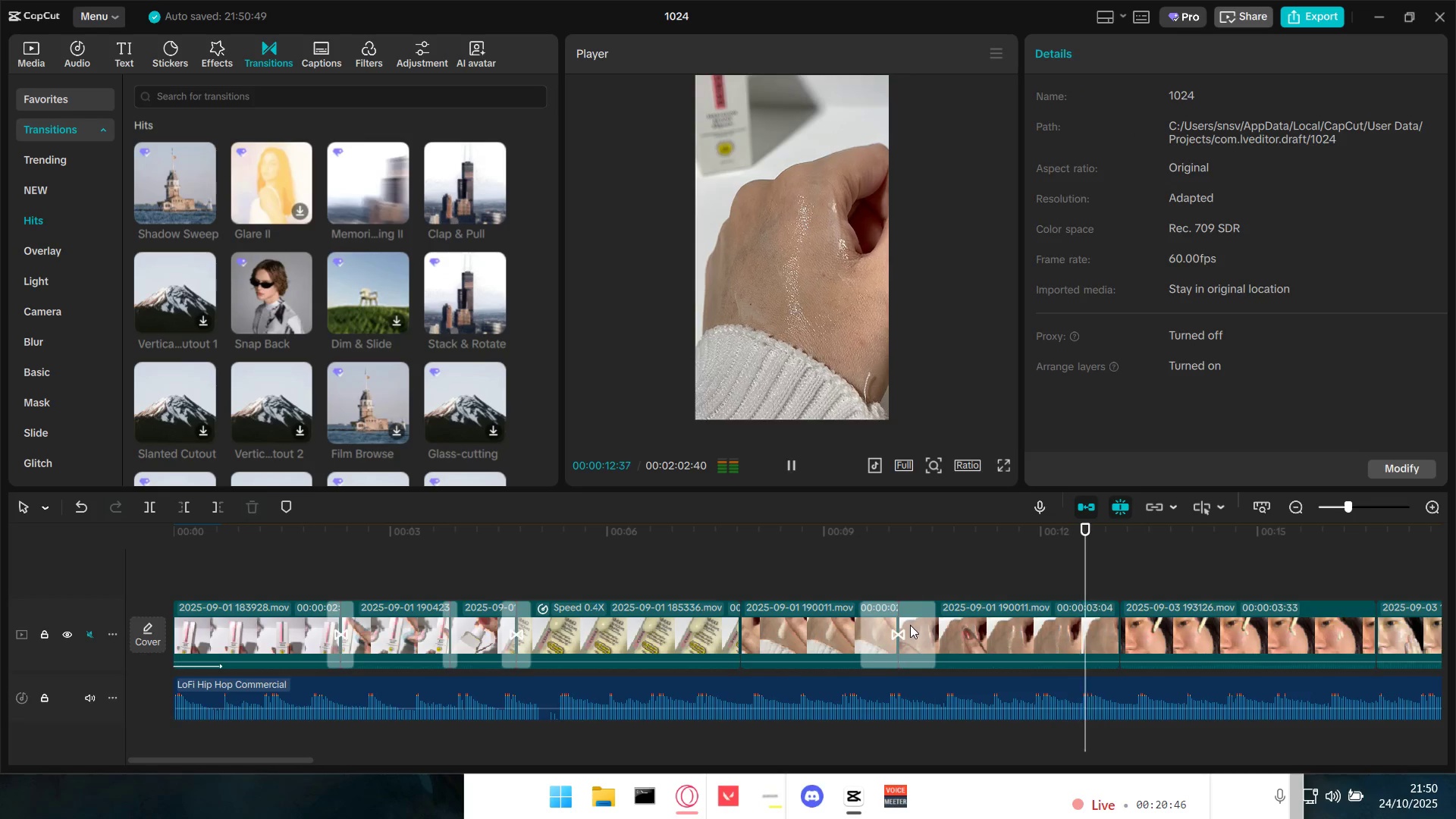 
left_click([910, 625])
 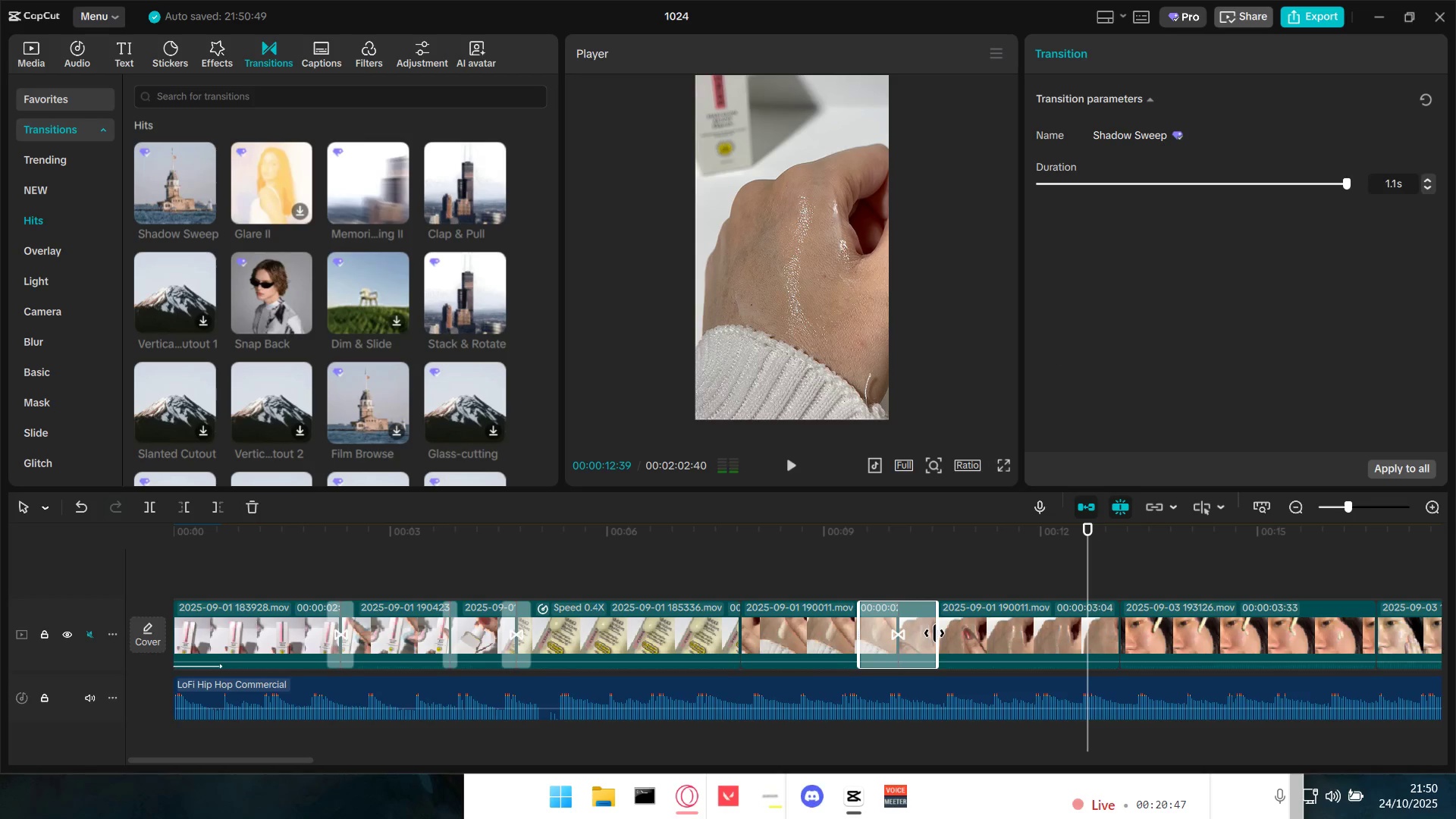 
left_click_drag(start_coordinate=[934, 633], to_coordinate=[918, 633])
 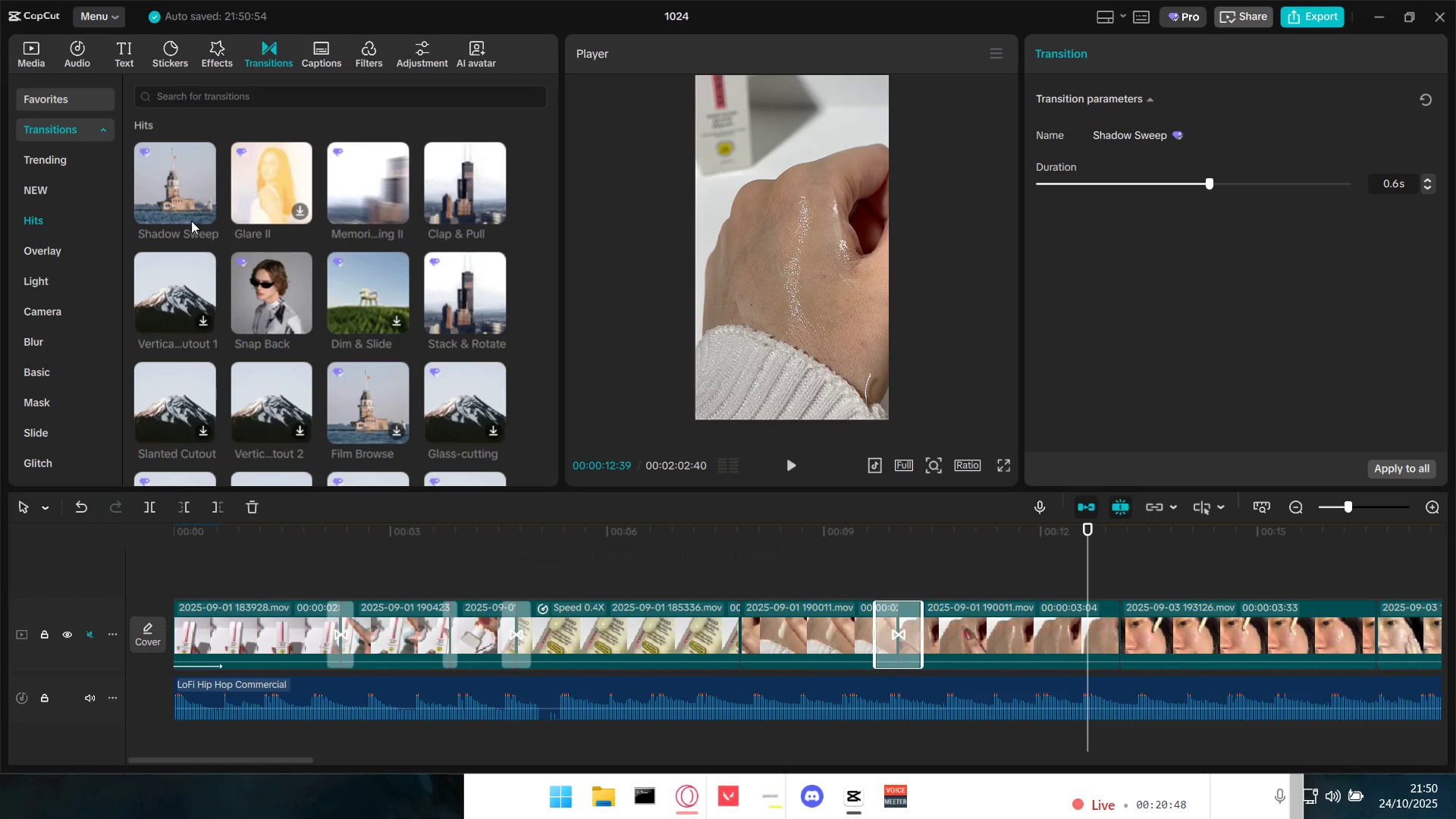 
left_click_drag(start_coordinate=[170, 187], to_coordinate=[1076, 634])
 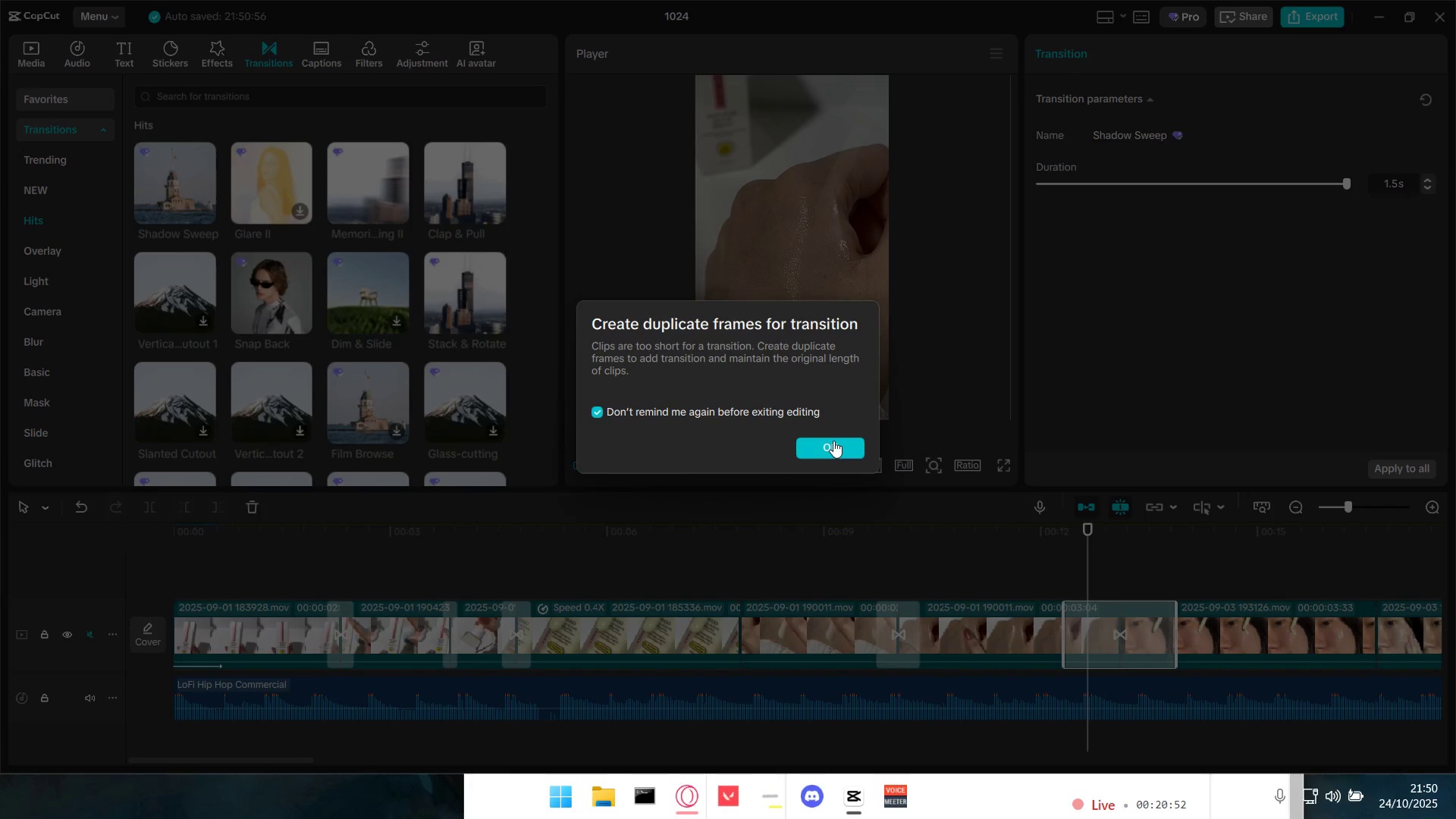 
left_click([833, 441])
 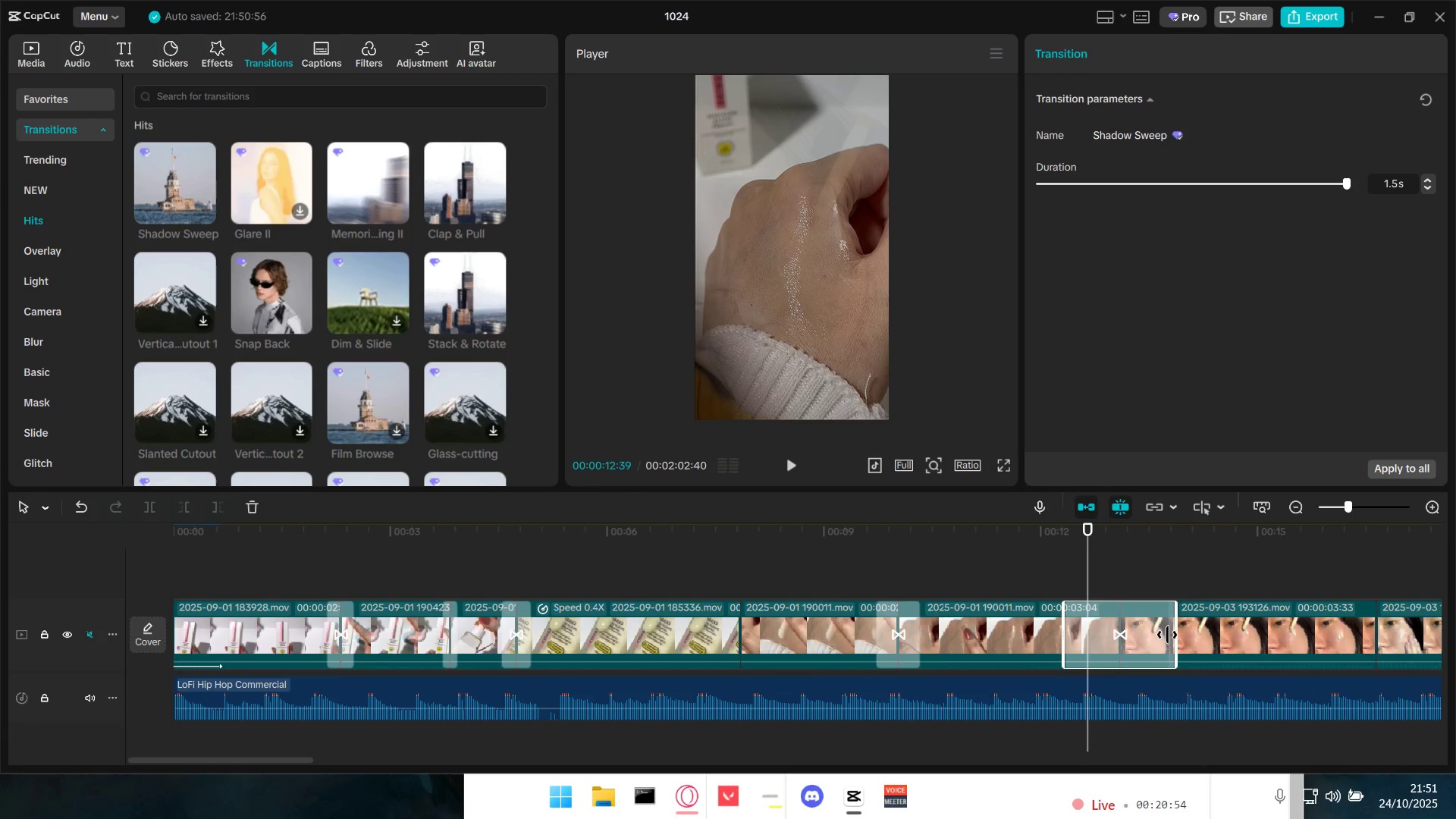 
left_click_drag(start_coordinate=[1175, 635], to_coordinate=[1138, 635])
 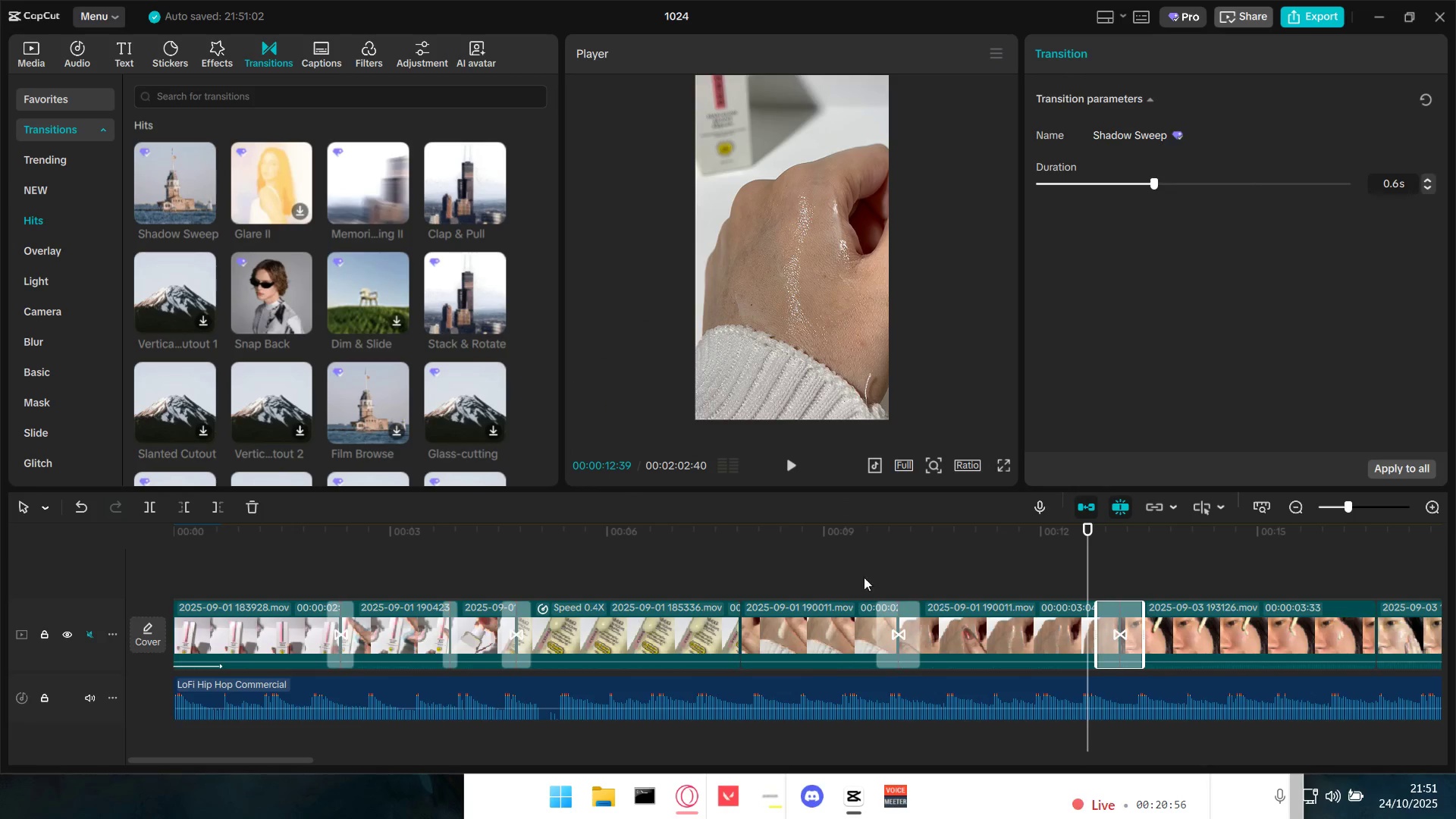 
left_click([857, 576])
 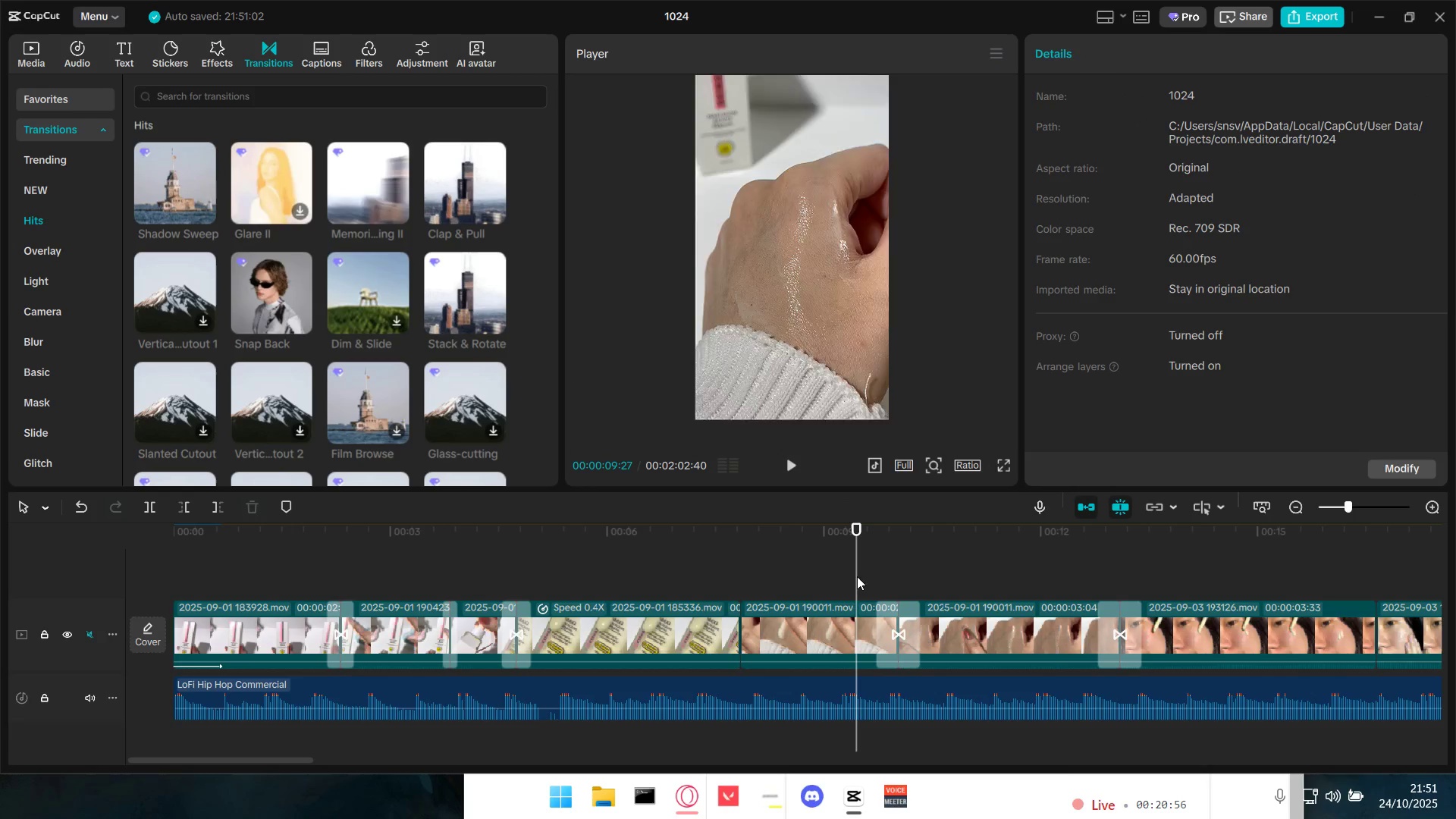 
key(Space)
 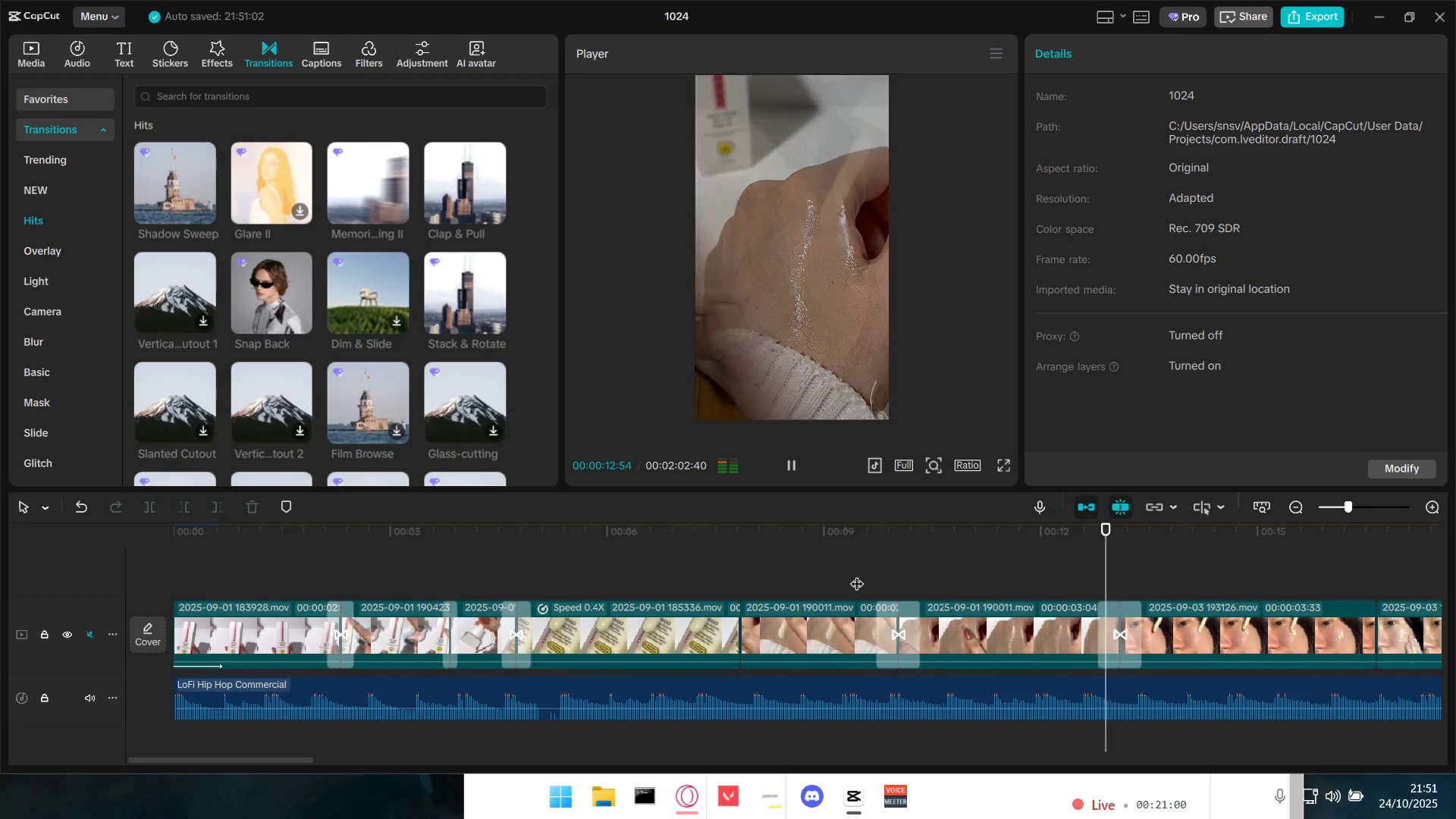 
hold_key(key=ControlLeft, duration=0.69)
scroll: coordinate [1009, 607], scroll_direction: down, amount: 3.0
 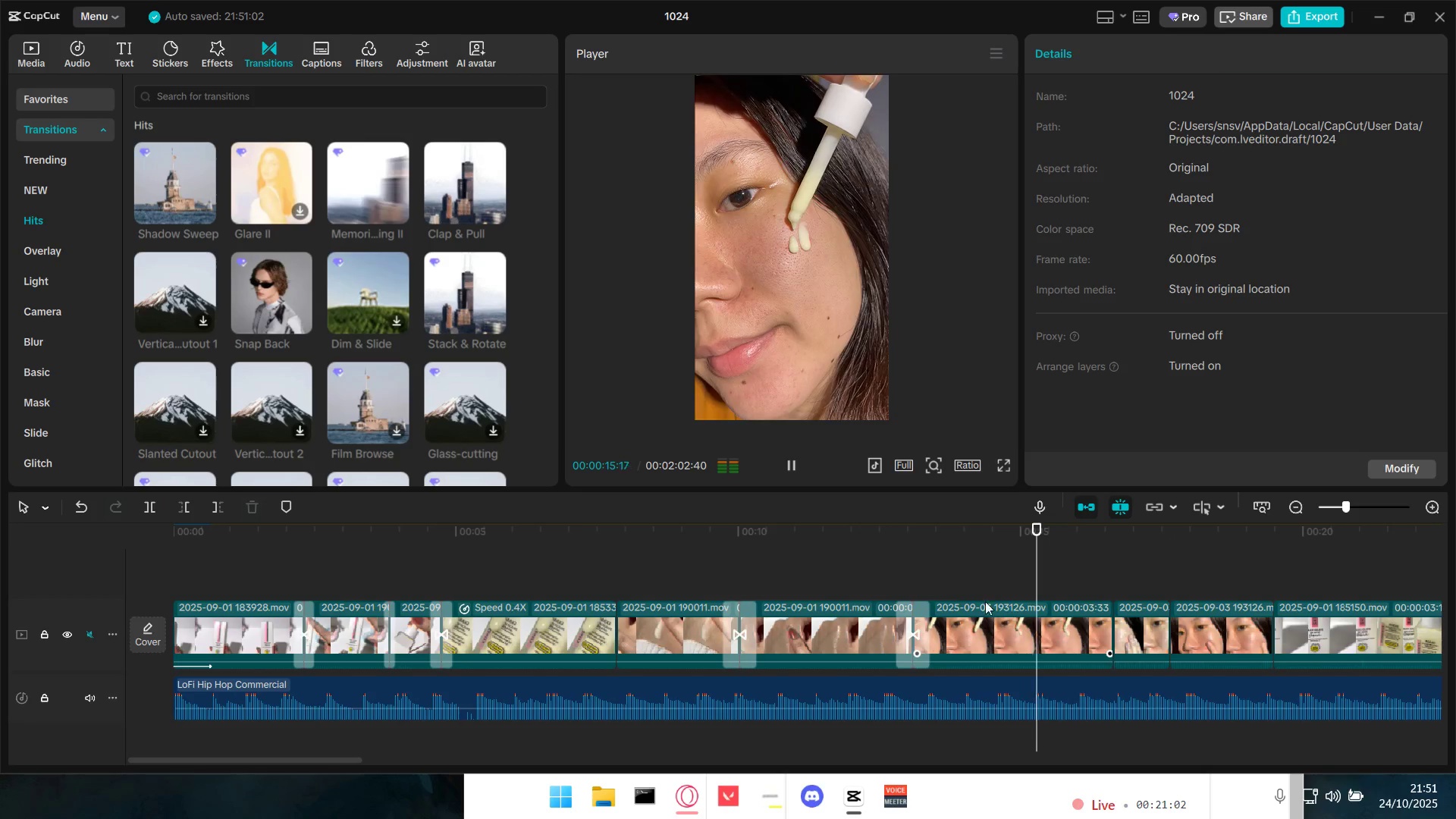 
key(Space)
 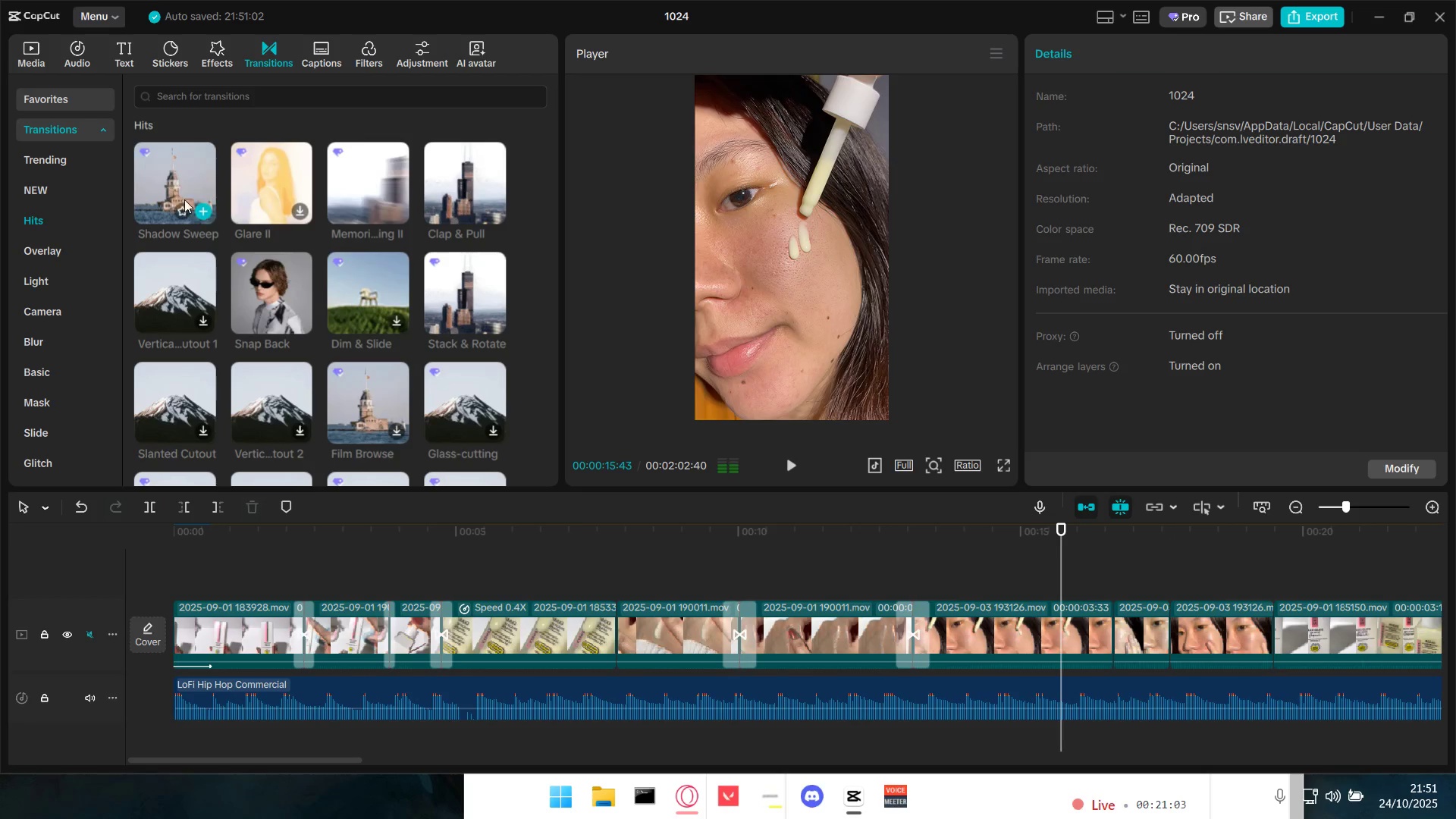 
left_click_drag(start_coordinate=[167, 181], to_coordinate=[1072, 632])
 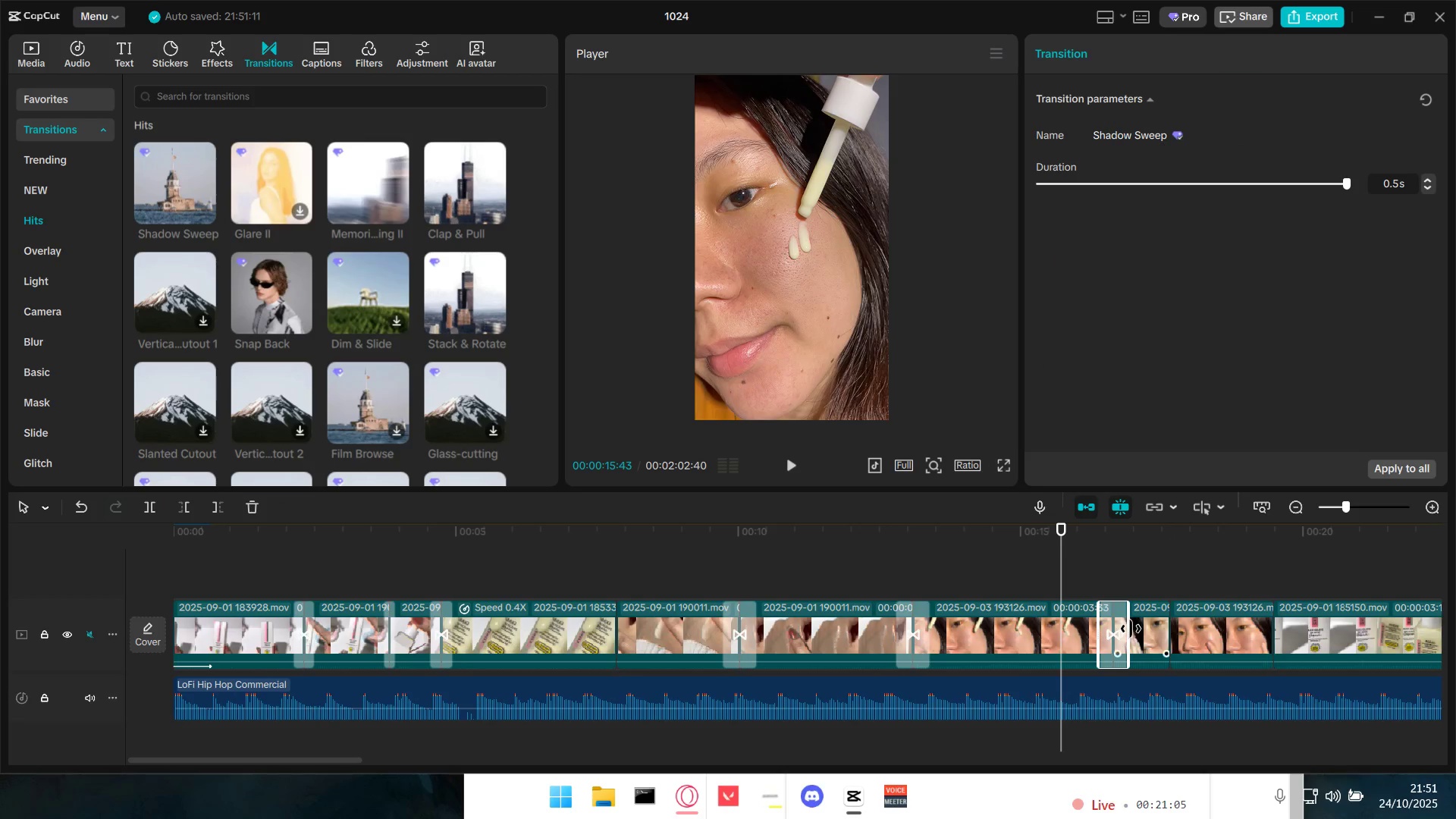 
left_click_drag(start_coordinate=[1127, 629], to_coordinate=[1120, 629])
 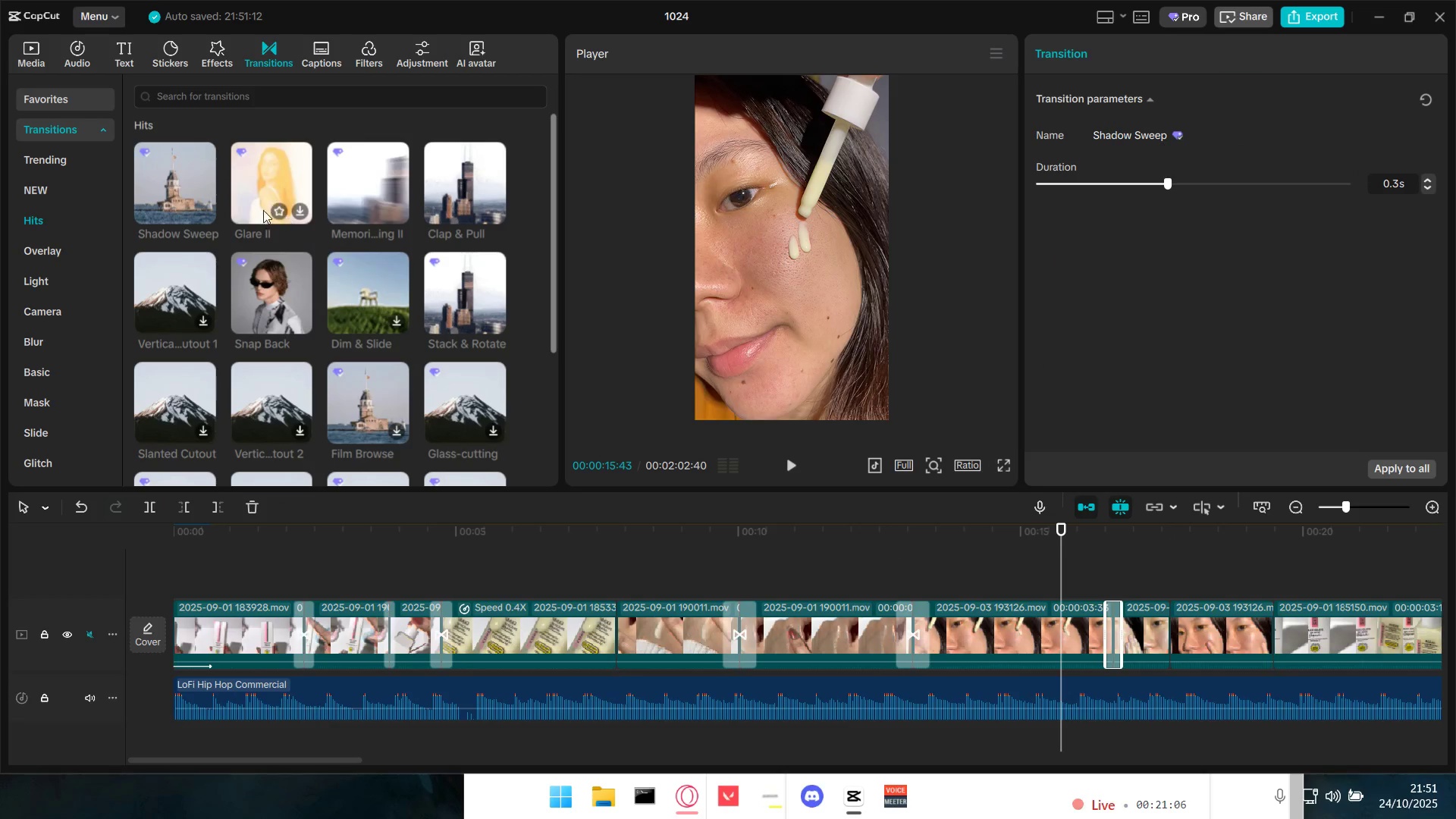 
left_click_drag(start_coordinate=[202, 204], to_coordinate=[1162, 629])
 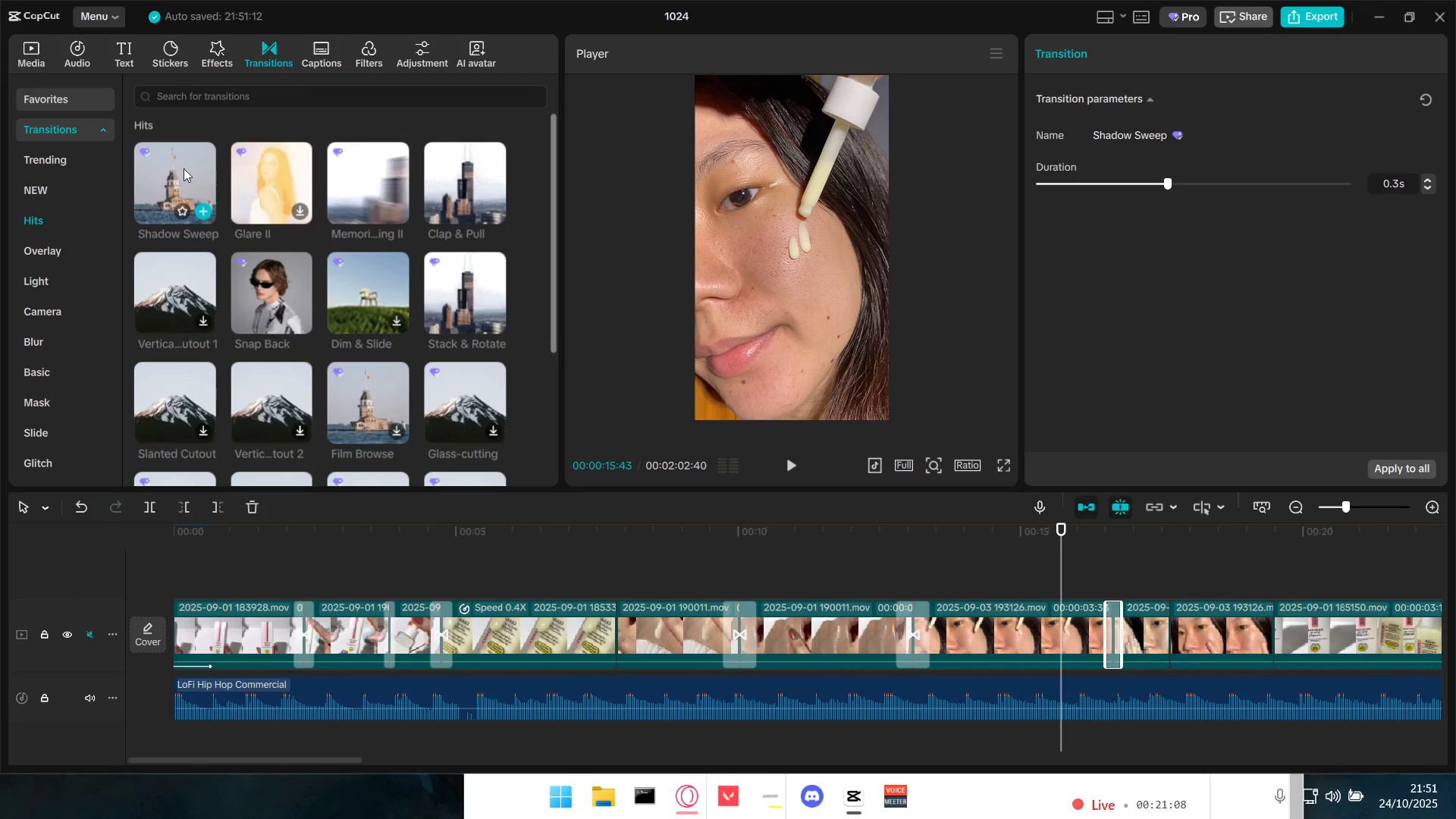 
left_click_drag(start_coordinate=[178, 168], to_coordinate=[1138, 628])
 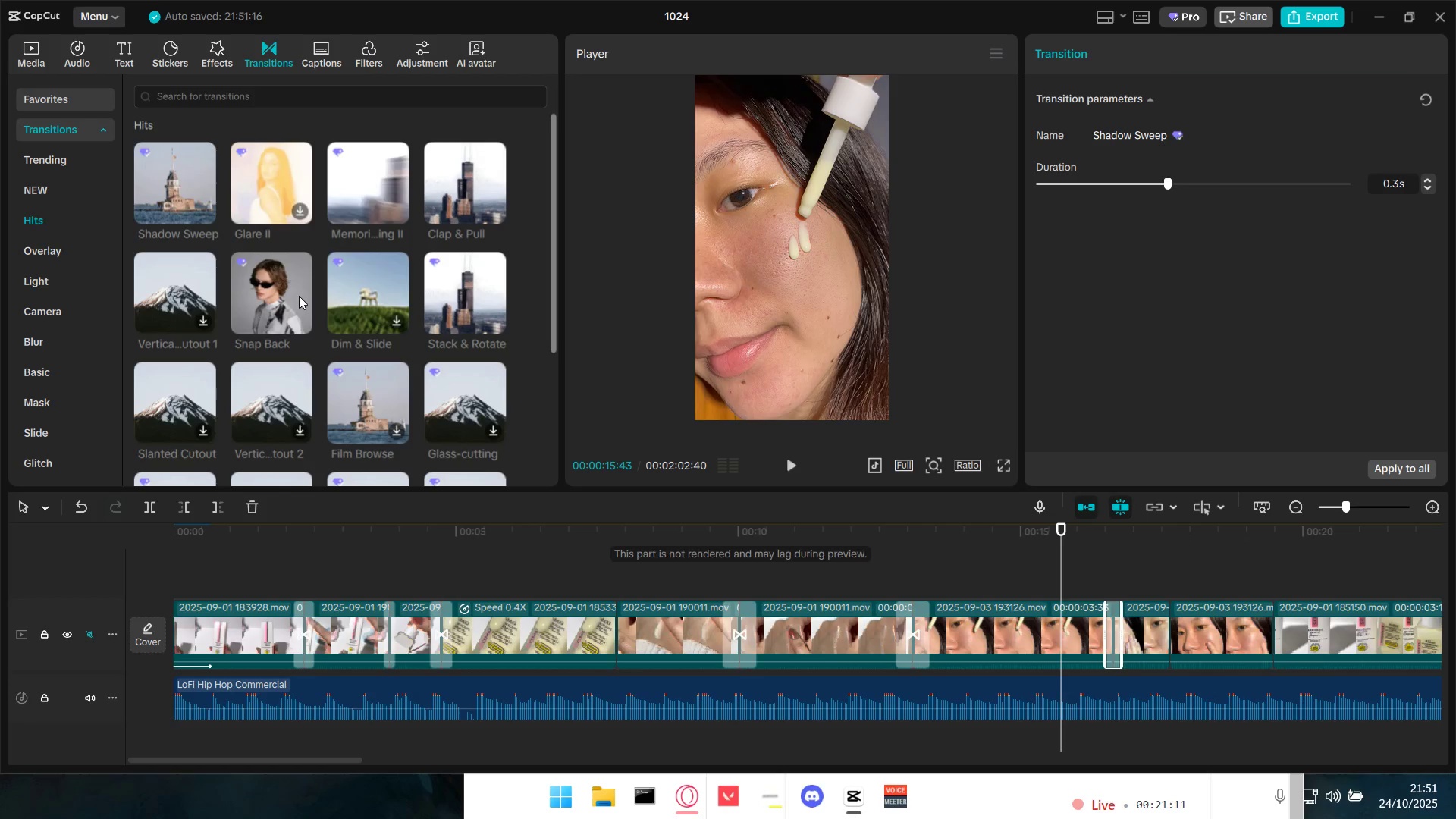 
left_click_drag(start_coordinate=[181, 179], to_coordinate=[1142, 636])
 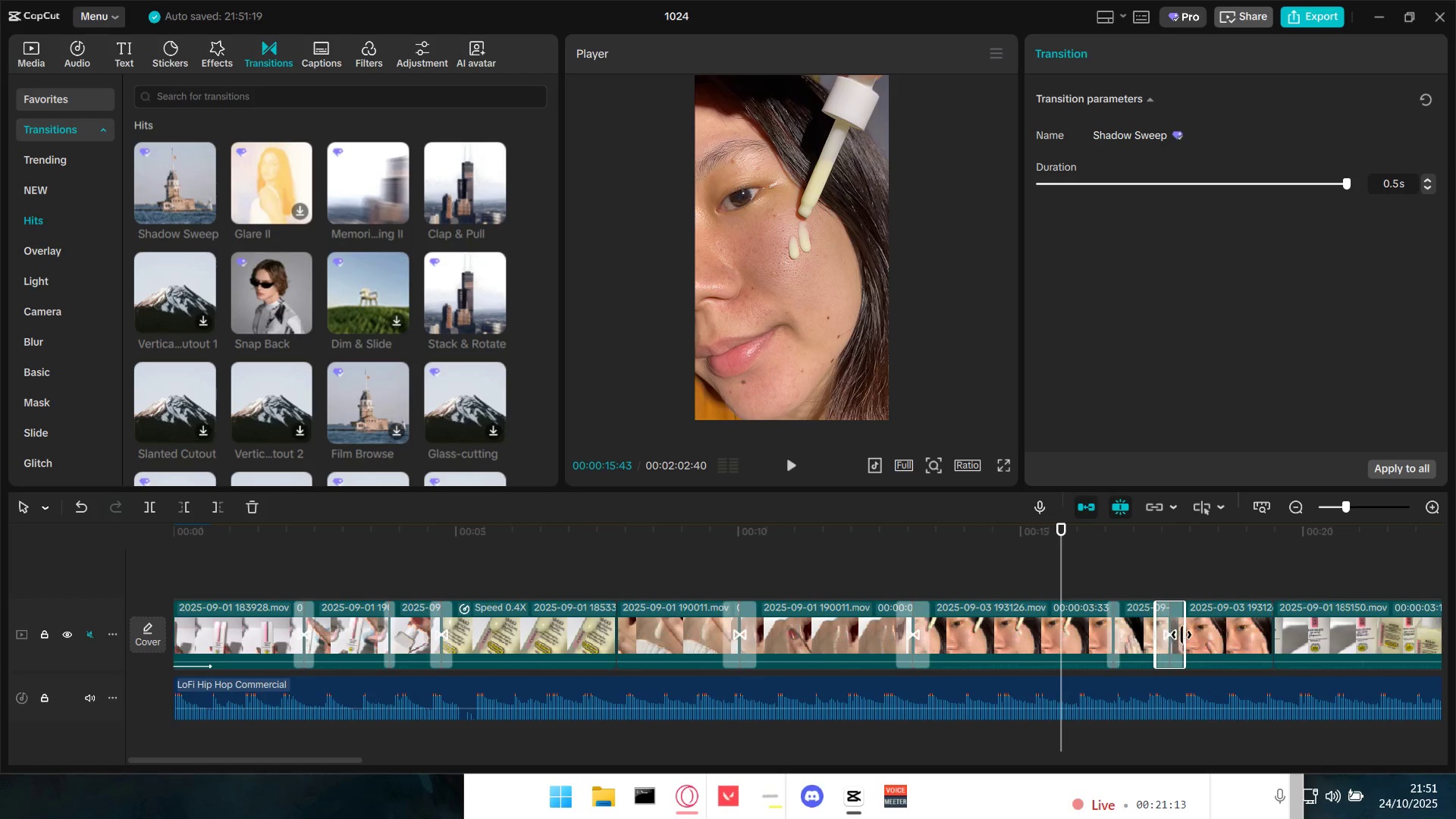 
left_click_drag(start_coordinate=[1181, 634], to_coordinate=[1173, 634])
 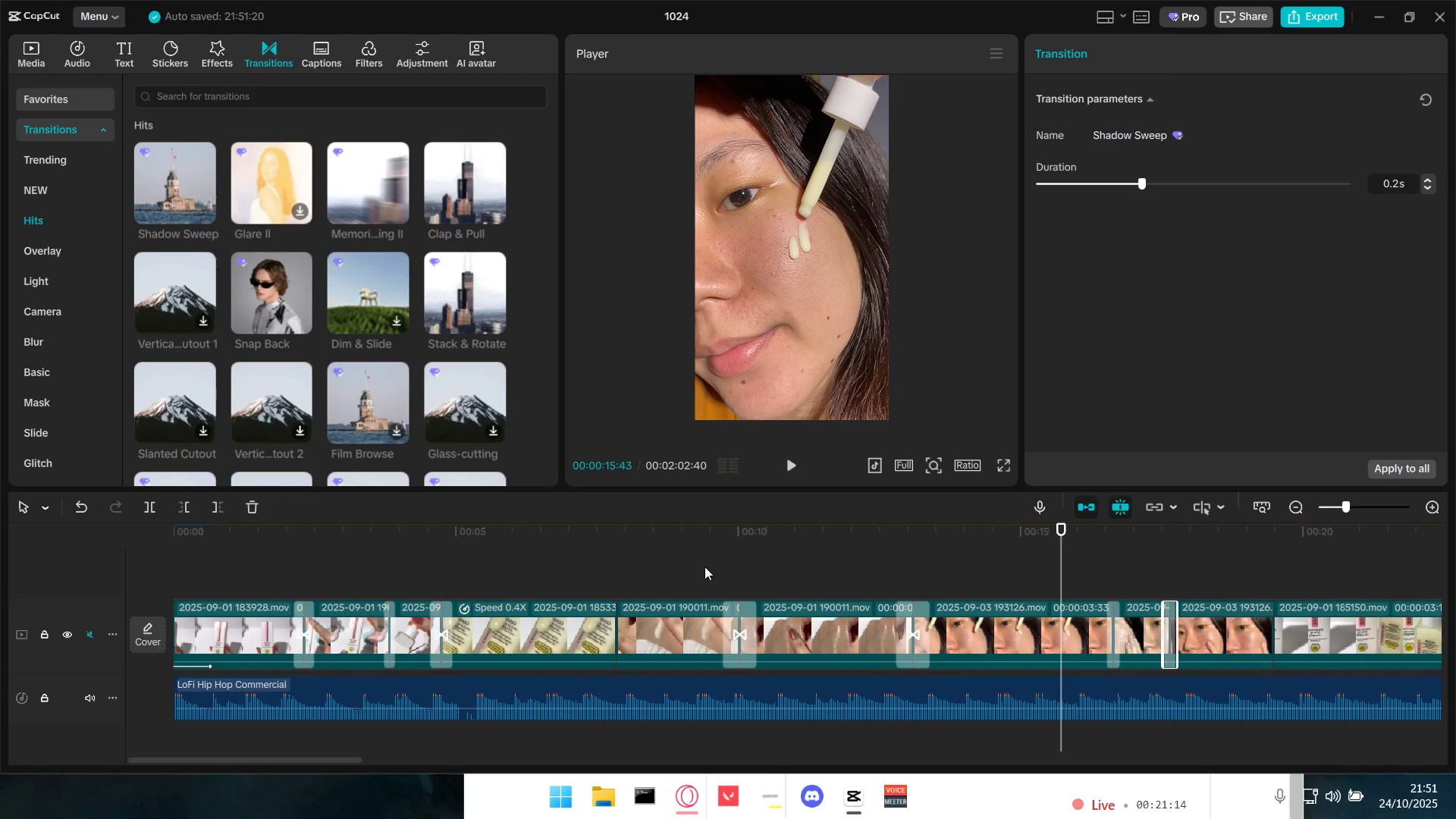 
left_click([705, 566])
 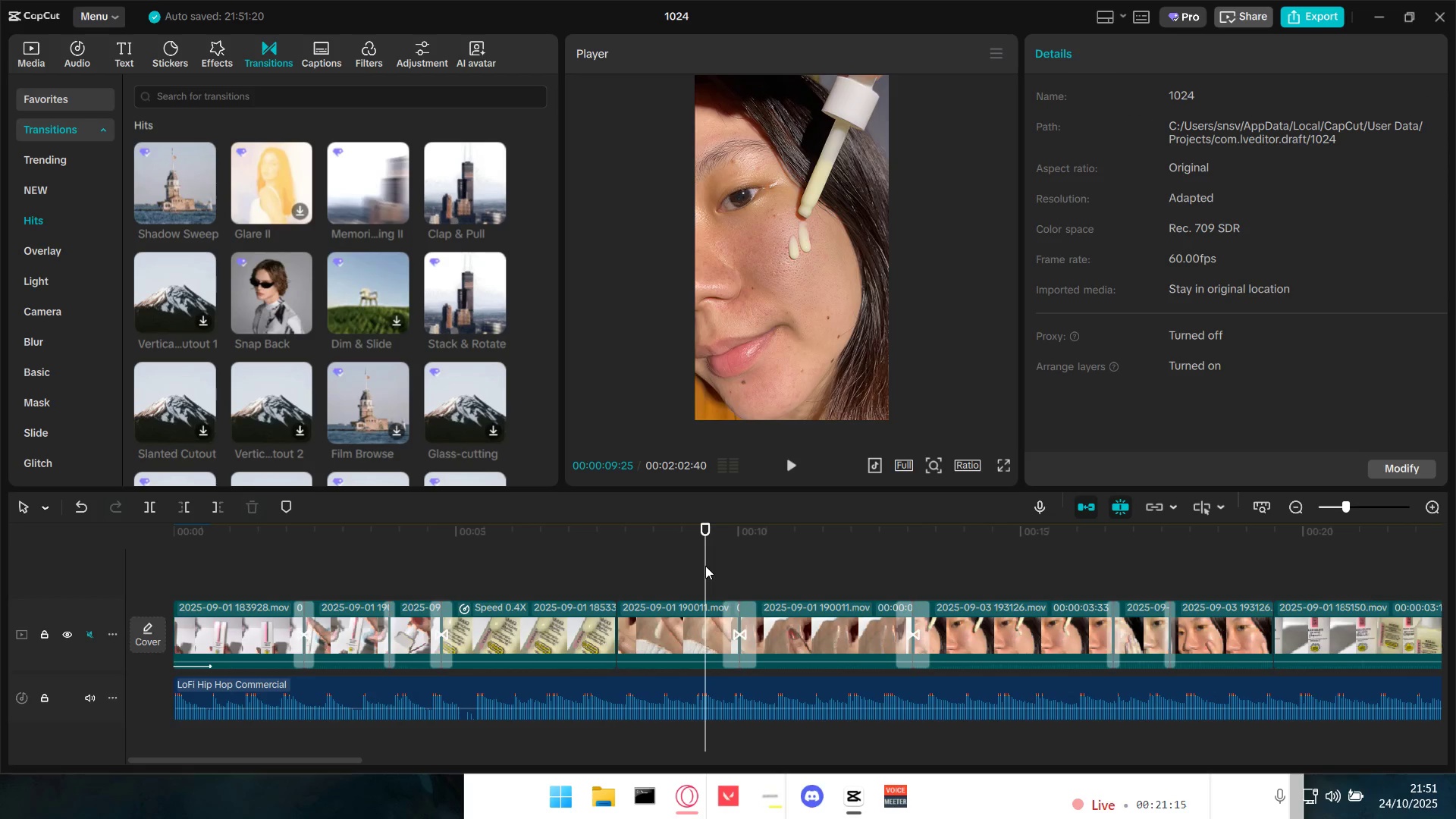 
key(Space)
 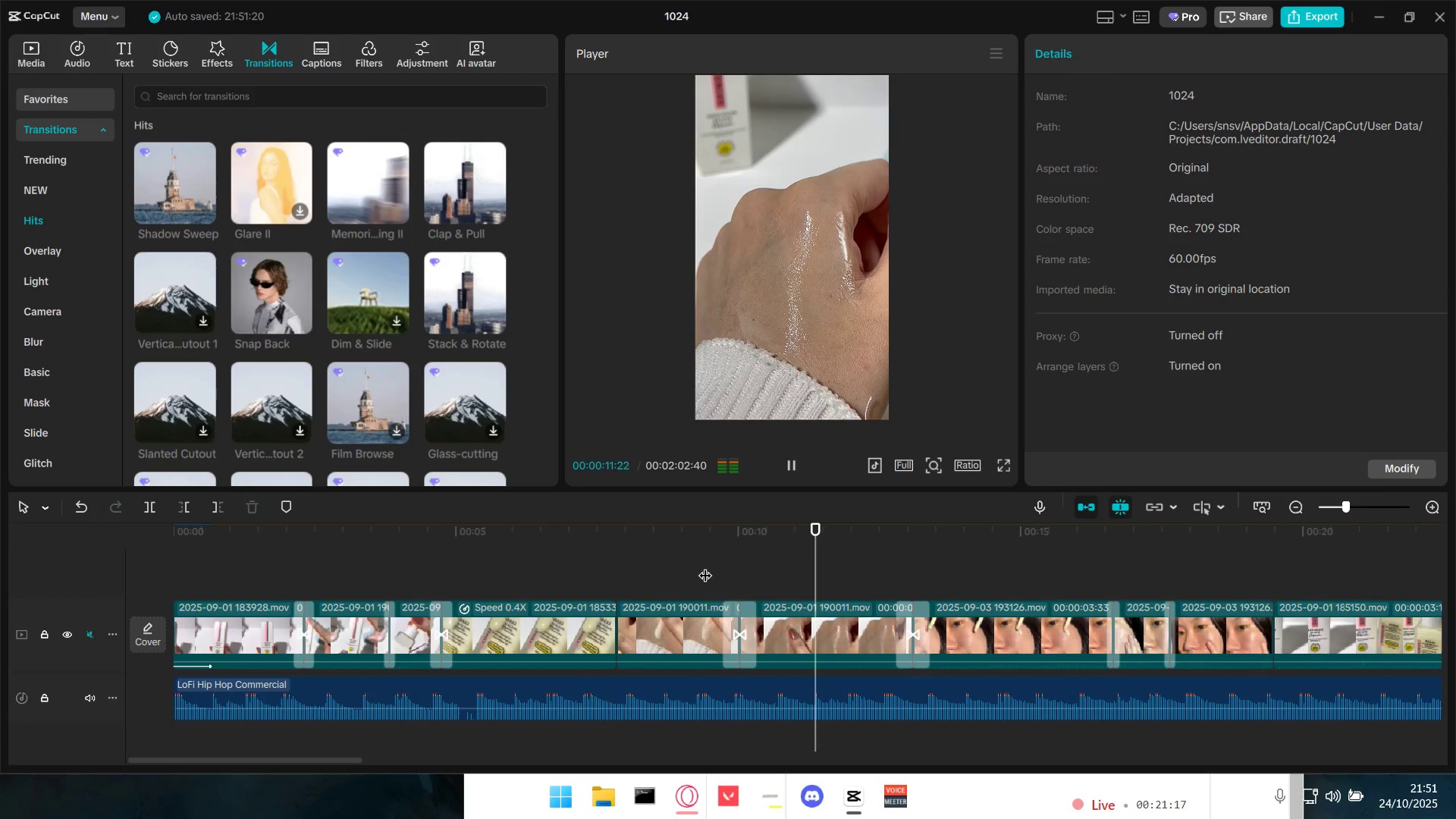 
key(Space)
 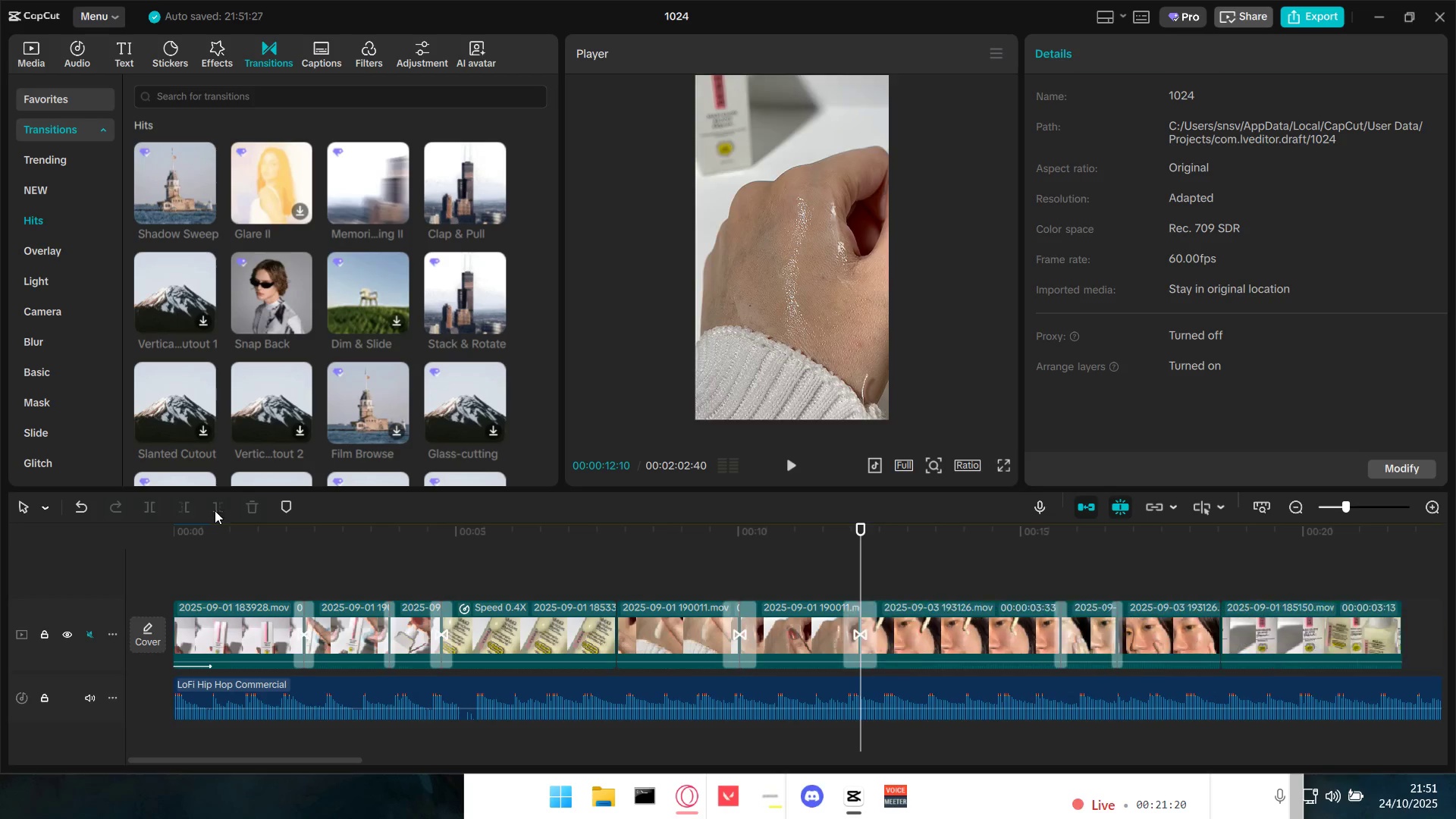 
left_click([626, 585])
 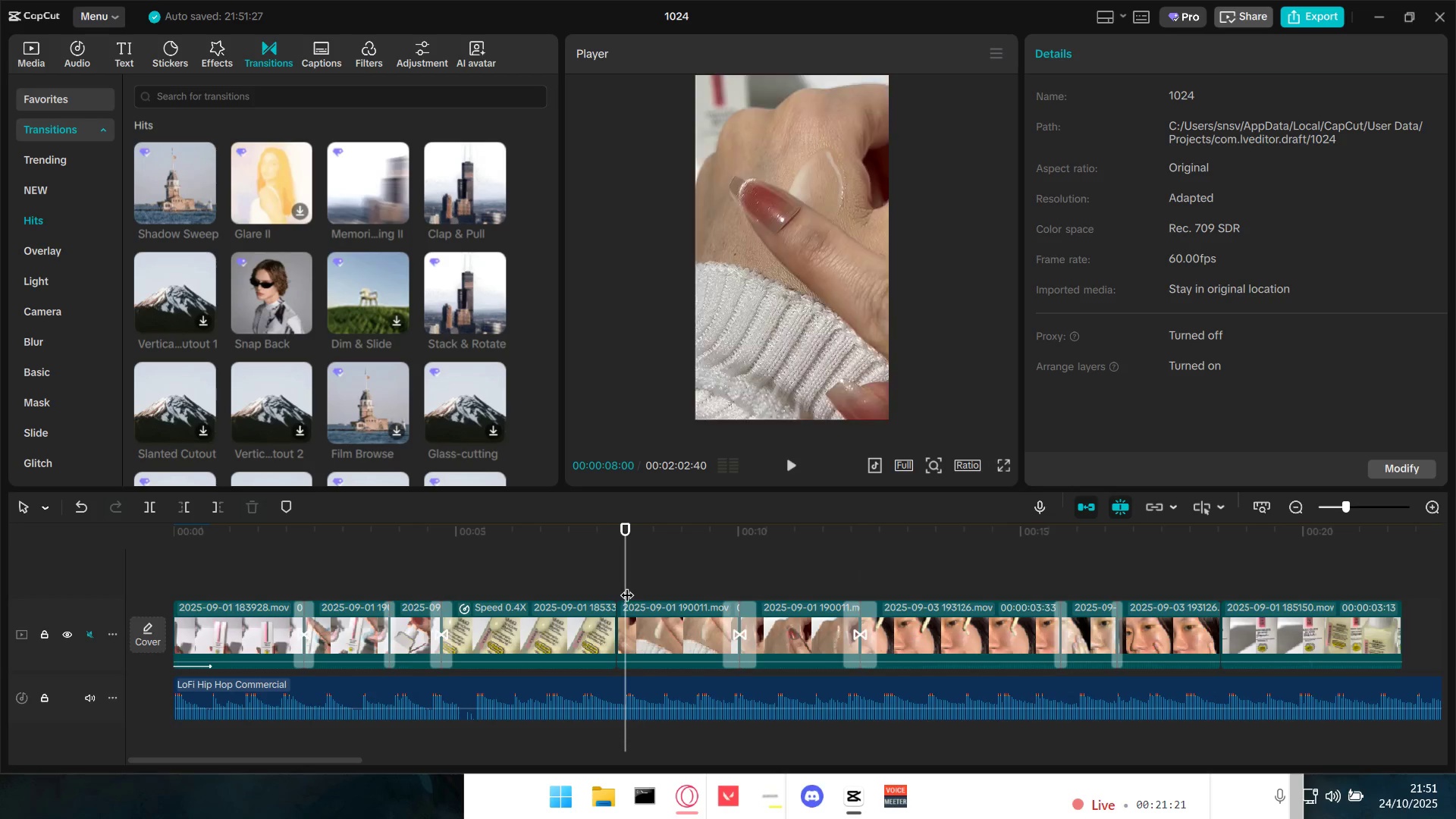 
key(Space)
 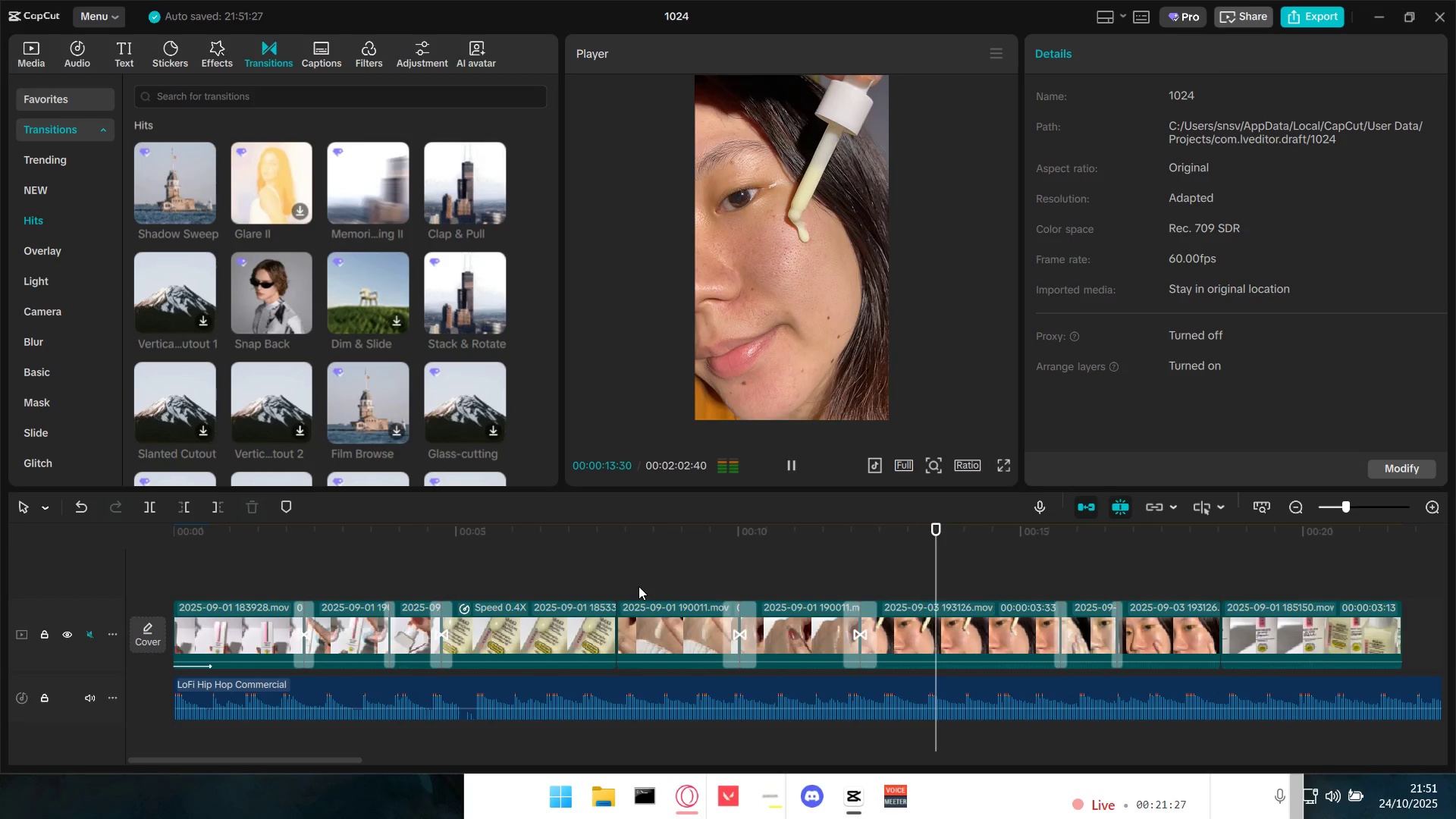 
wait(7.47)
 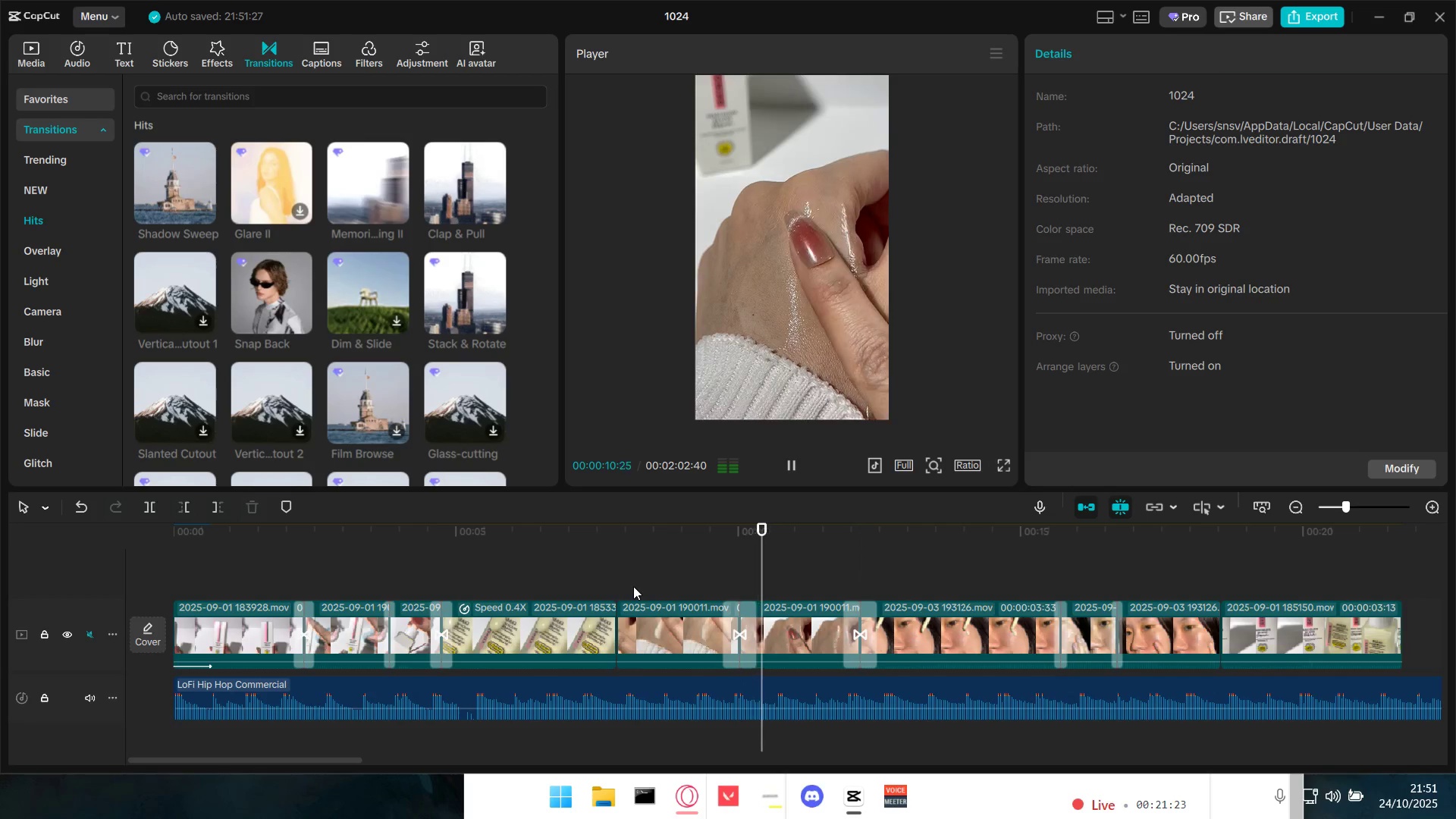 
key(Space)
 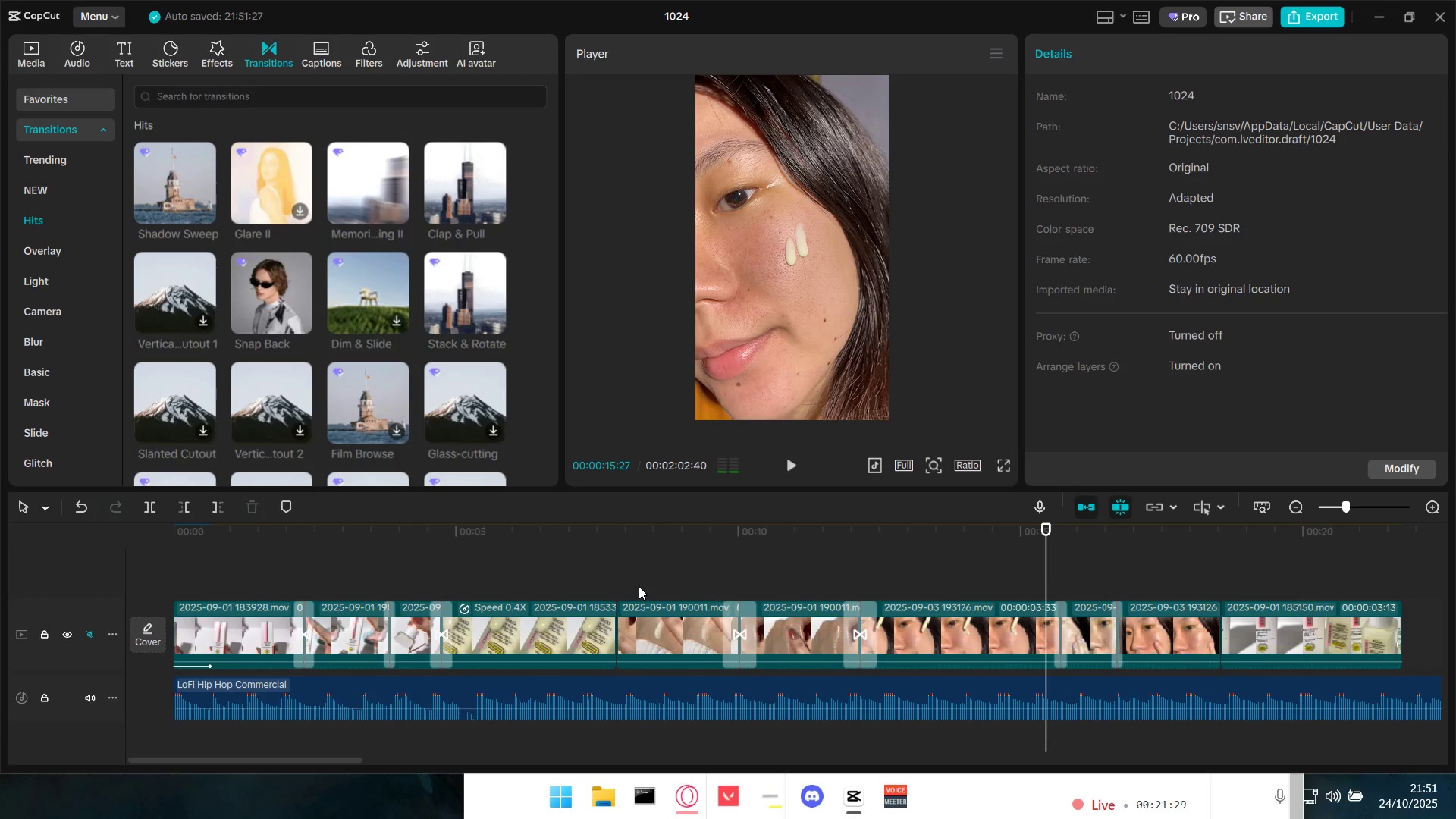 
key(Space)
 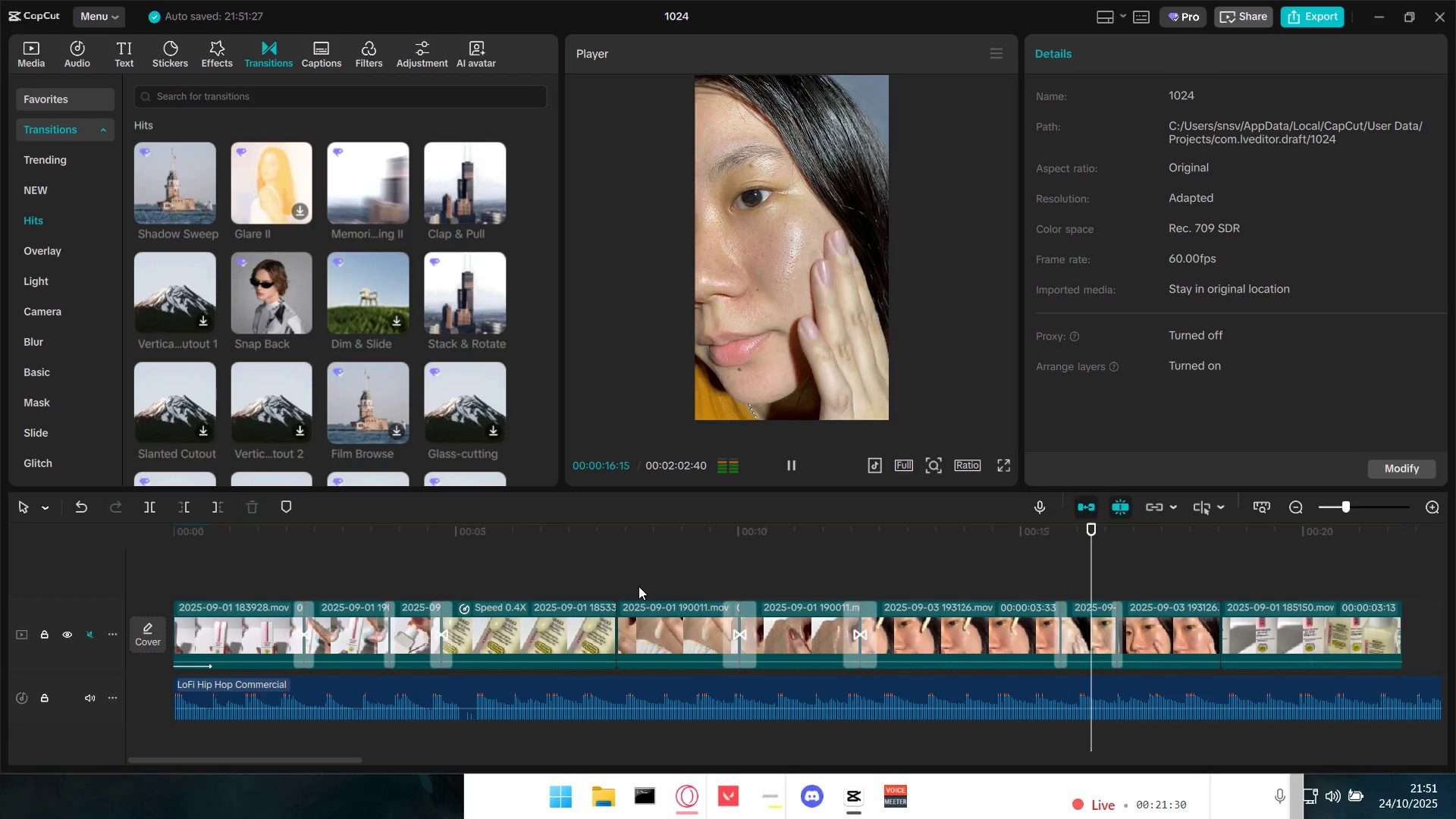 
key(Space)
 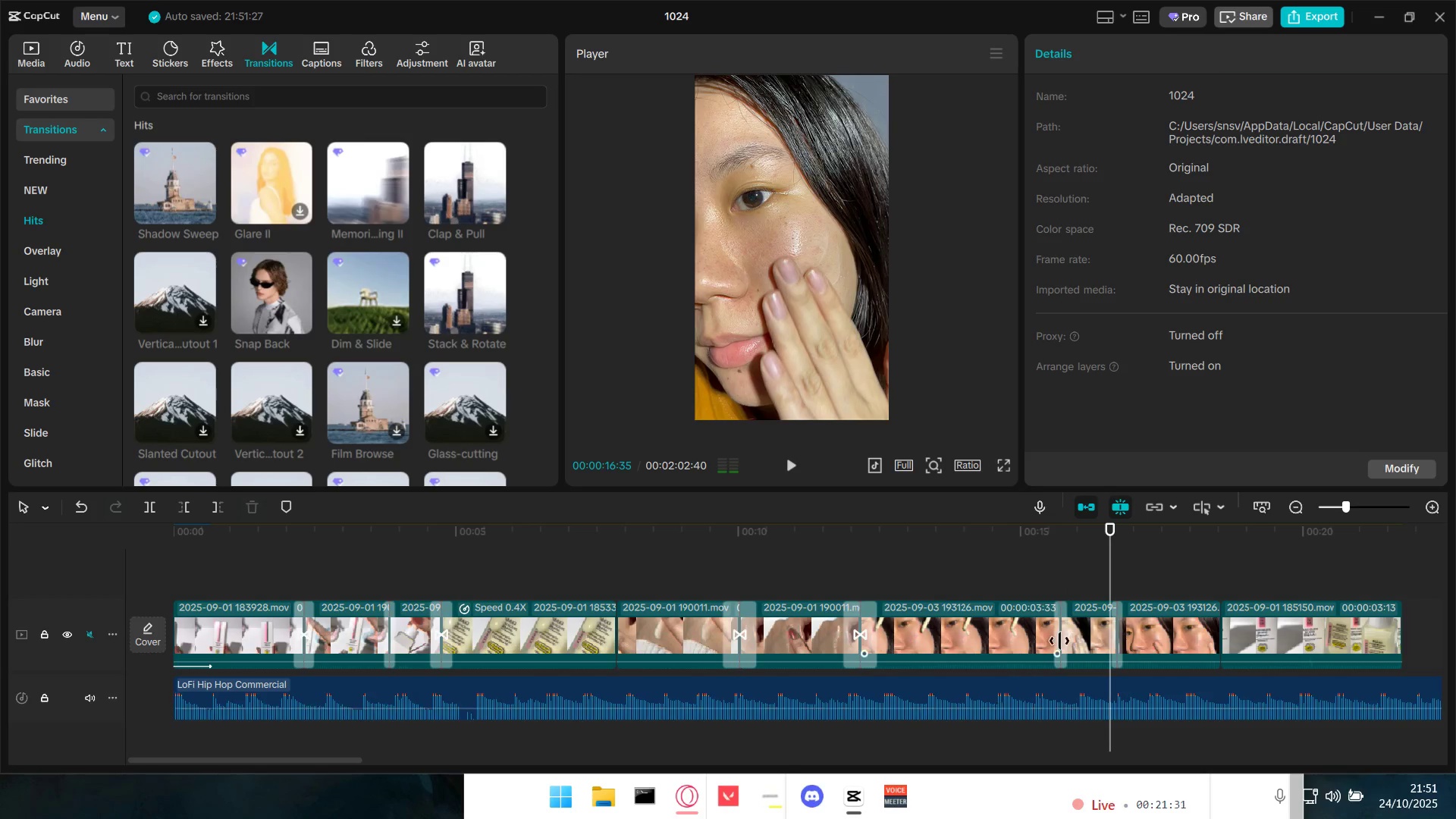 
left_click([1061, 636])
 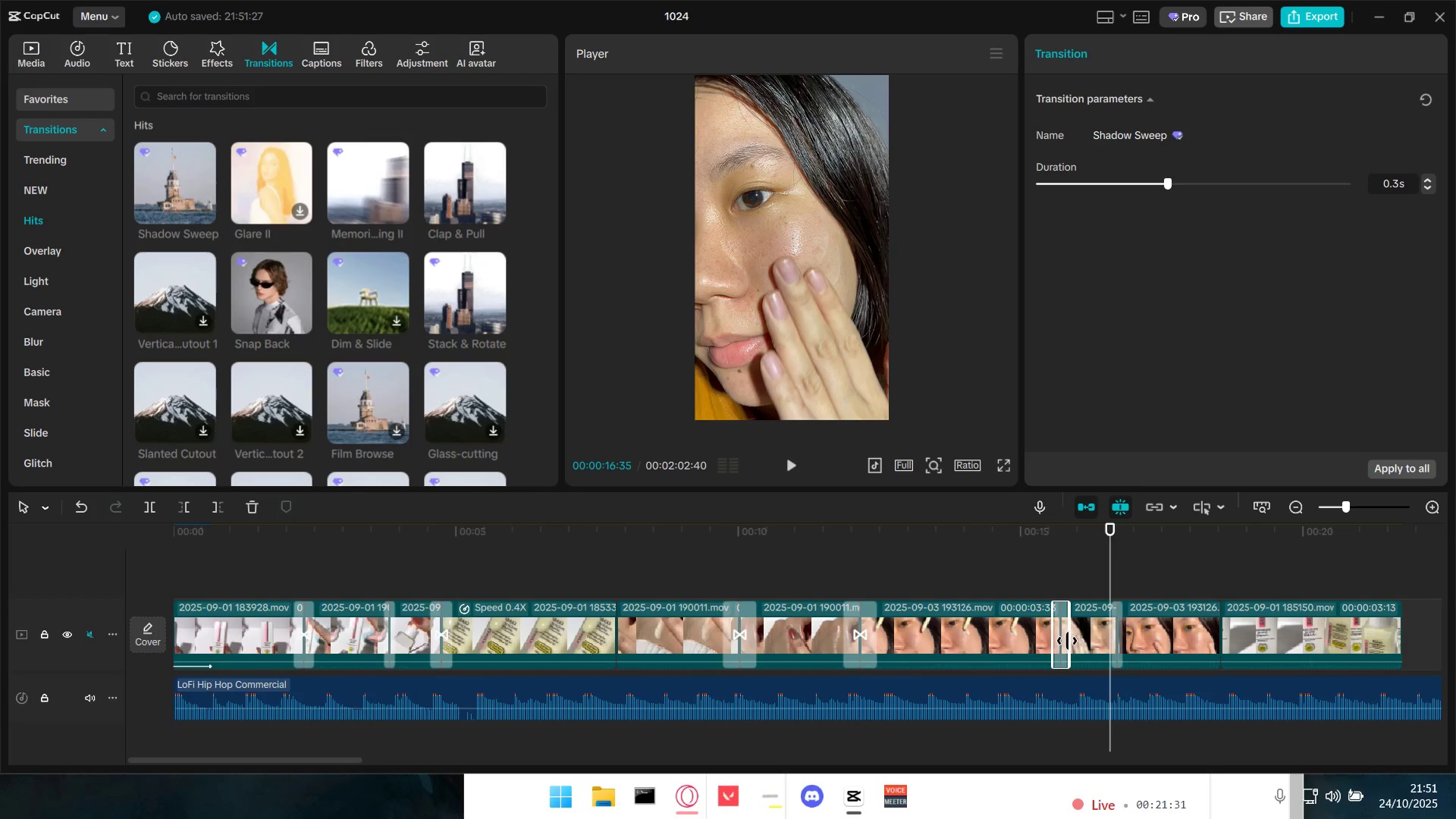 
hold_key(key=ControlLeft, duration=0.66)
scroll: coordinate [1066, 645], scroll_direction: up, amount: 2.0
 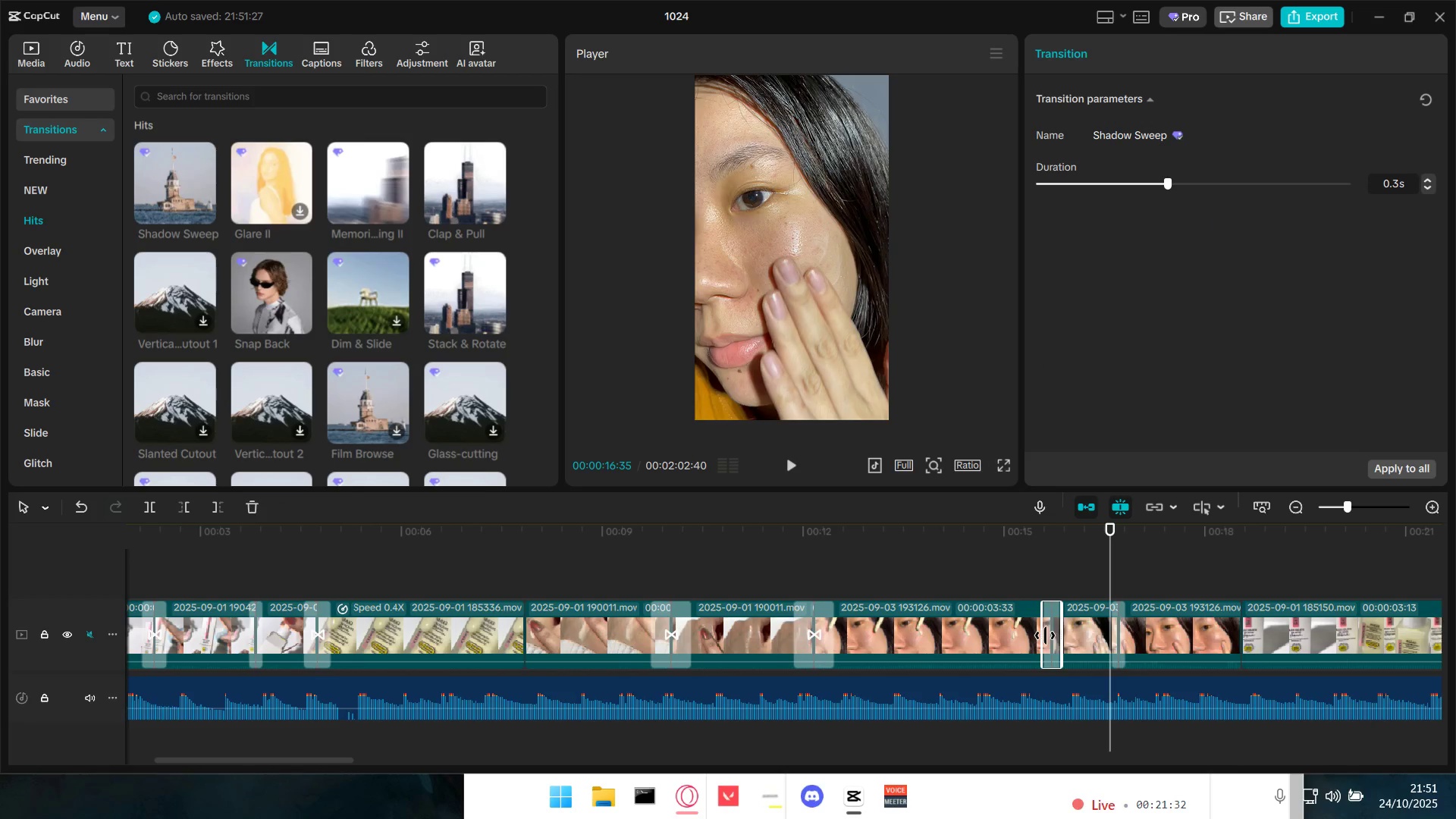 
left_click_drag(start_coordinate=[1041, 635], to_coordinate=[1037, 634])
 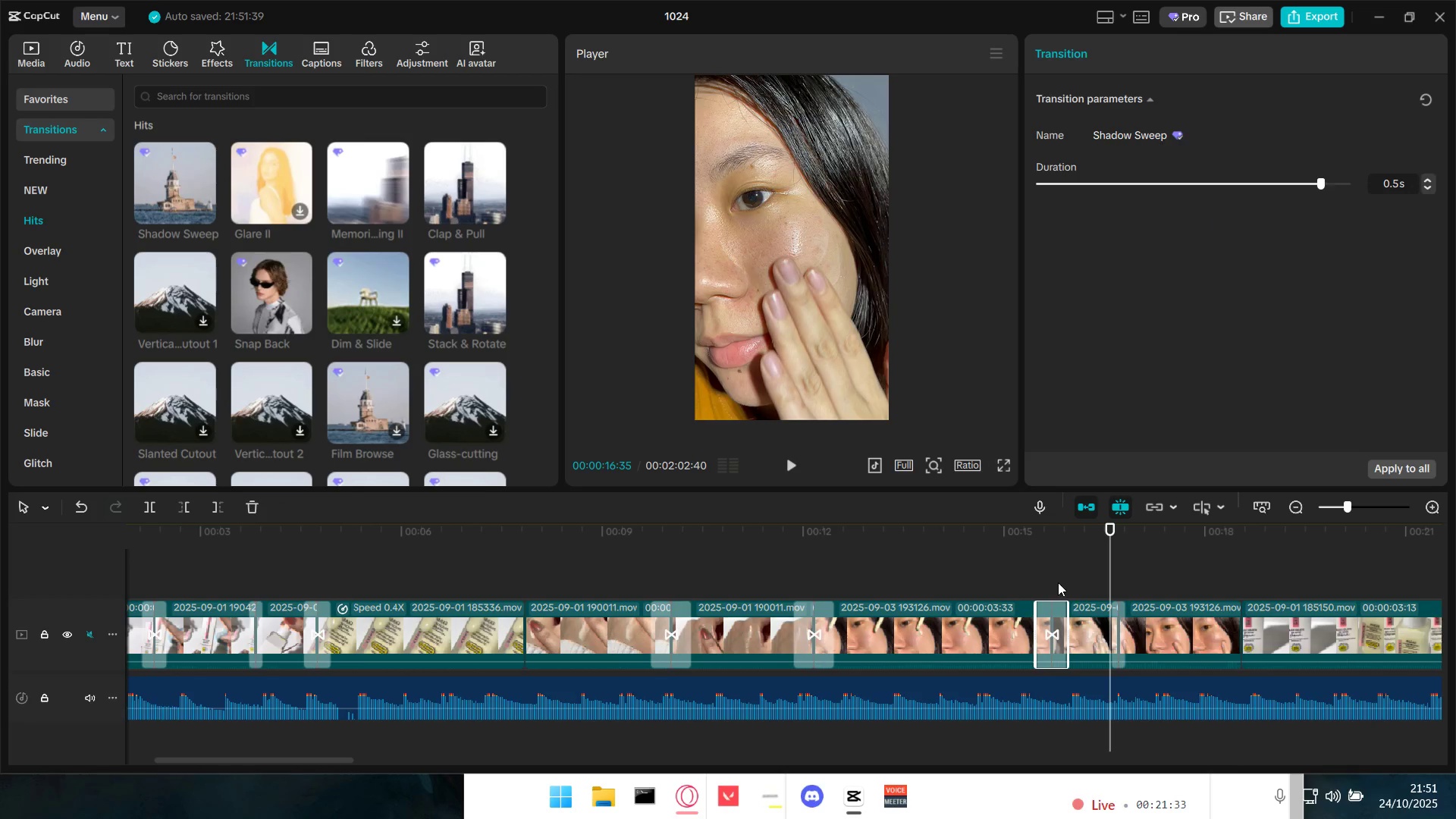 
double_click([1058, 582])
 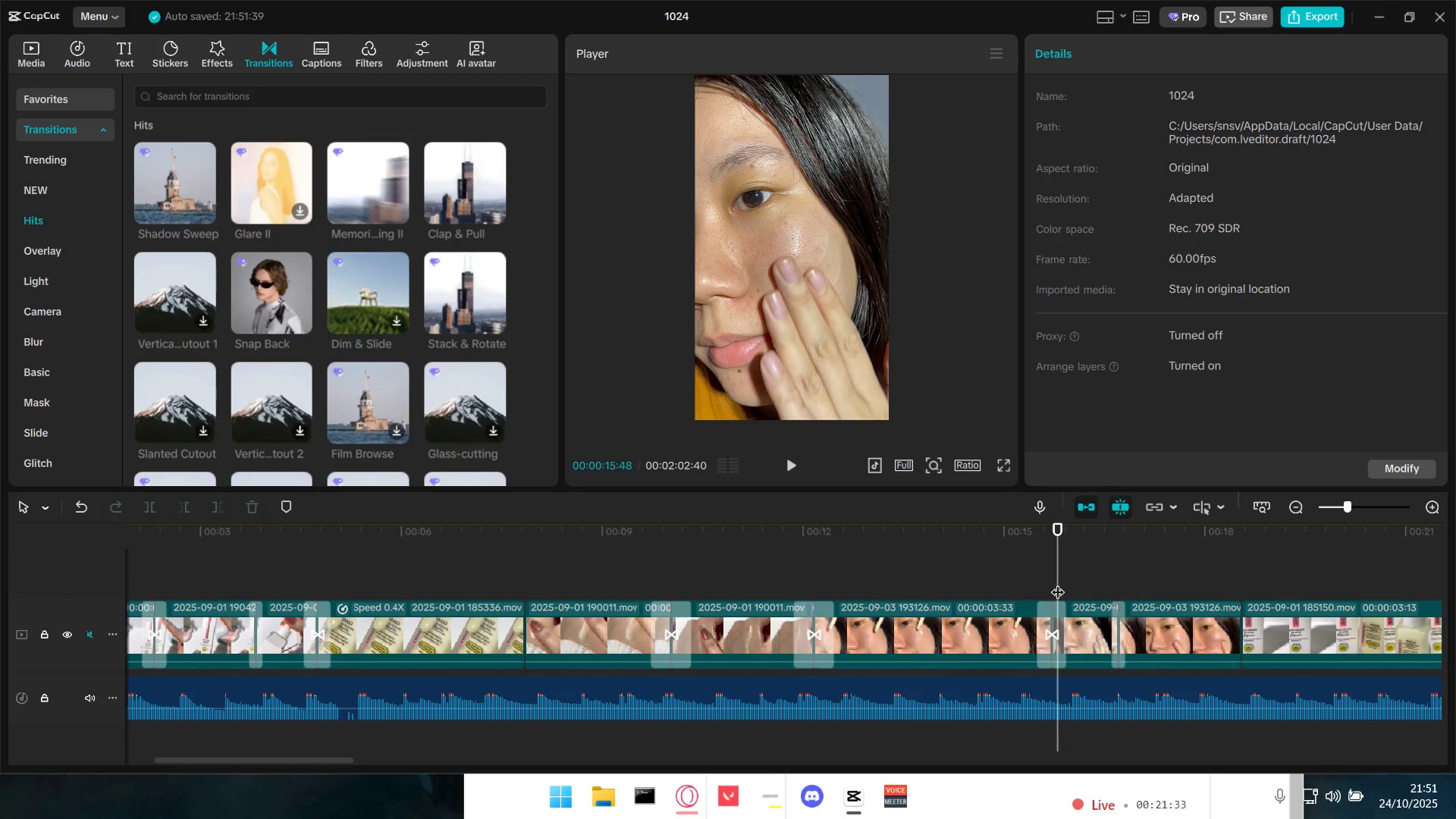 
key(Space)
 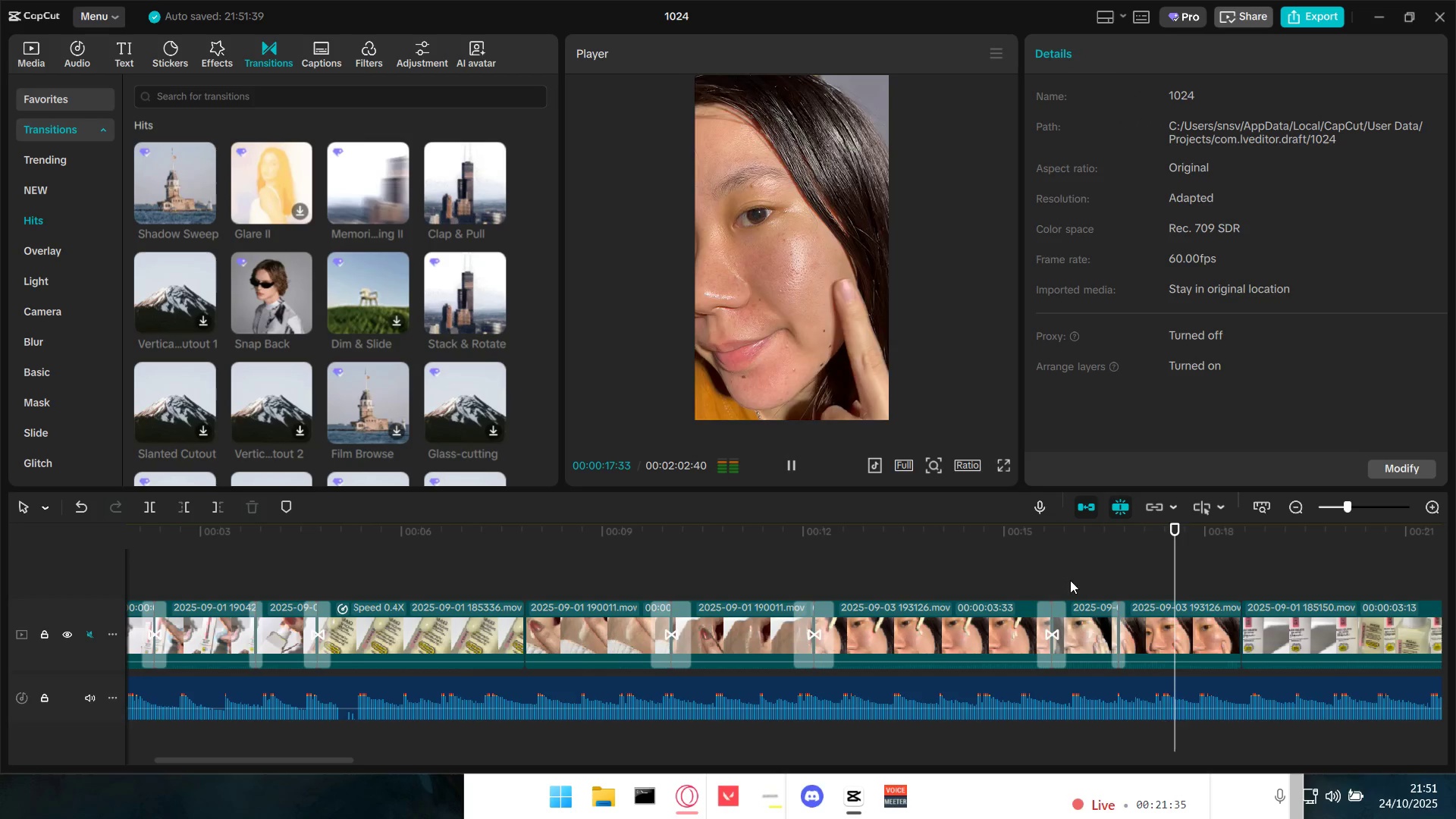 
key(Space)
 